 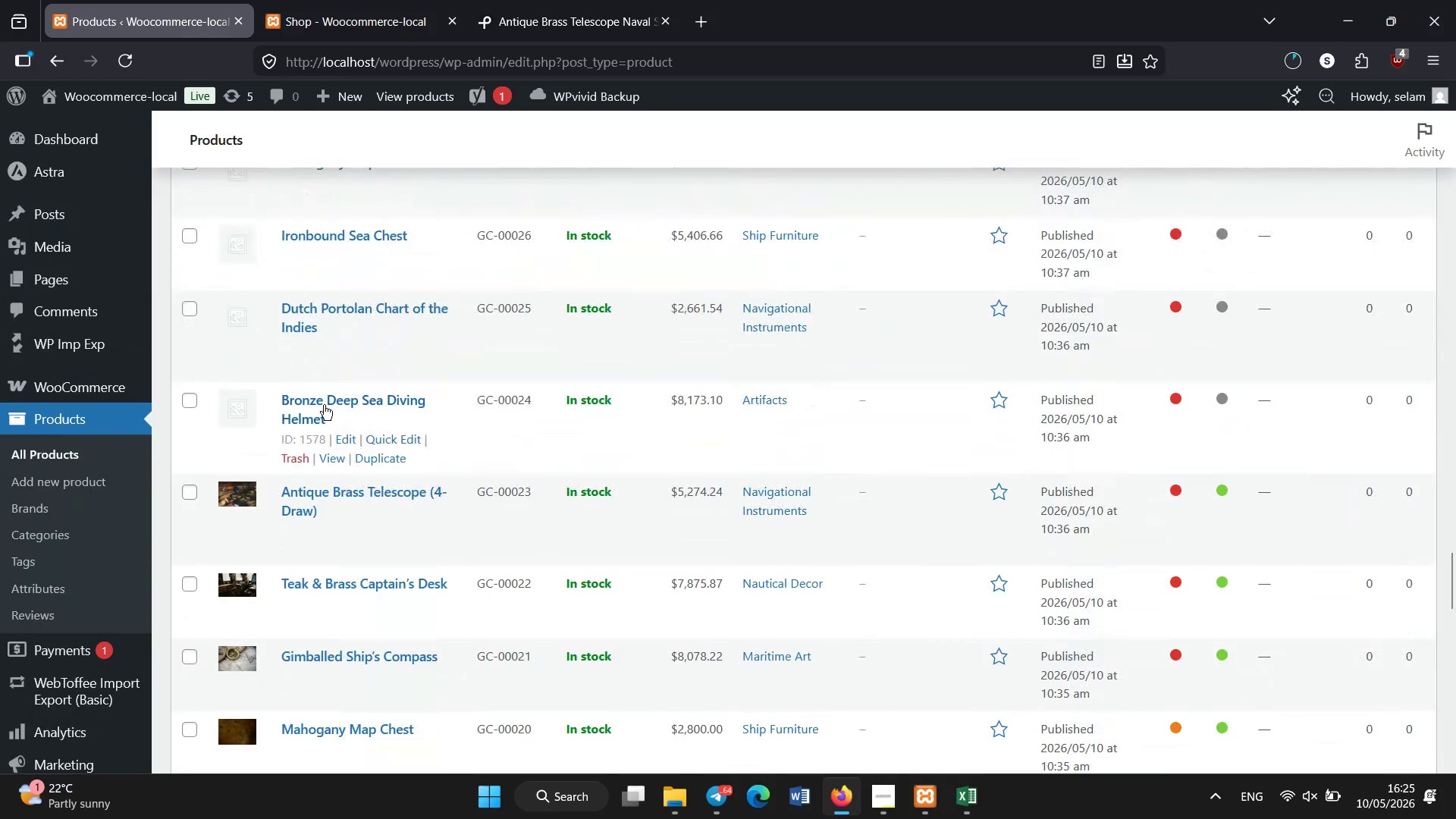 
left_click([322, 406])
 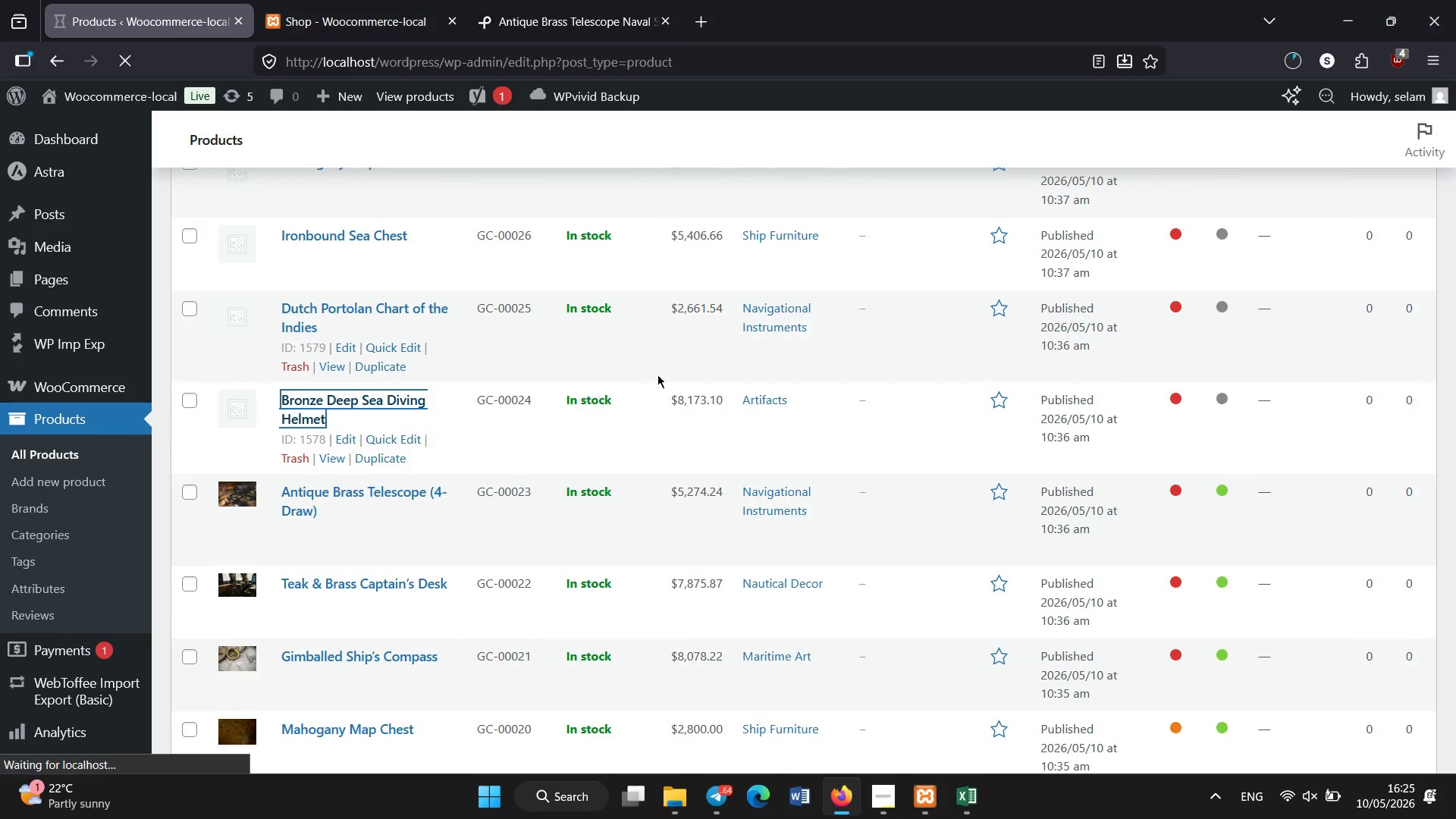 
wait(11.08)
 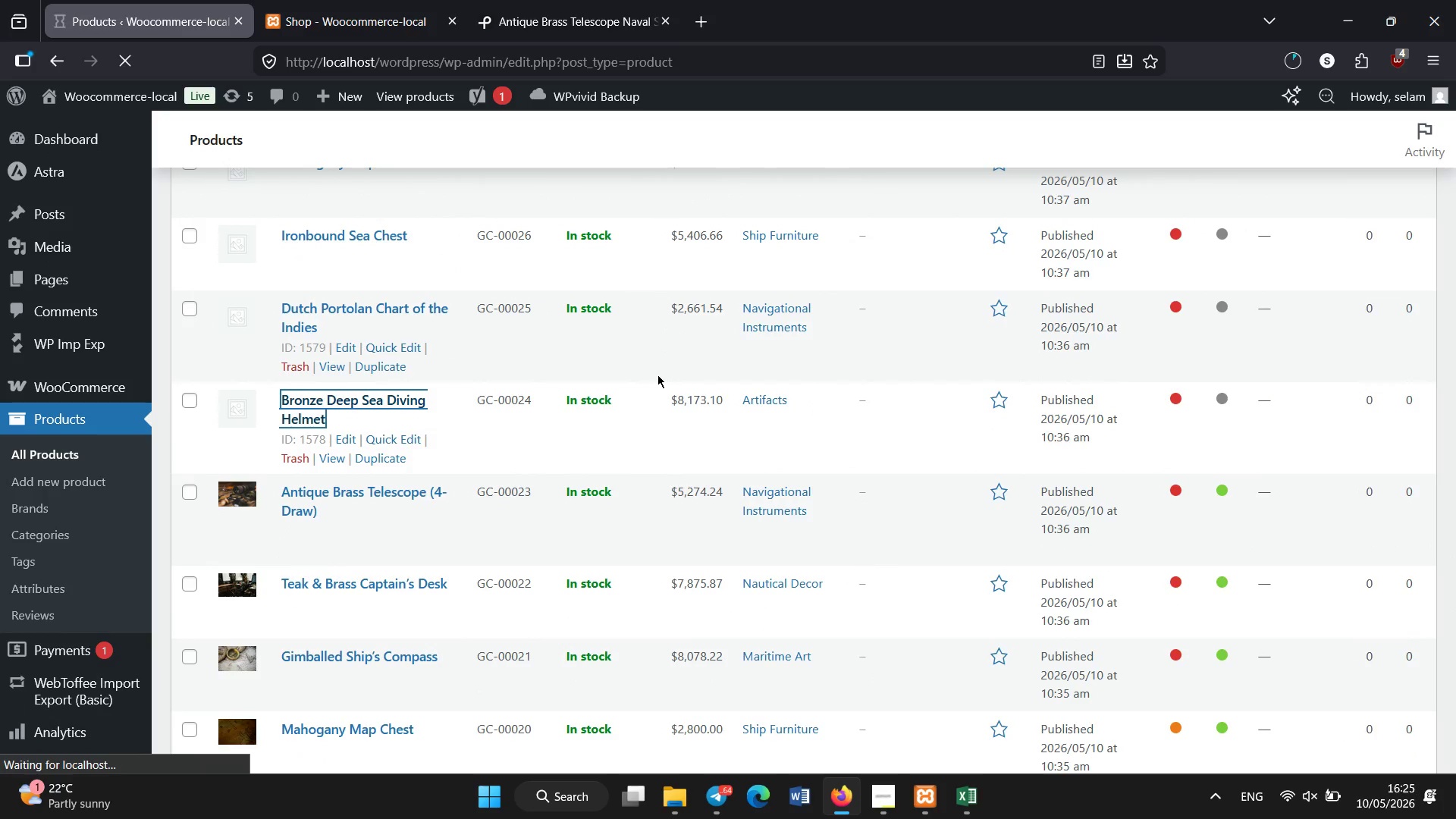 
scroll: coordinate [303, 533], scroll_direction: down, amount: 5.0
 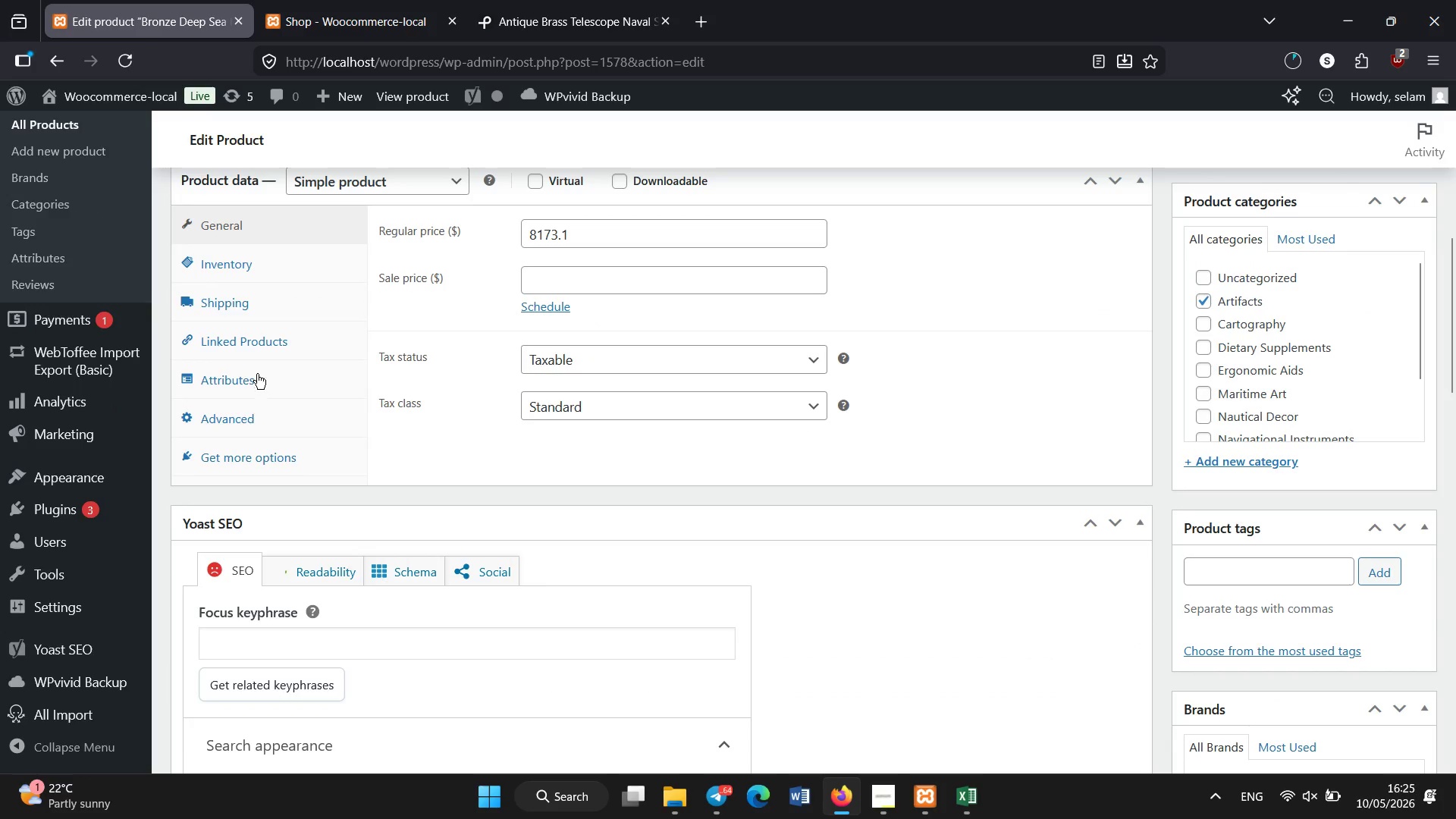 
left_click([257, 369])
 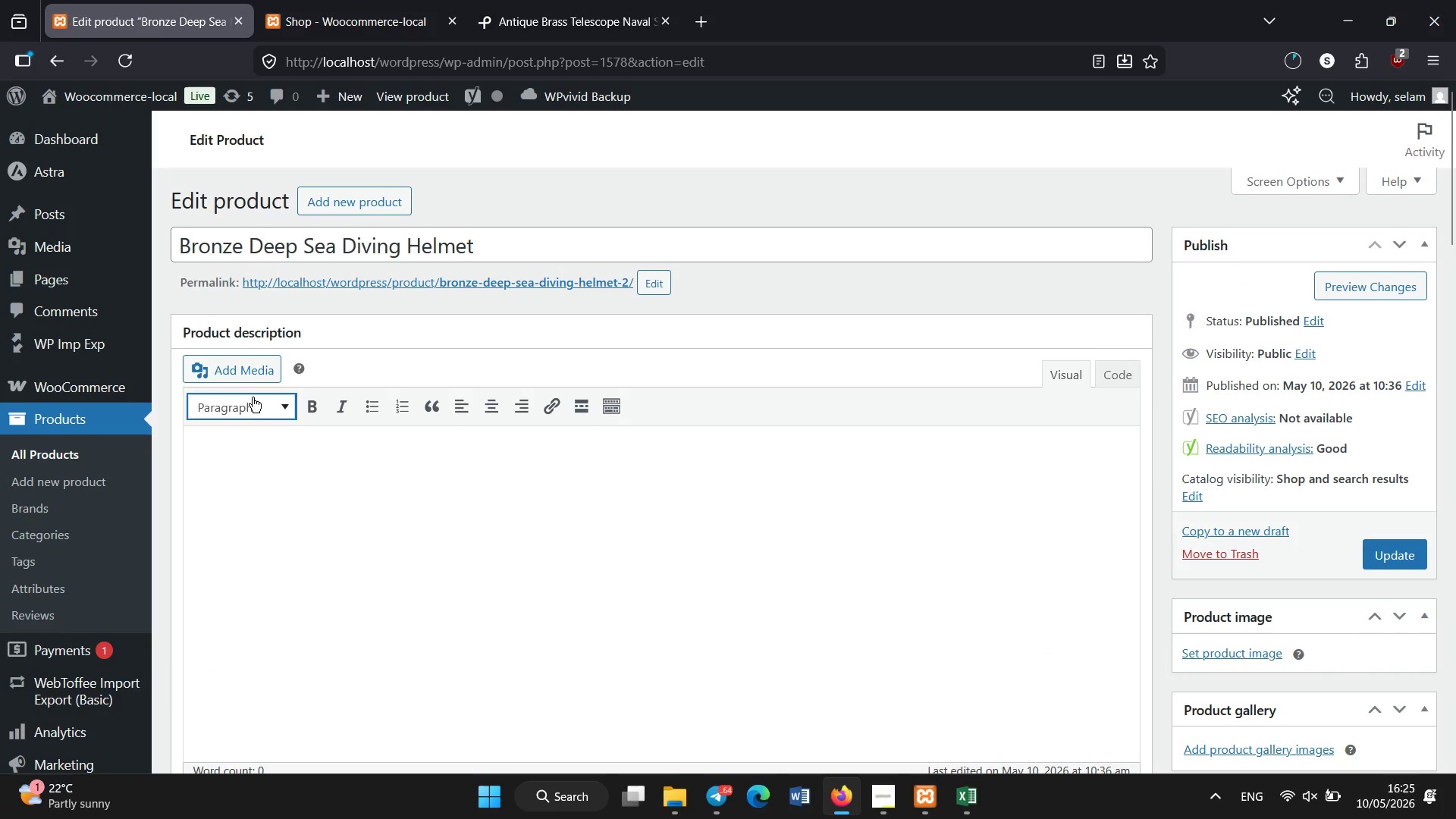 
left_click([254, 369])
 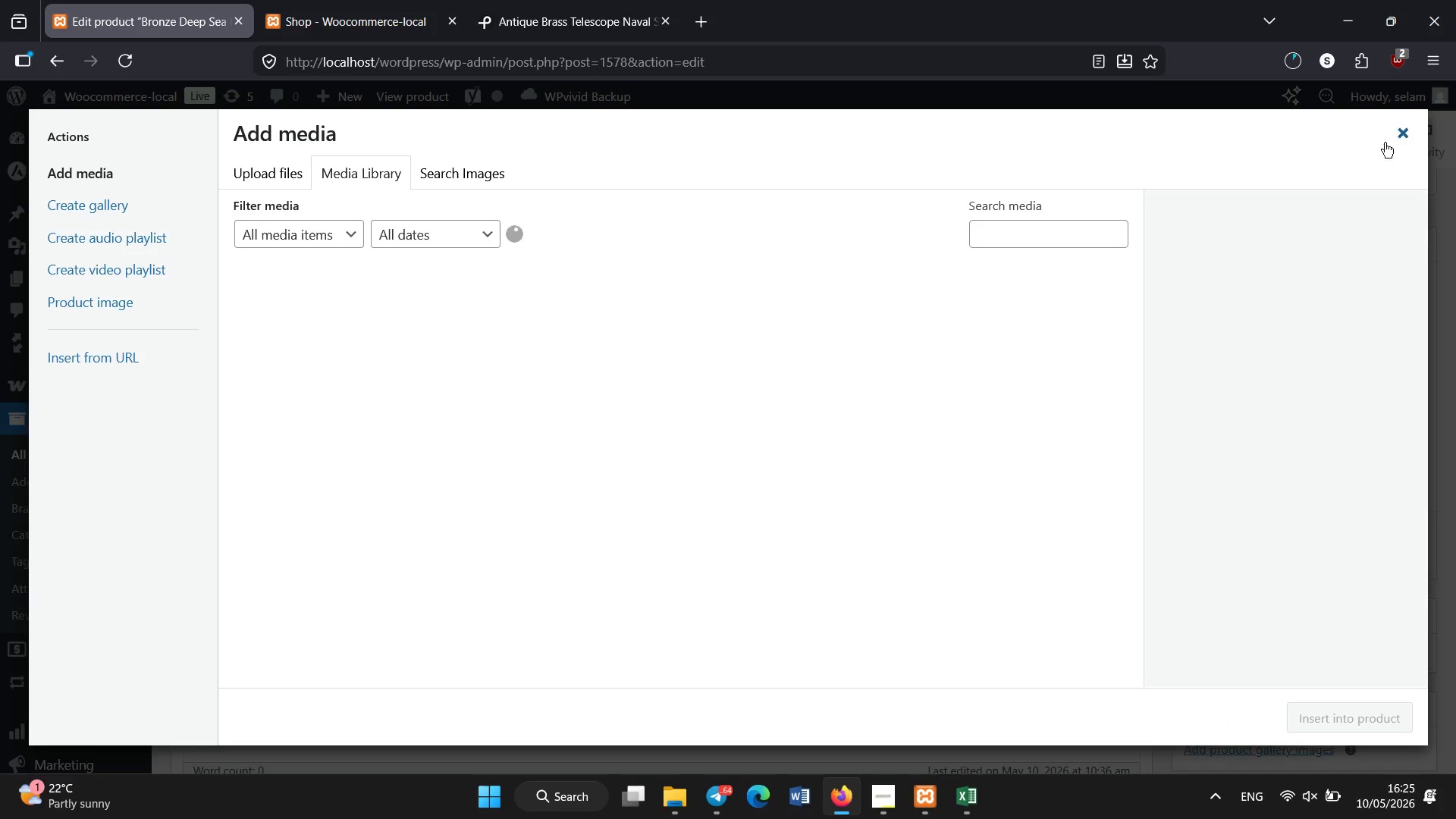 
left_click([1401, 133])
 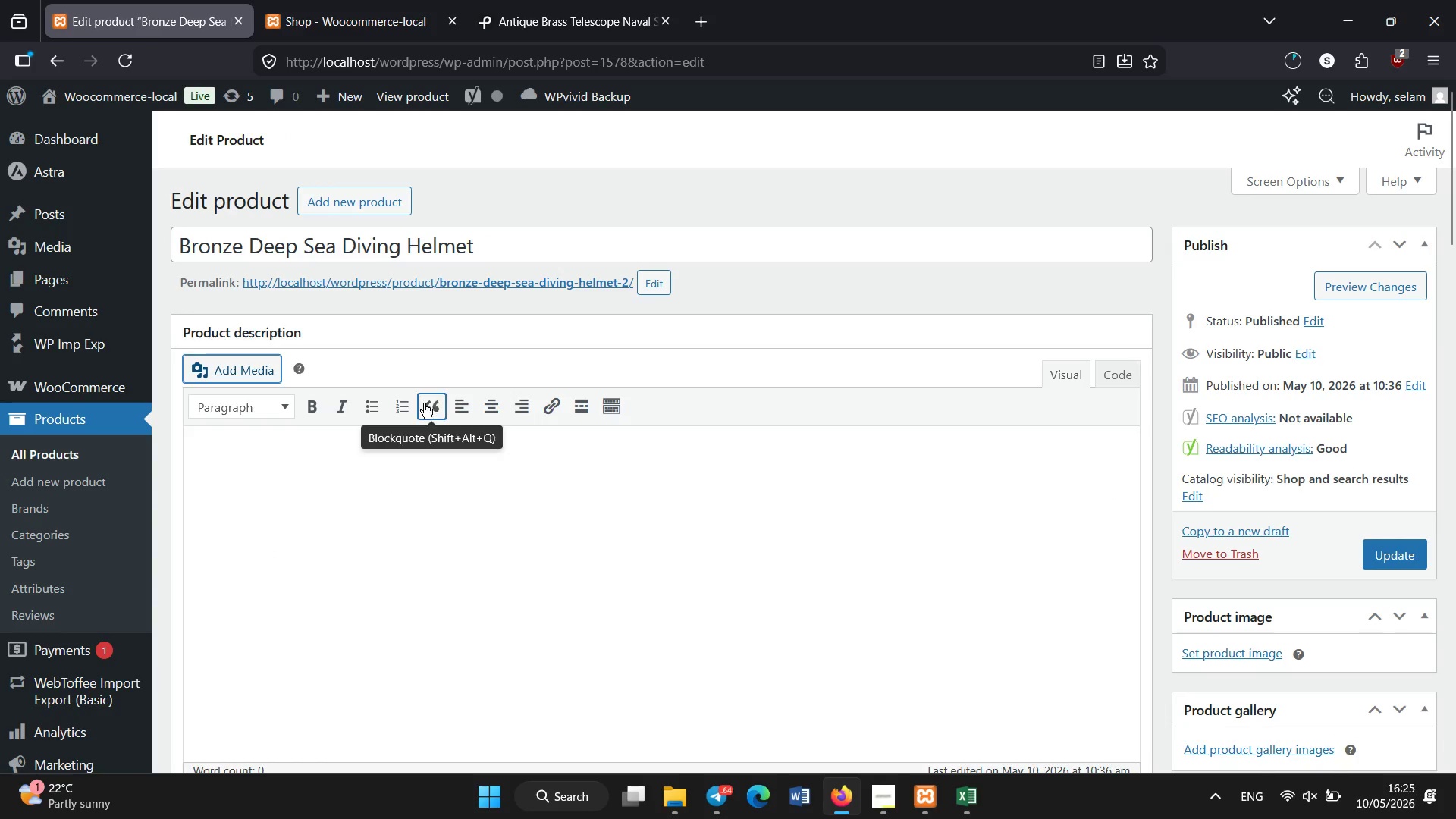 
scroll: coordinate [323, 456], scroll_direction: down, amount: 6.0
 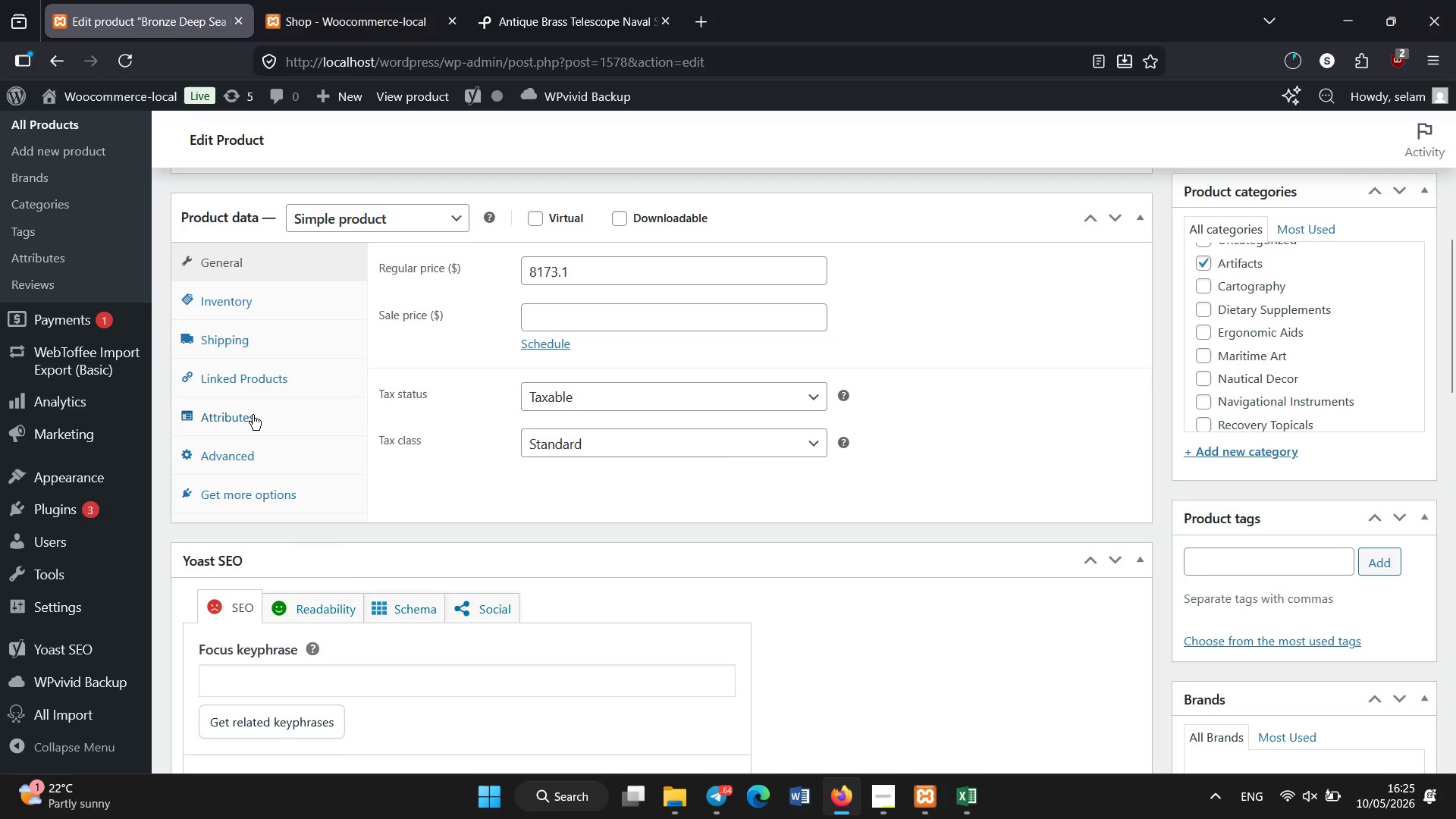 
left_click([253, 415])
 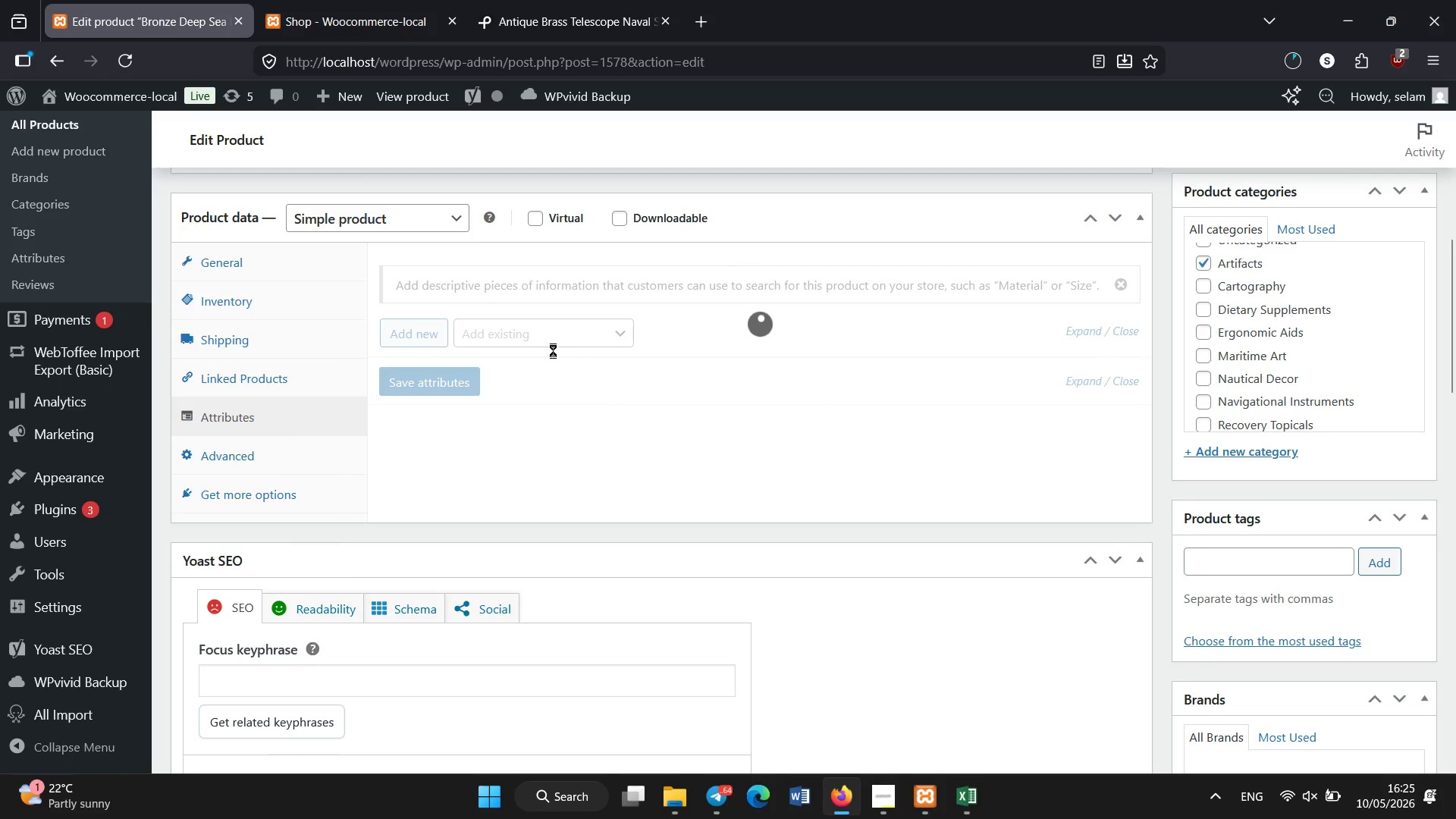 
wait(5.8)
 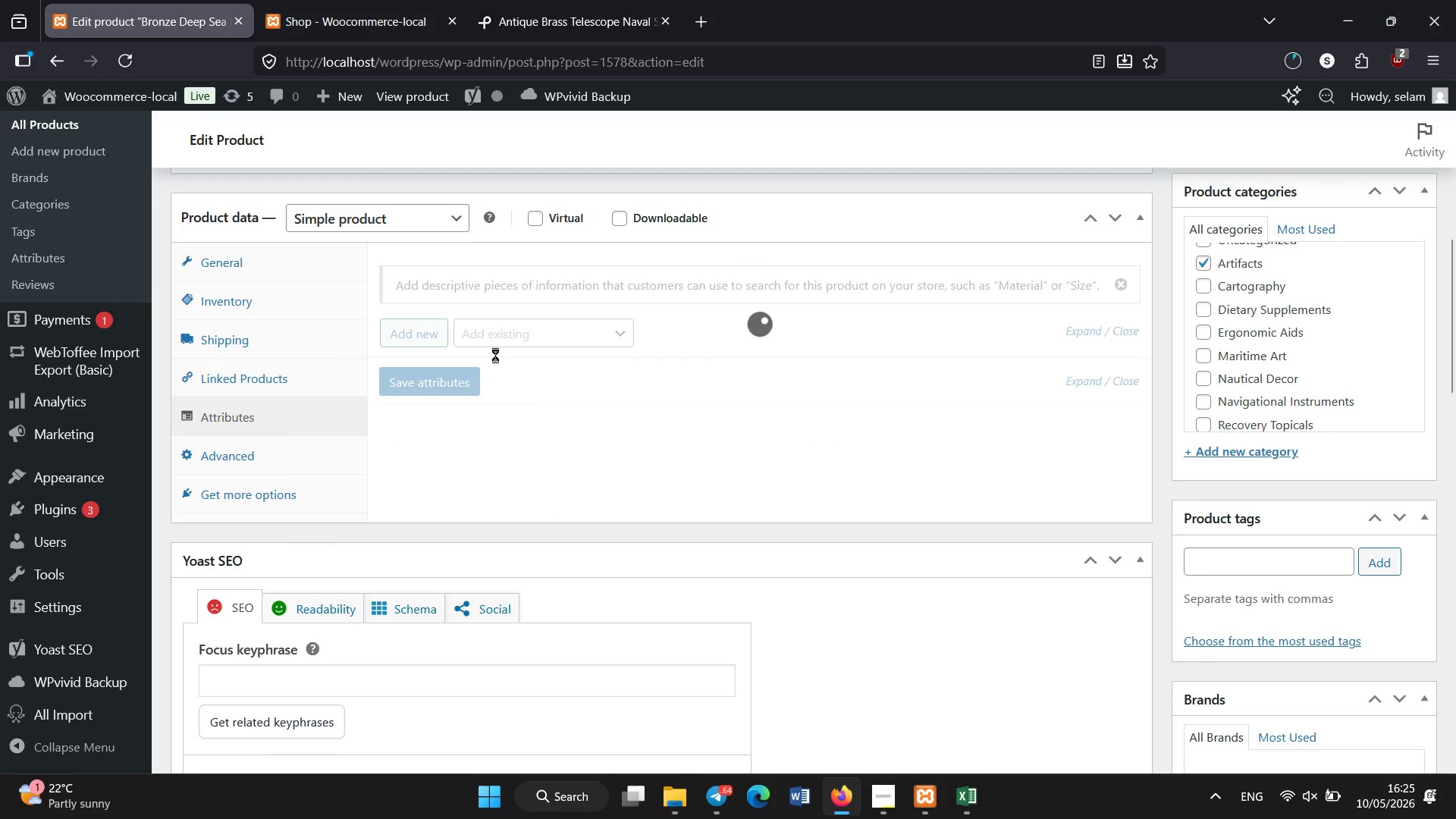 
left_click([617, 342])
 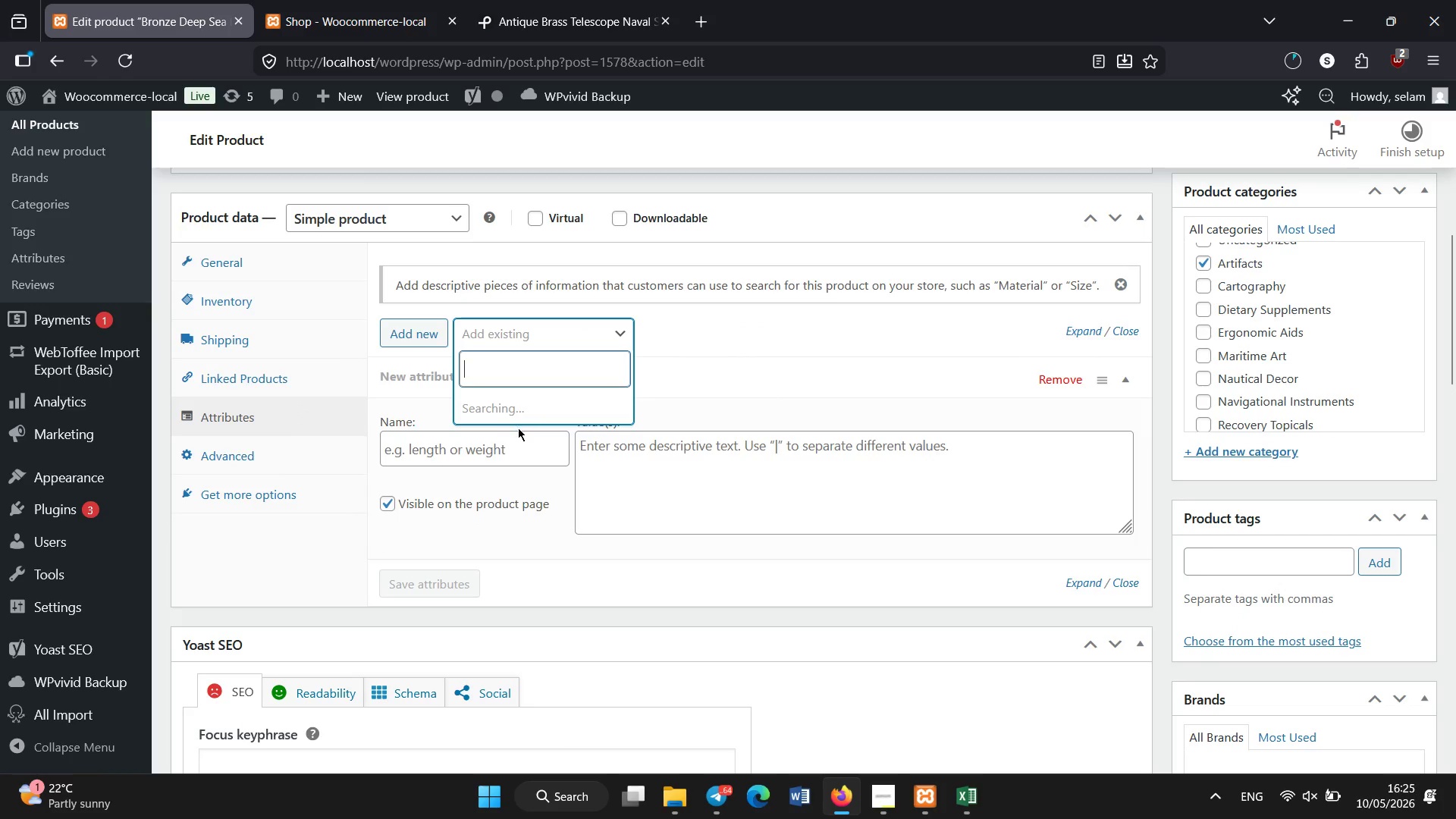 
left_click([518, 428])
 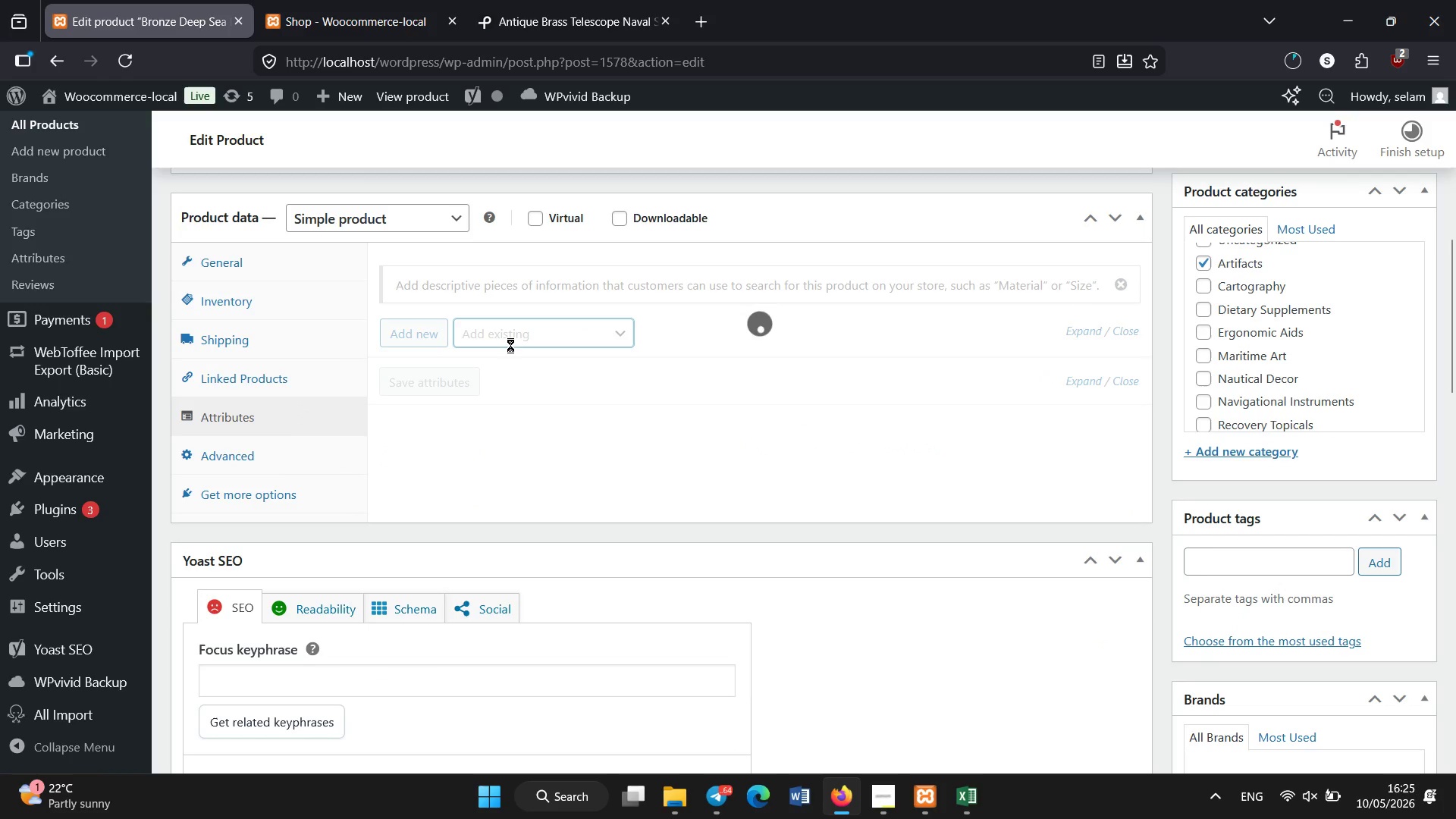 
mouse_move([513, 365])
 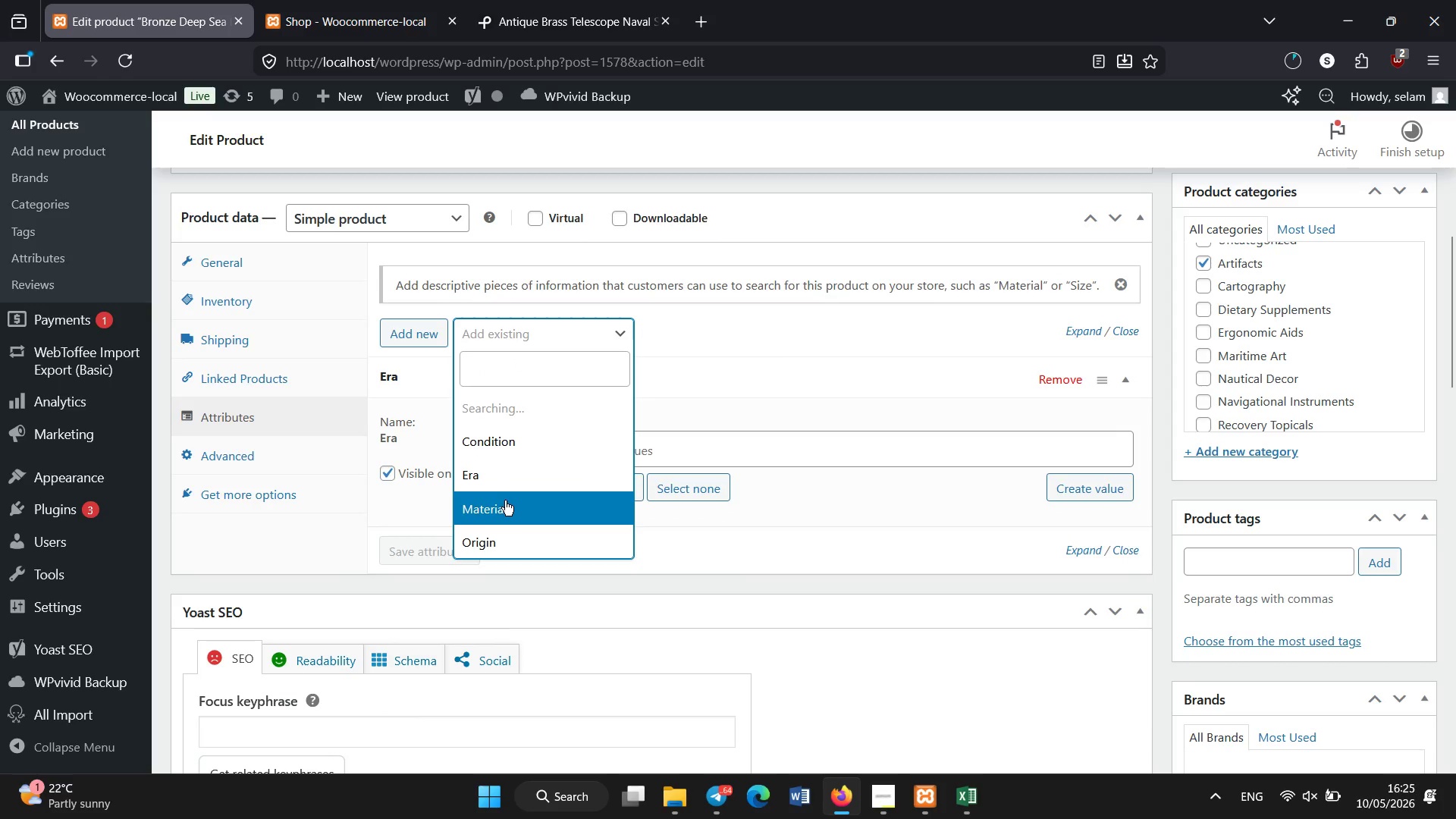 
left_click([505, 500])
 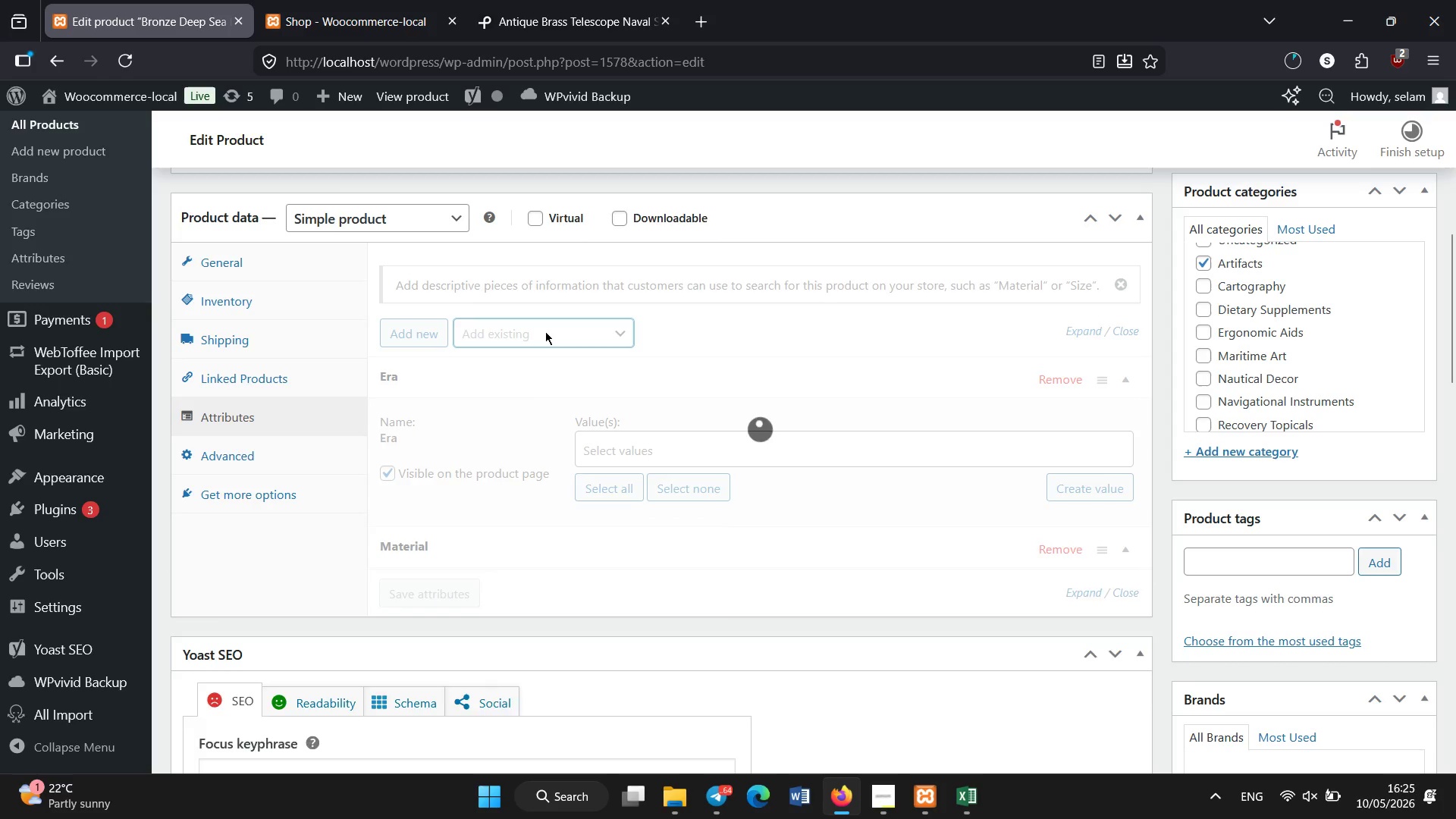 
wait(5.33)
 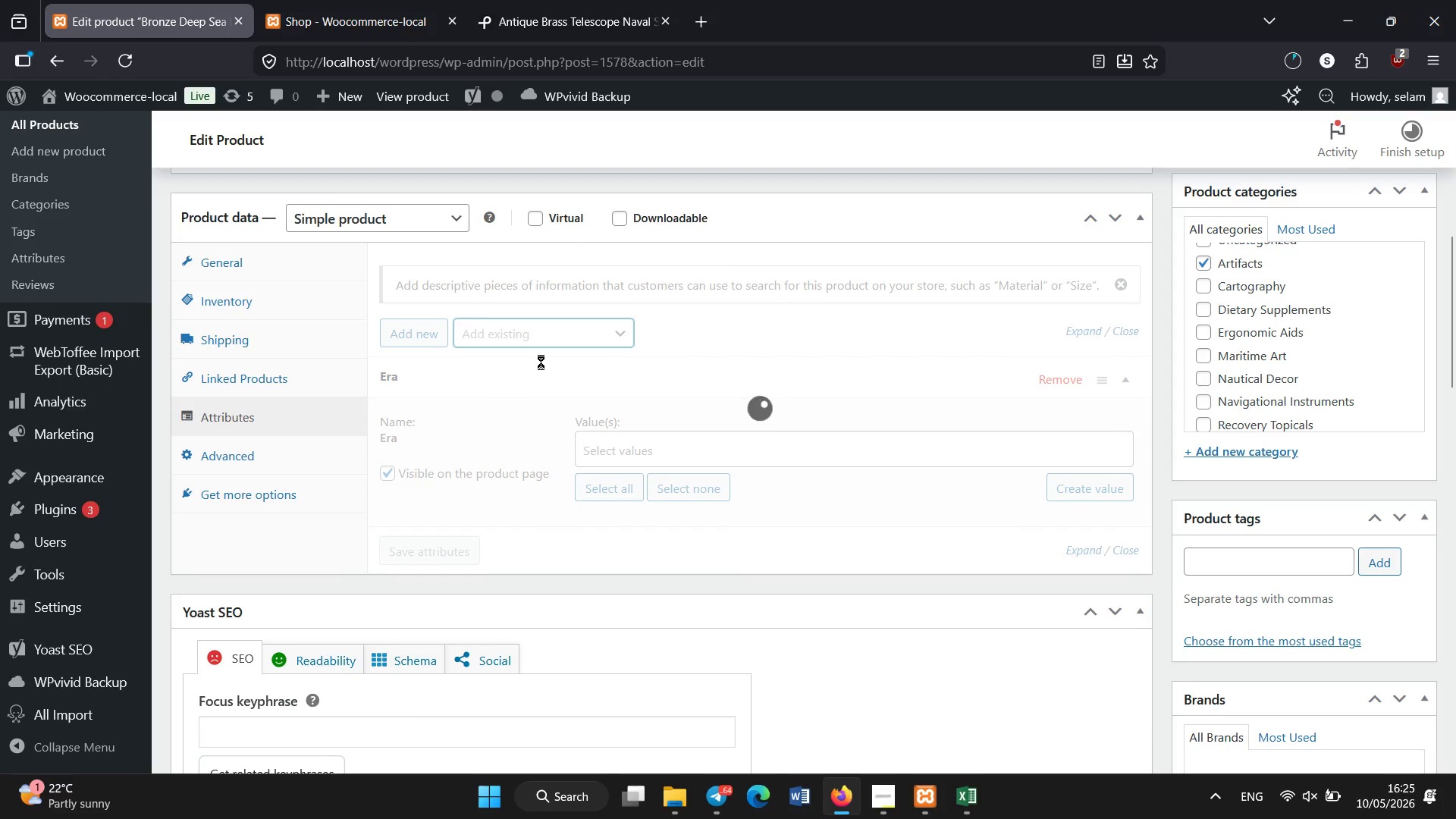 
left_click([509, 442])
 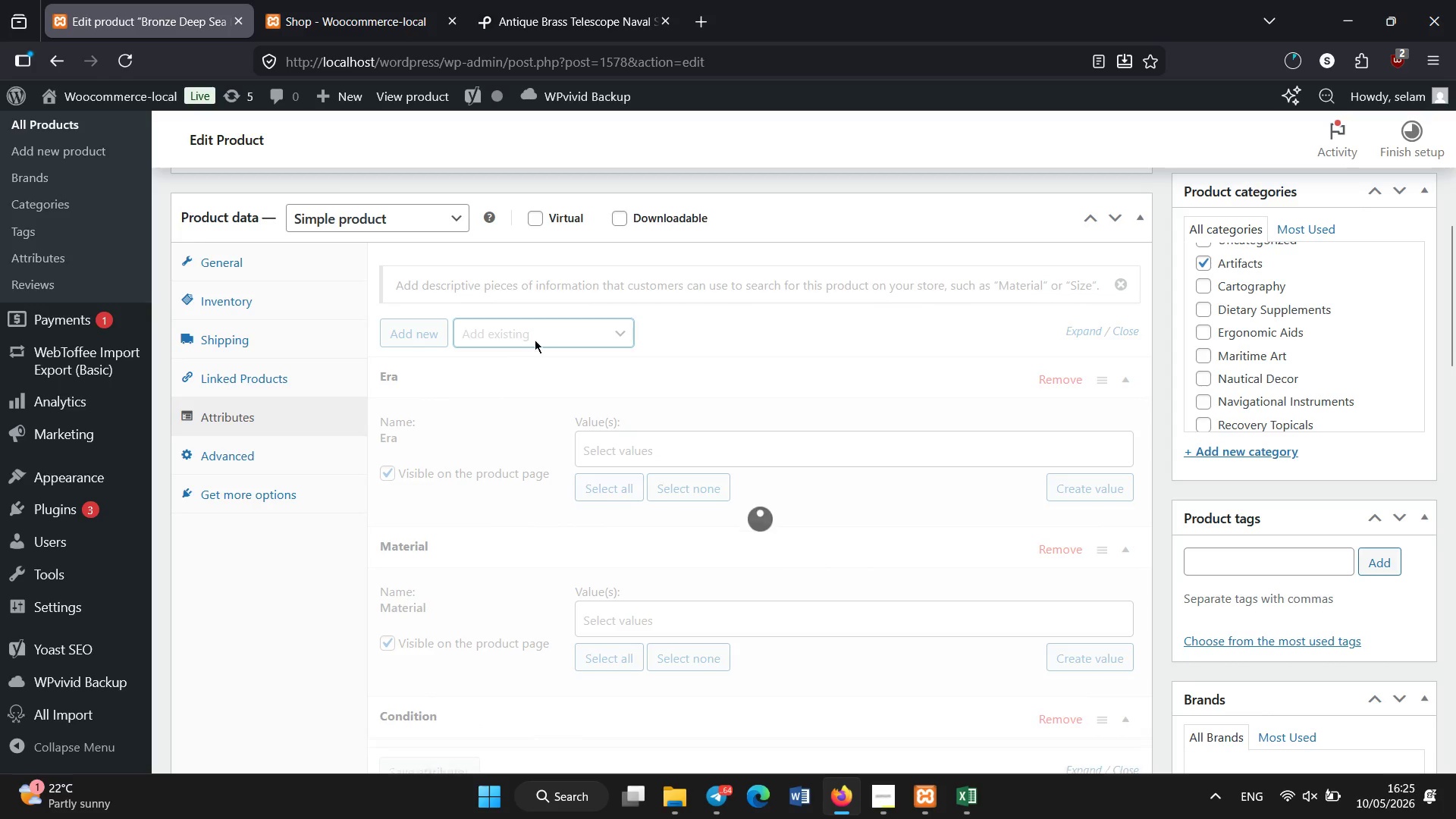 
wait(5.56)
 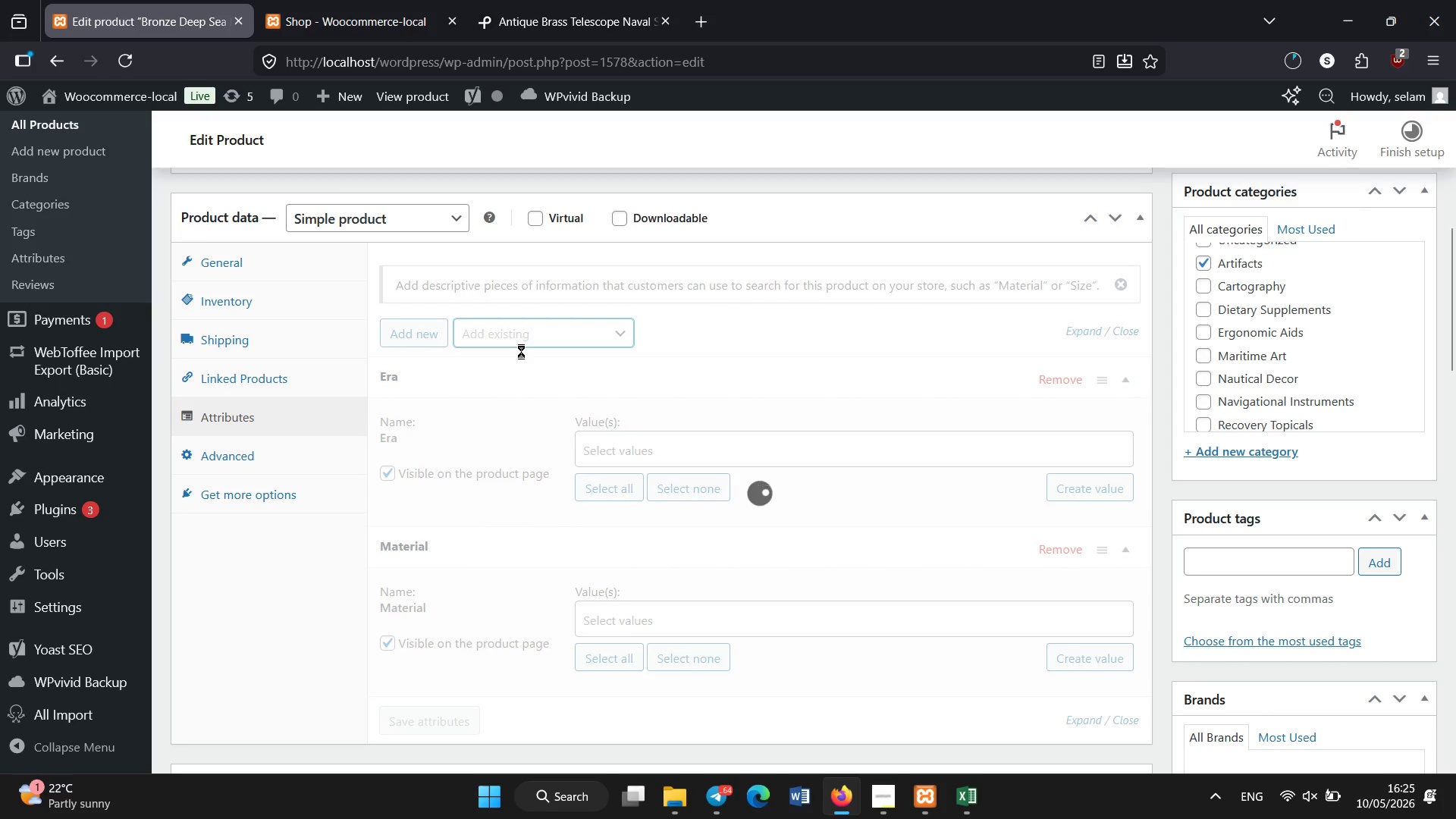 
left_click([516, 533])
 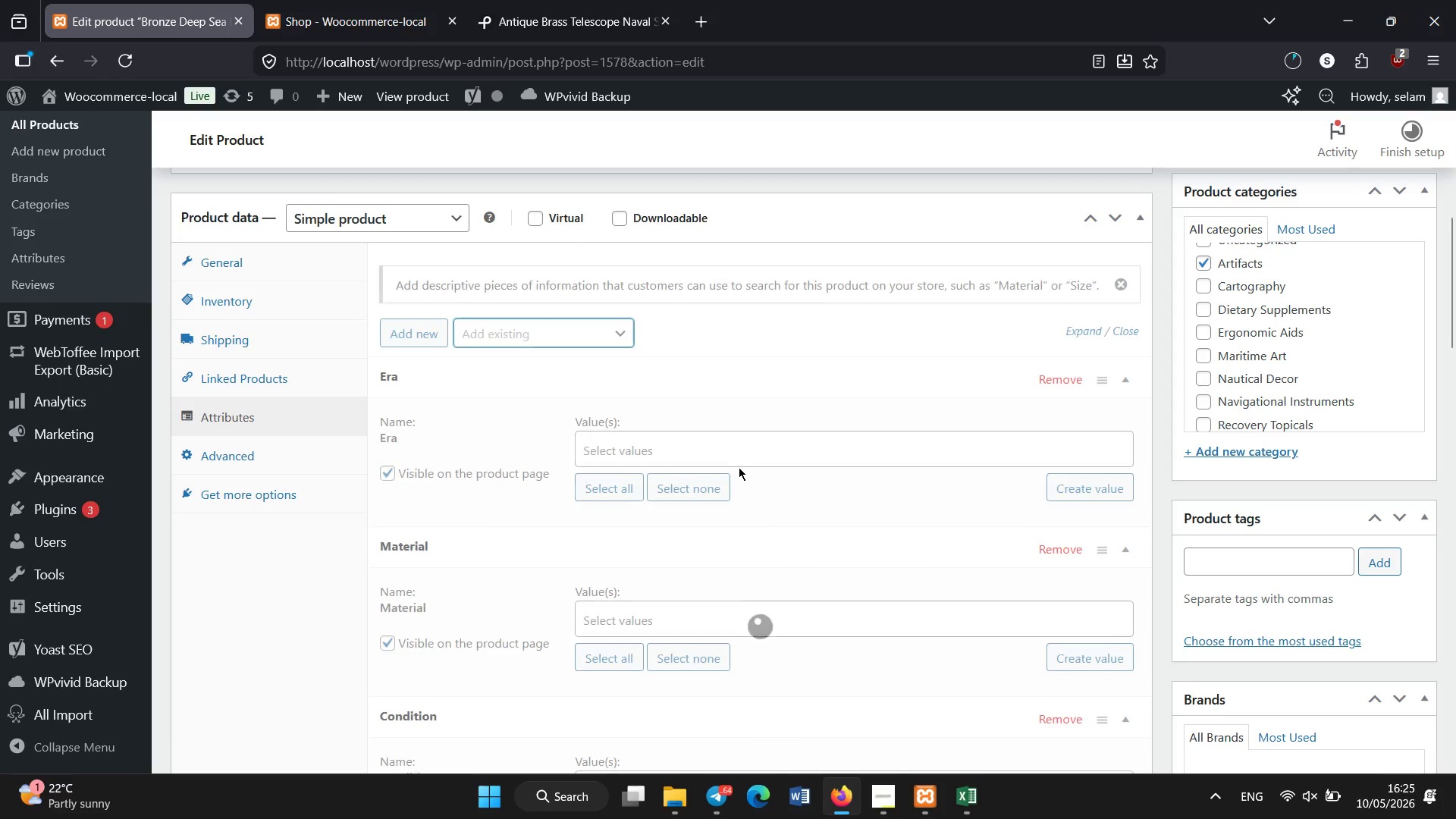 
wait(8.97)
 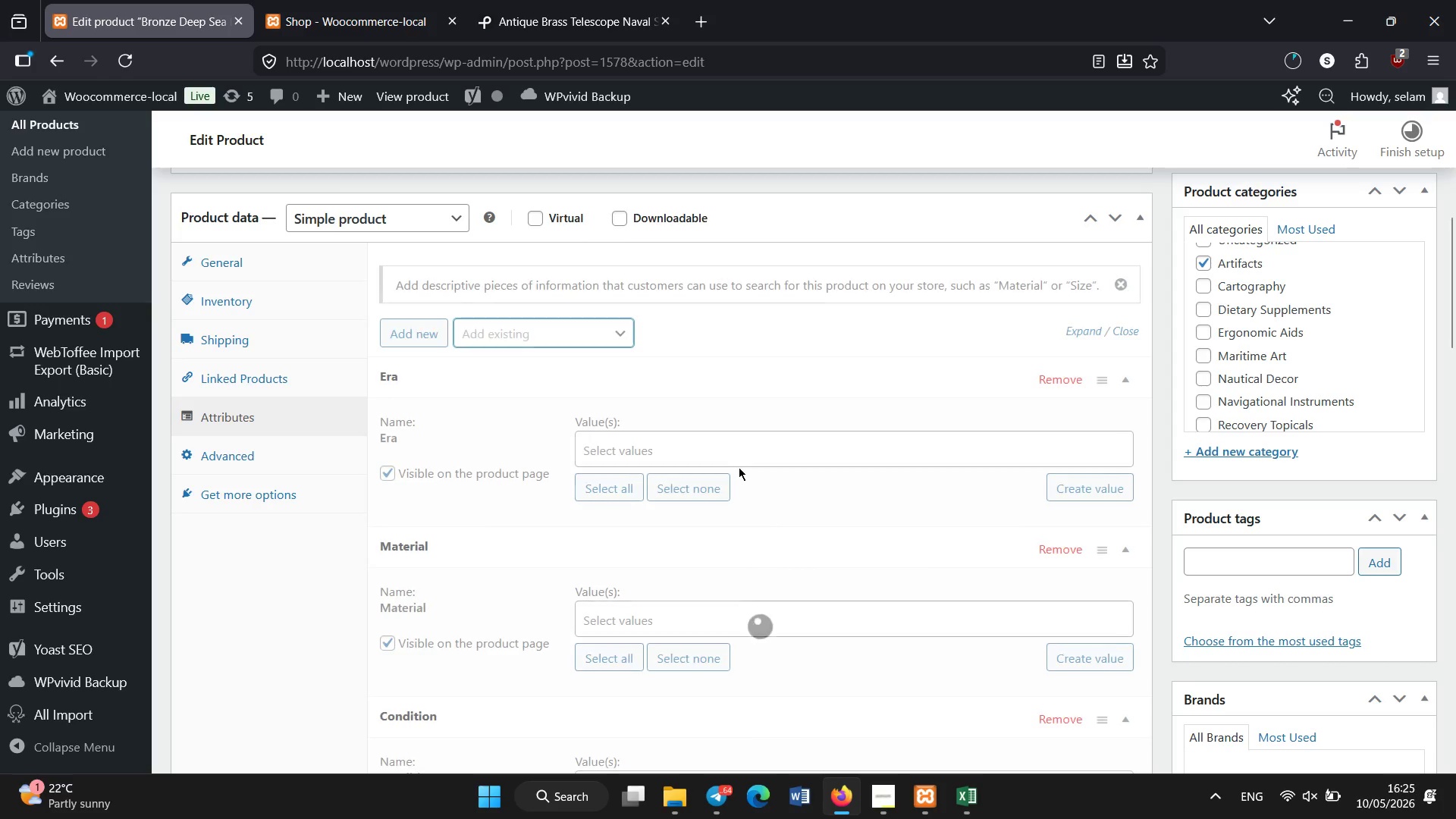 
scroll: coordinate [745, 453], scroll_direction: down, amount: 2.0
 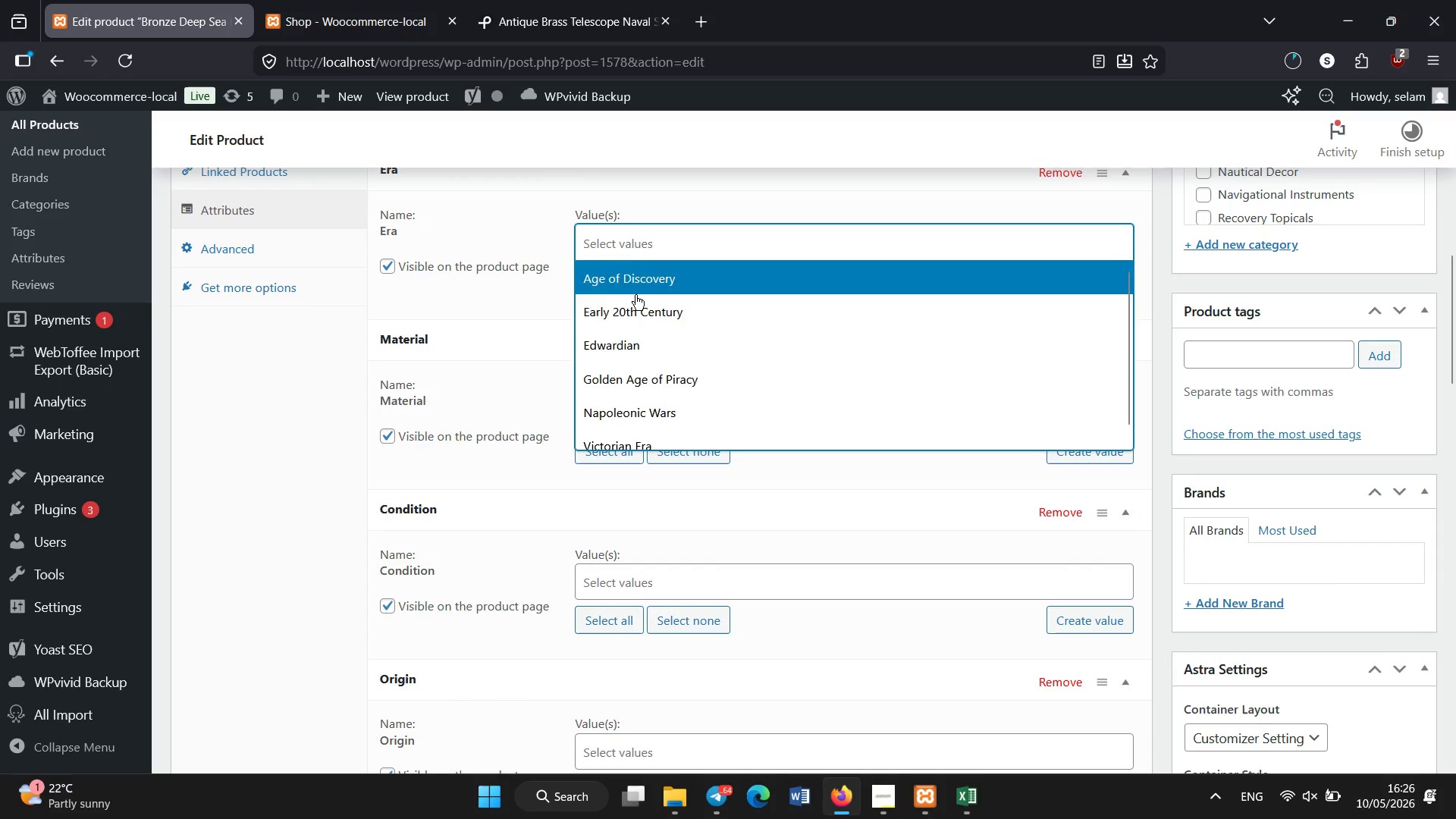 
left_click([643, 351])
 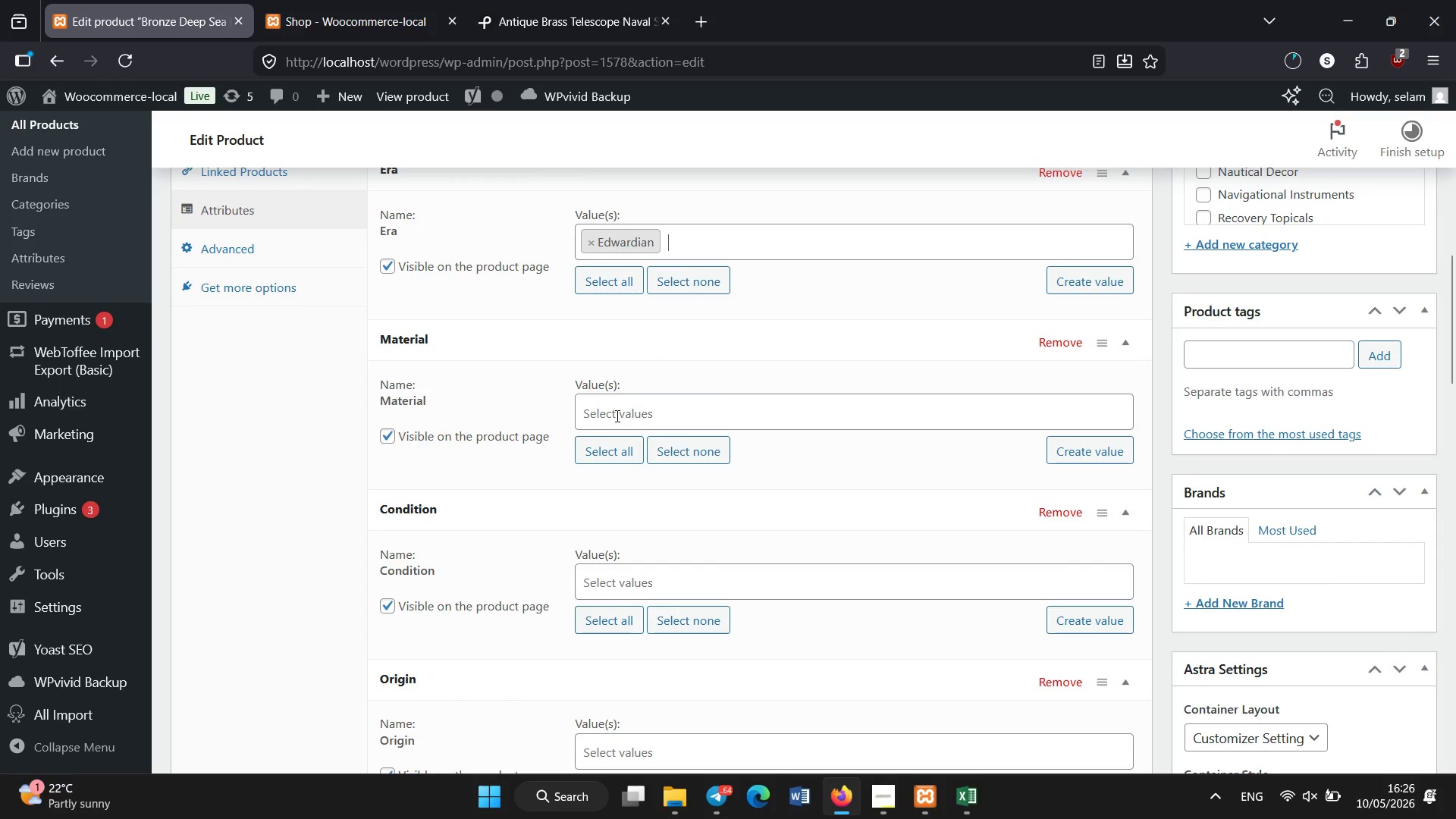 
left_click([617, 416])
 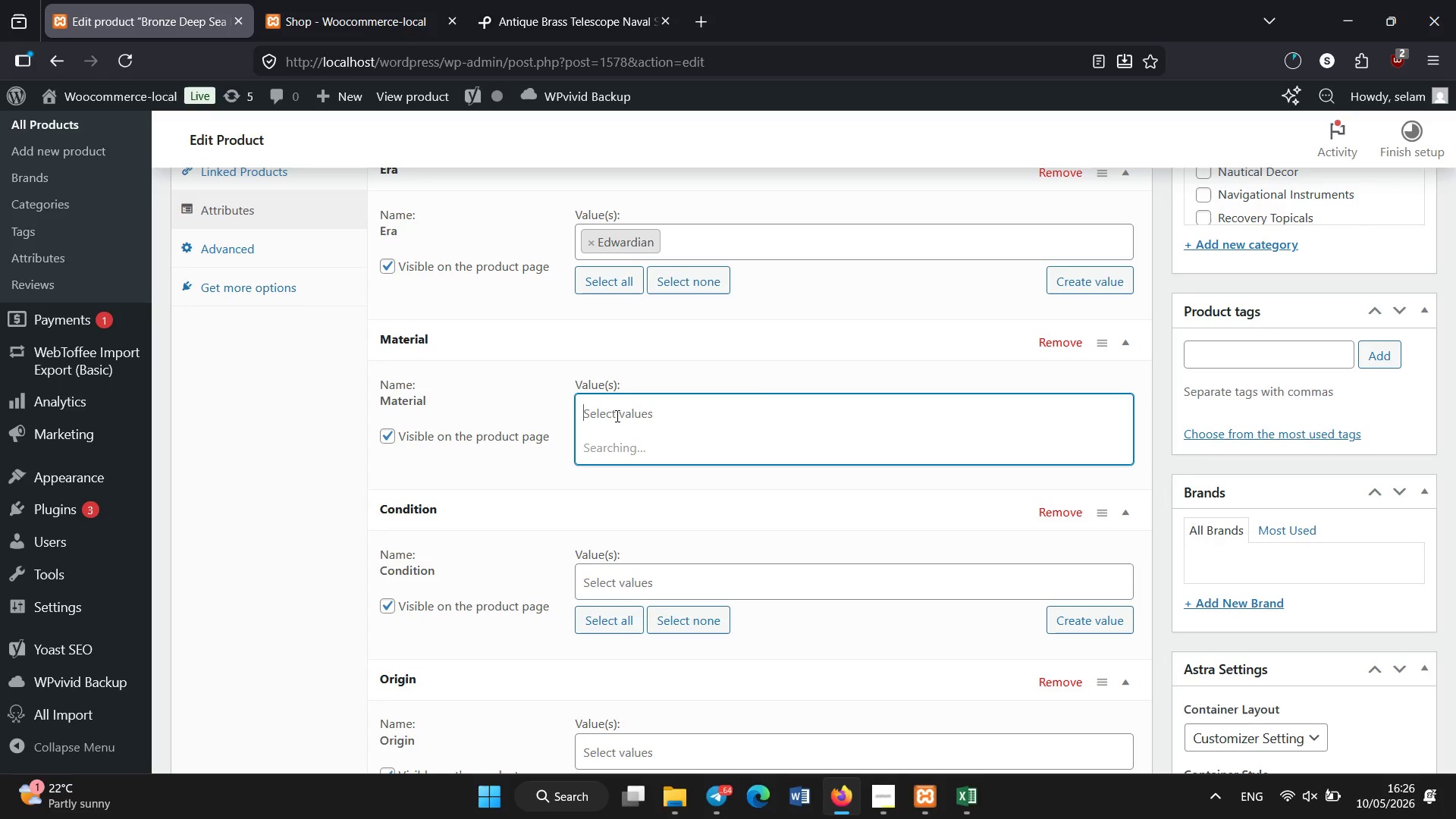 
wait(6.25)
 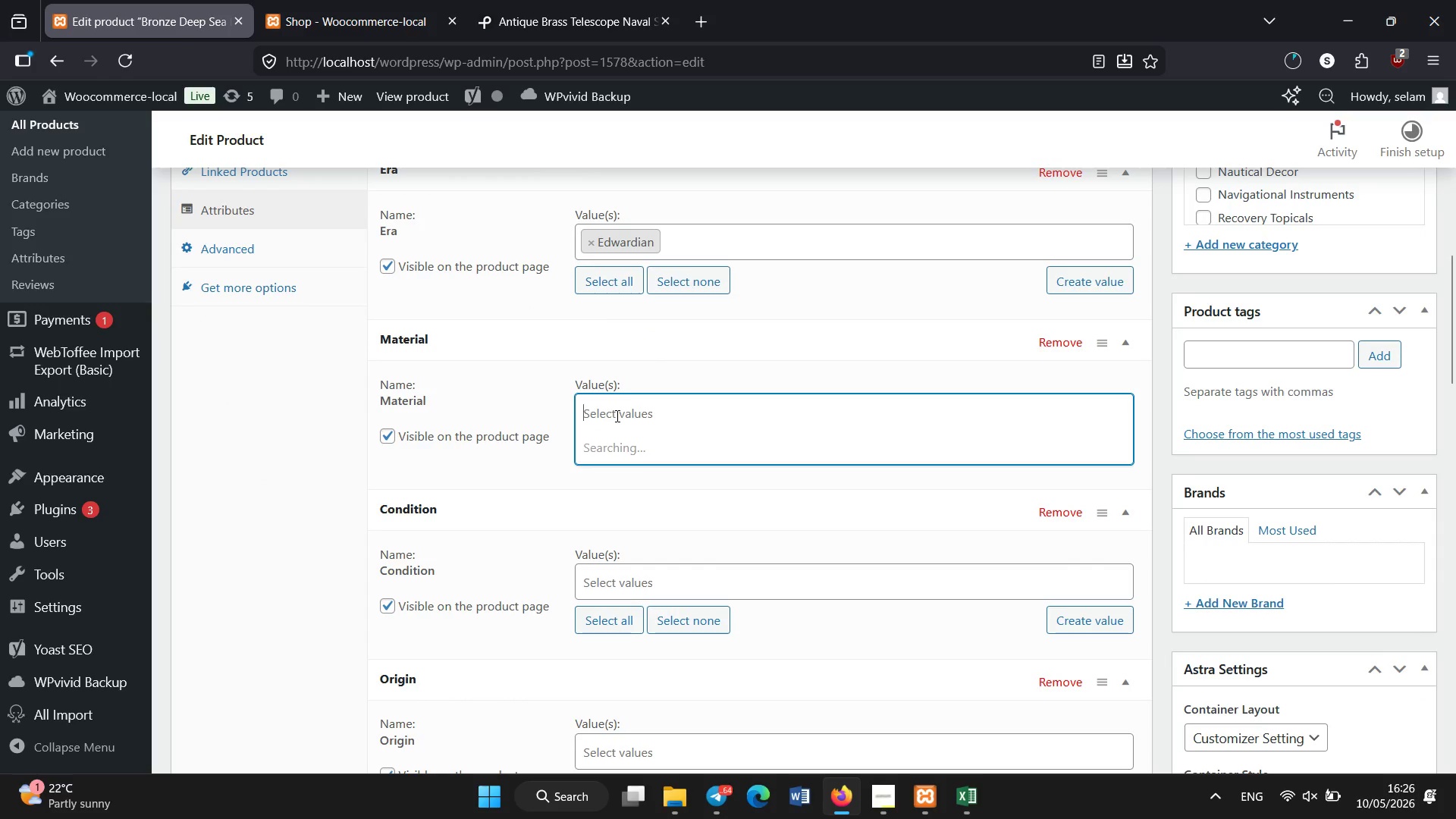 
left_click([613, 502])
 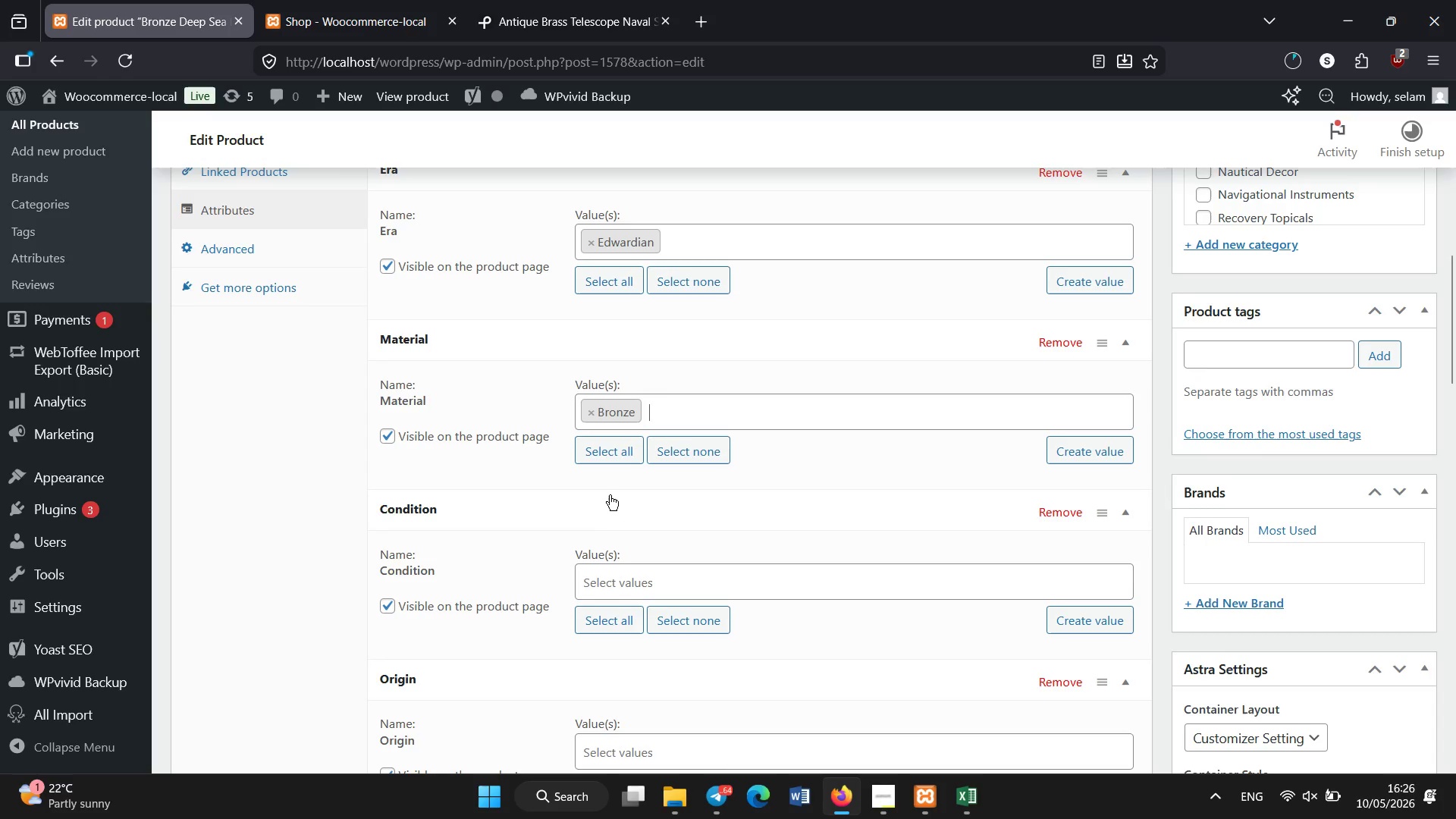 
left_click([608, 376])
 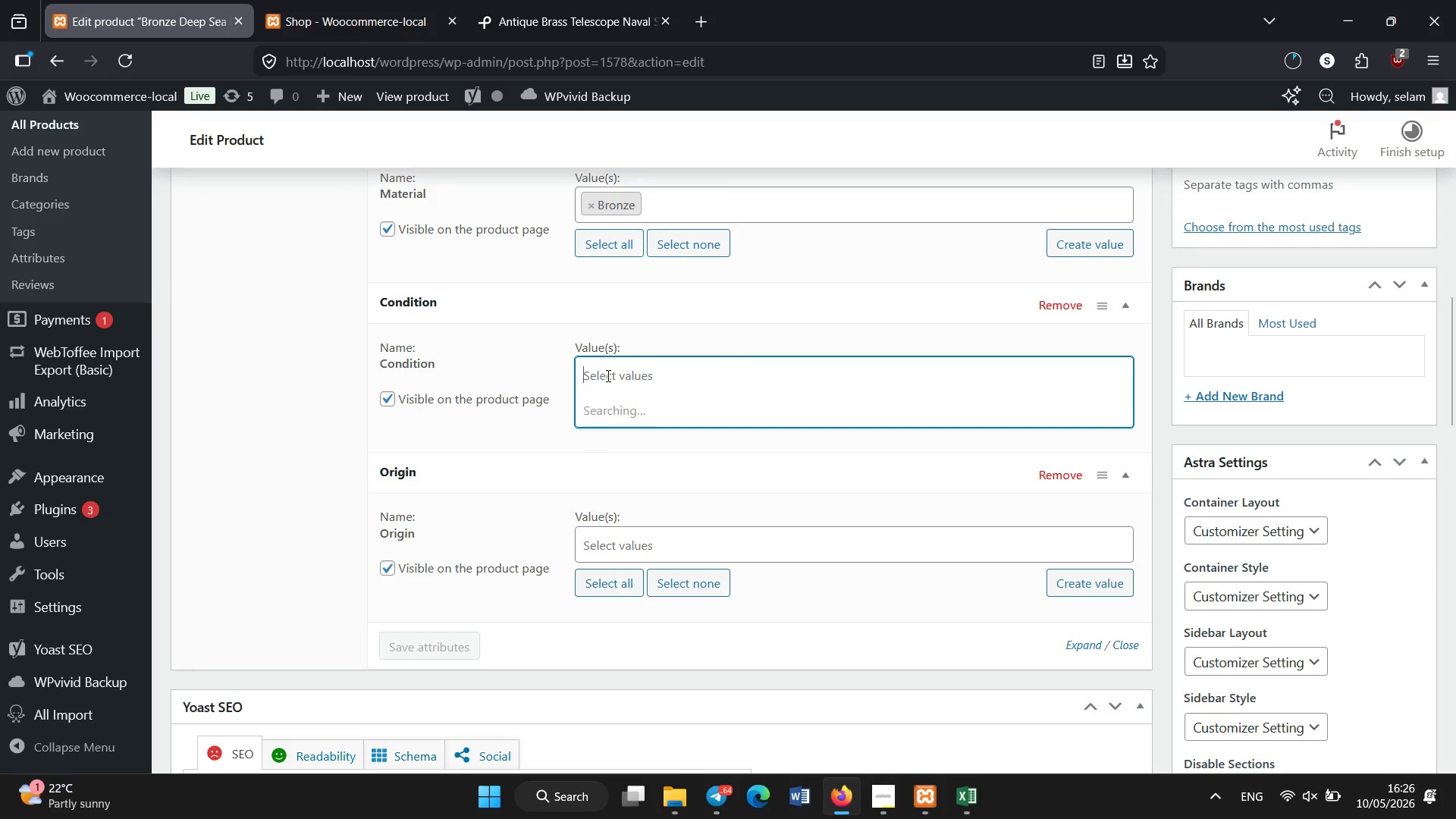 
scroll: coordinate [602, 475], scroll_direction: down, amount: 2.0
 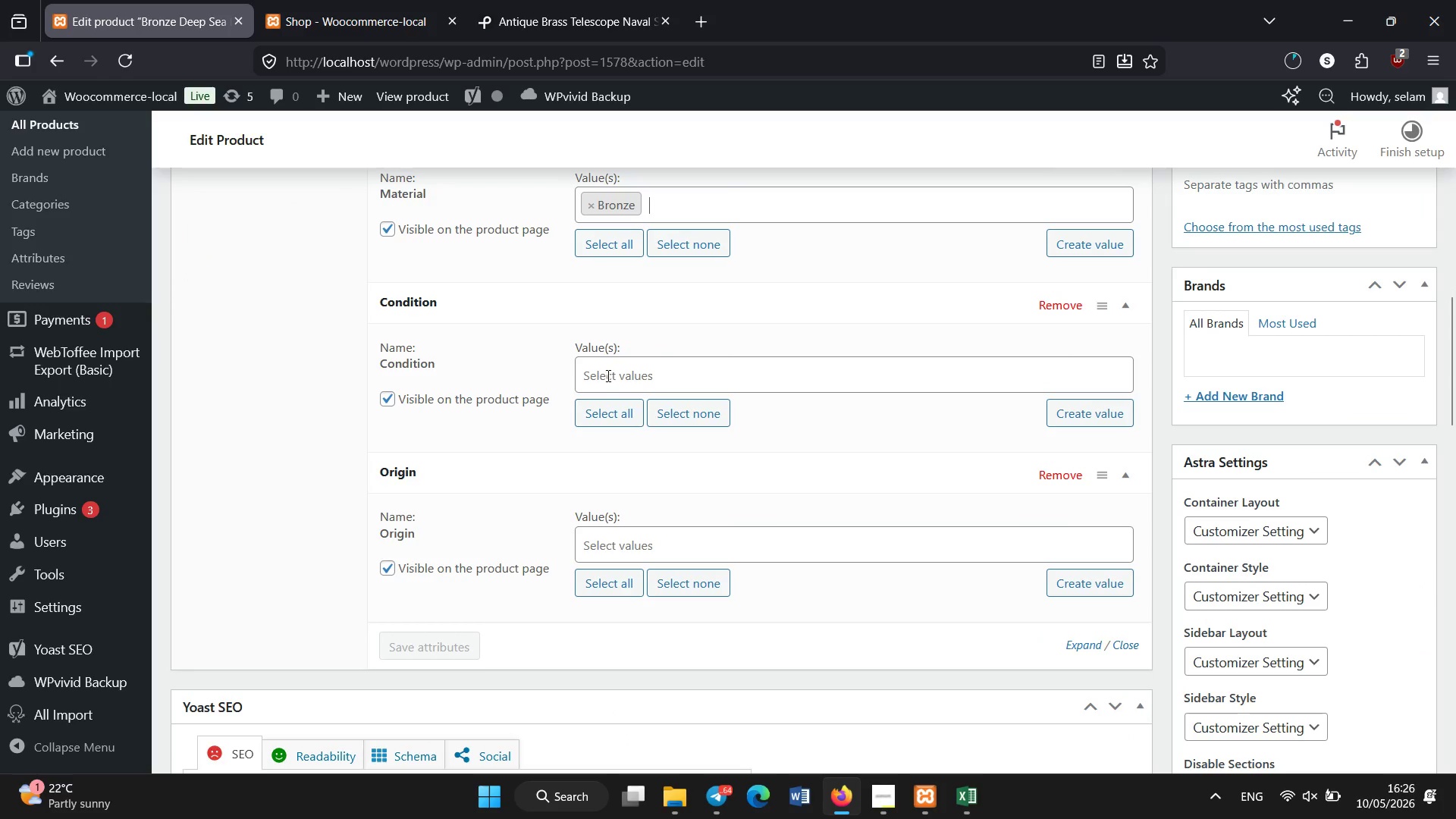 
mouse_move([617, 391])
 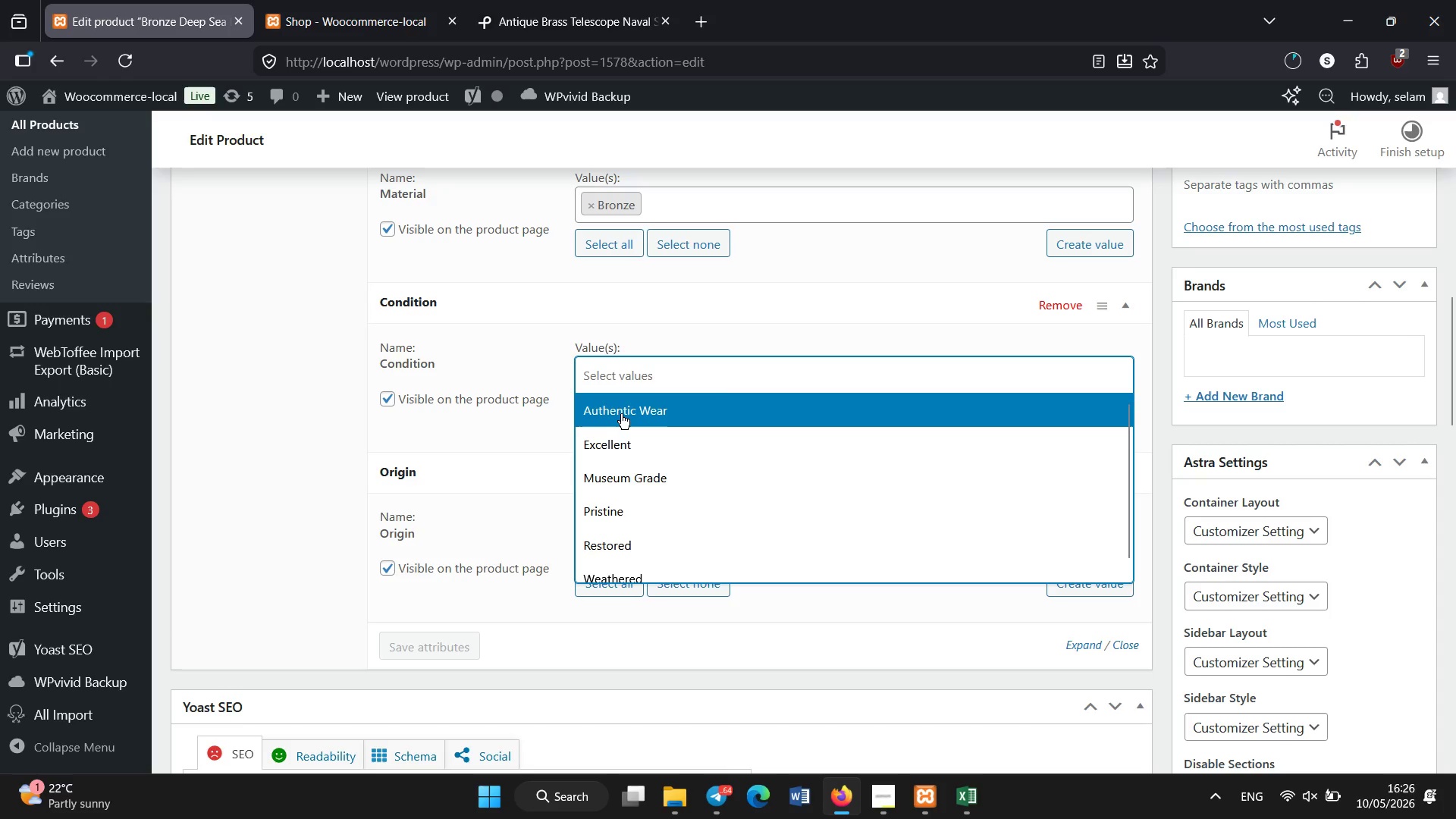 
left_click([623, 414])
 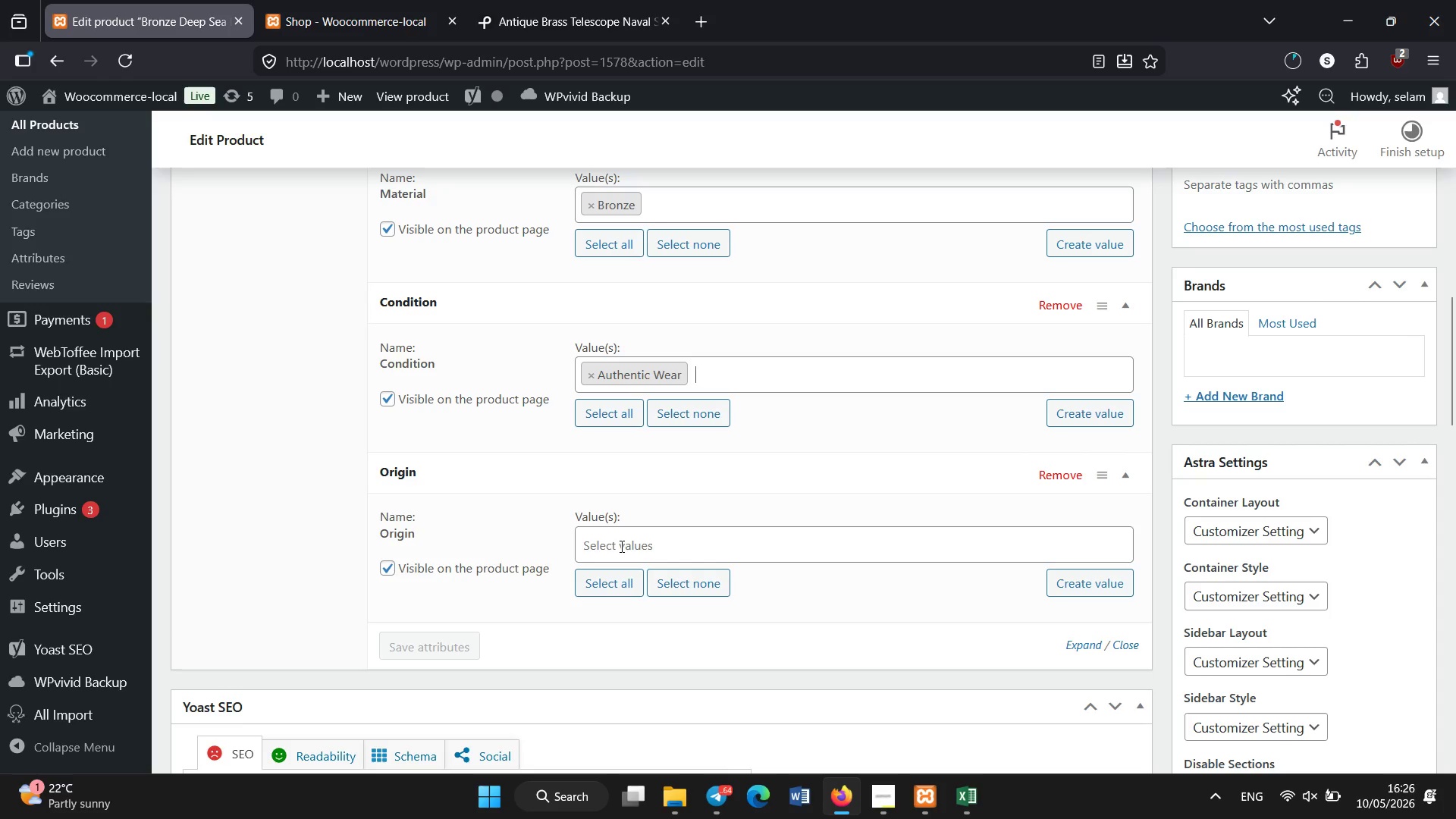 
left_click([622, 547])
 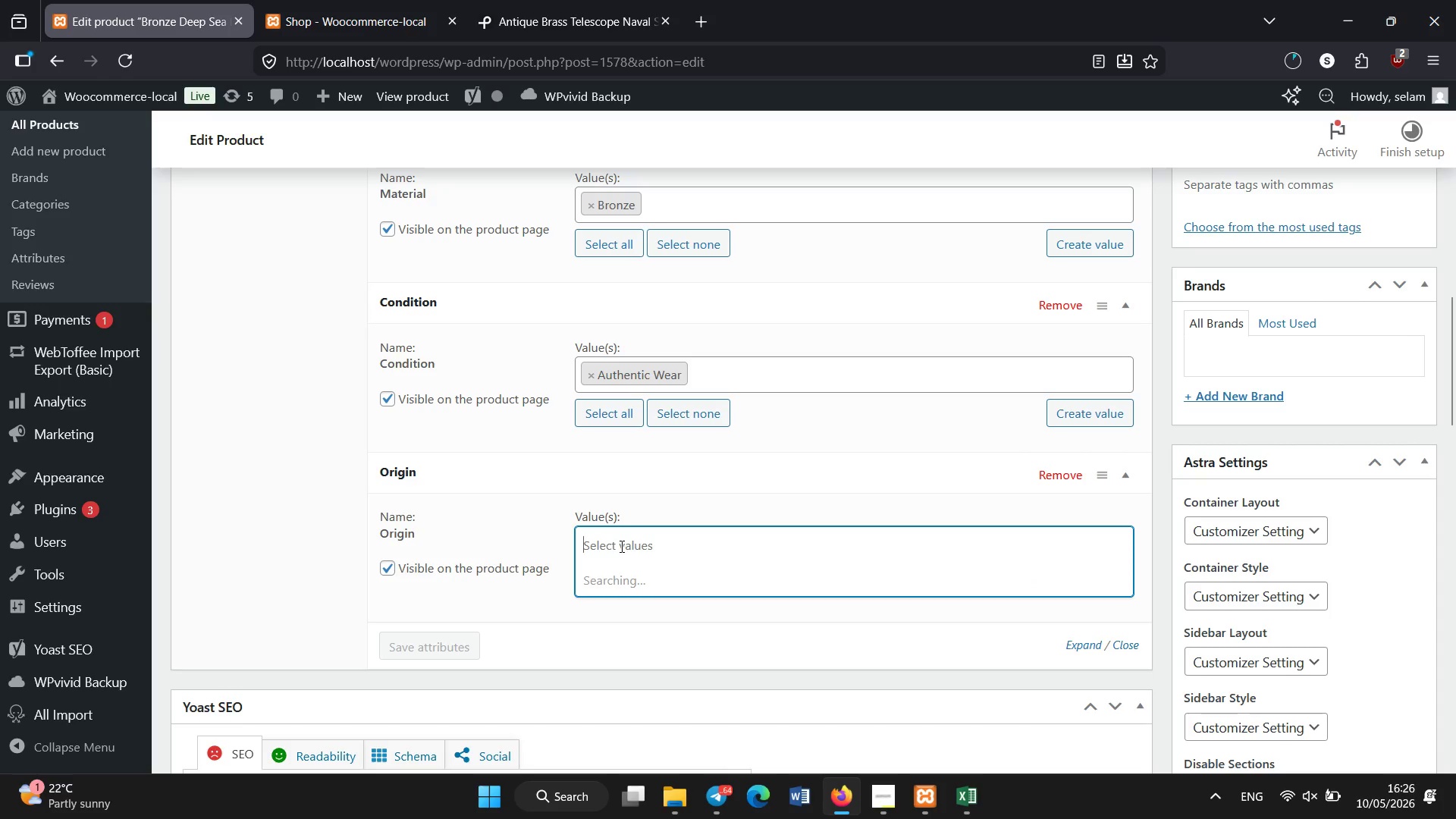 
scroll: coordinate [622, 547], scroll_direction: down, amount: 2.0
 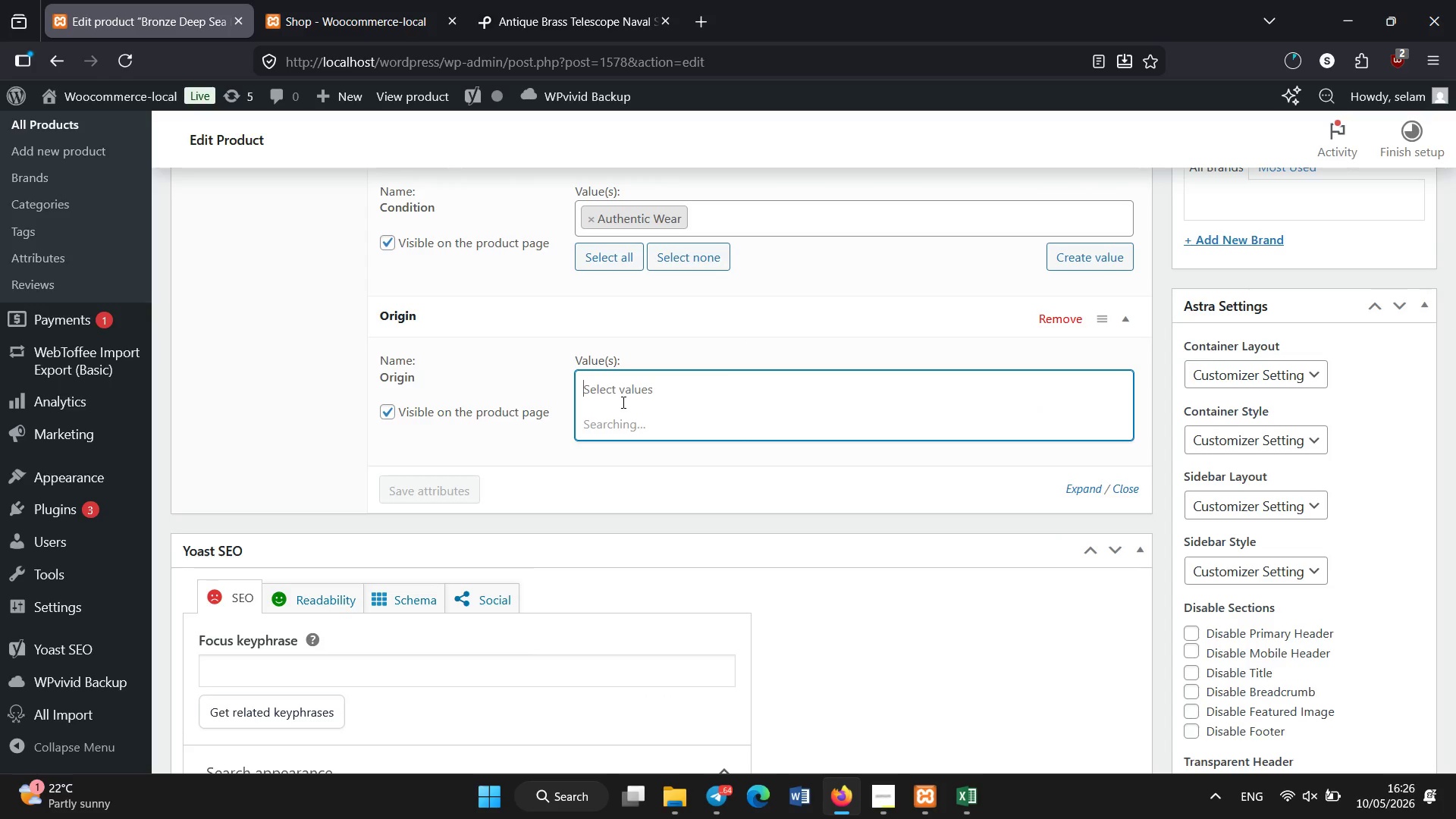 
wait(5.76)
 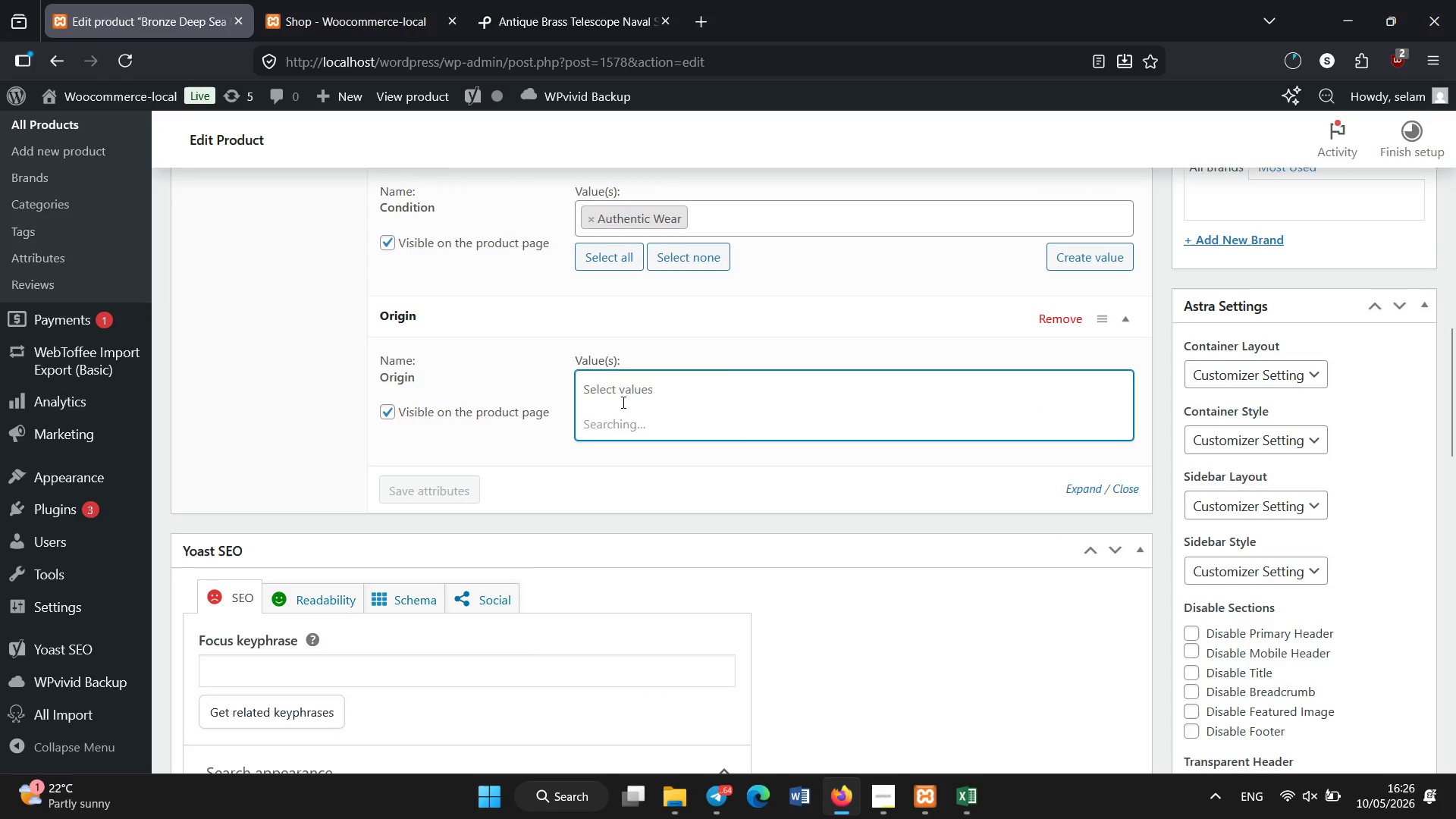 
left_click([623, 466])
 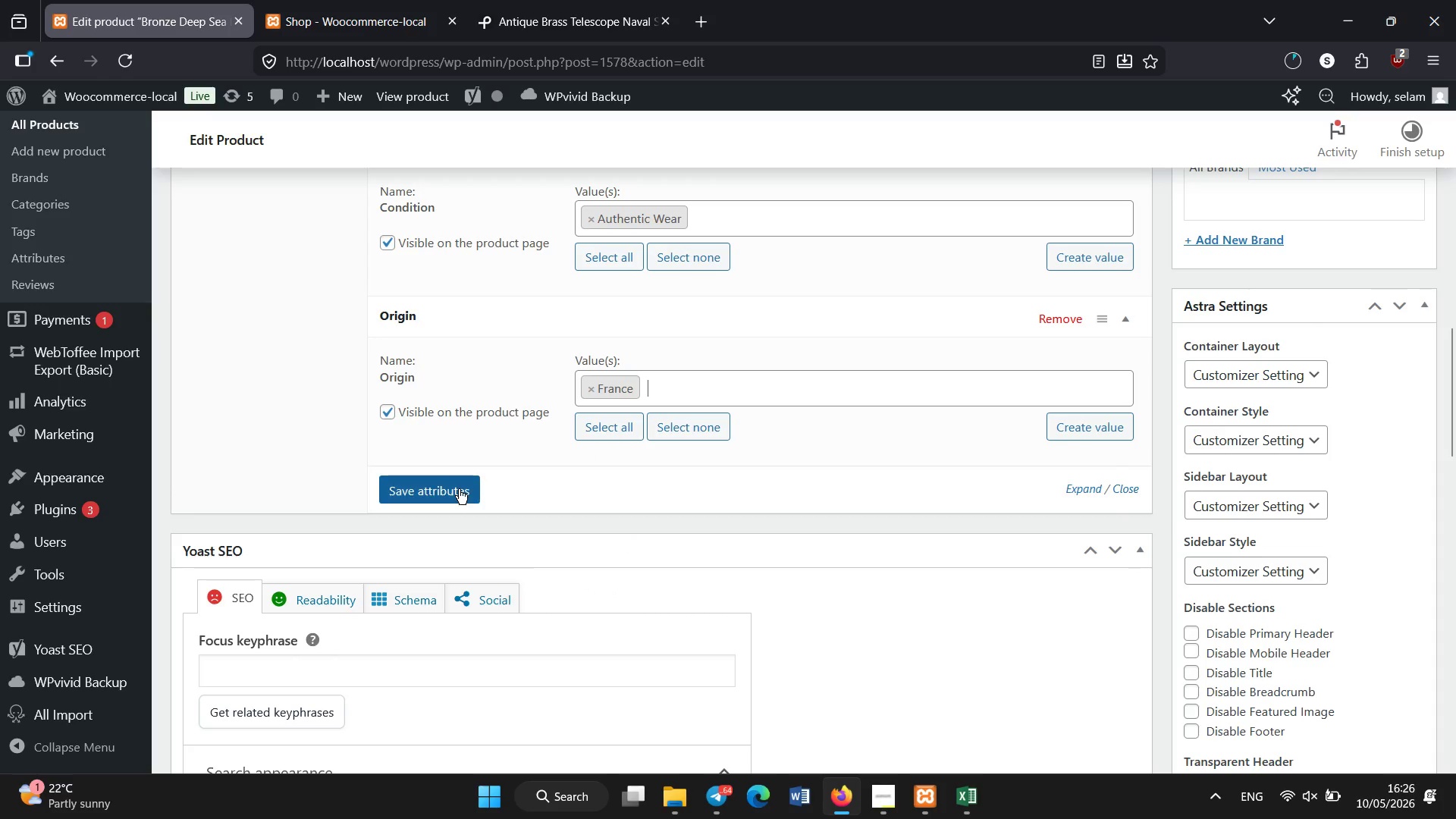 
left_click([459, 489])
 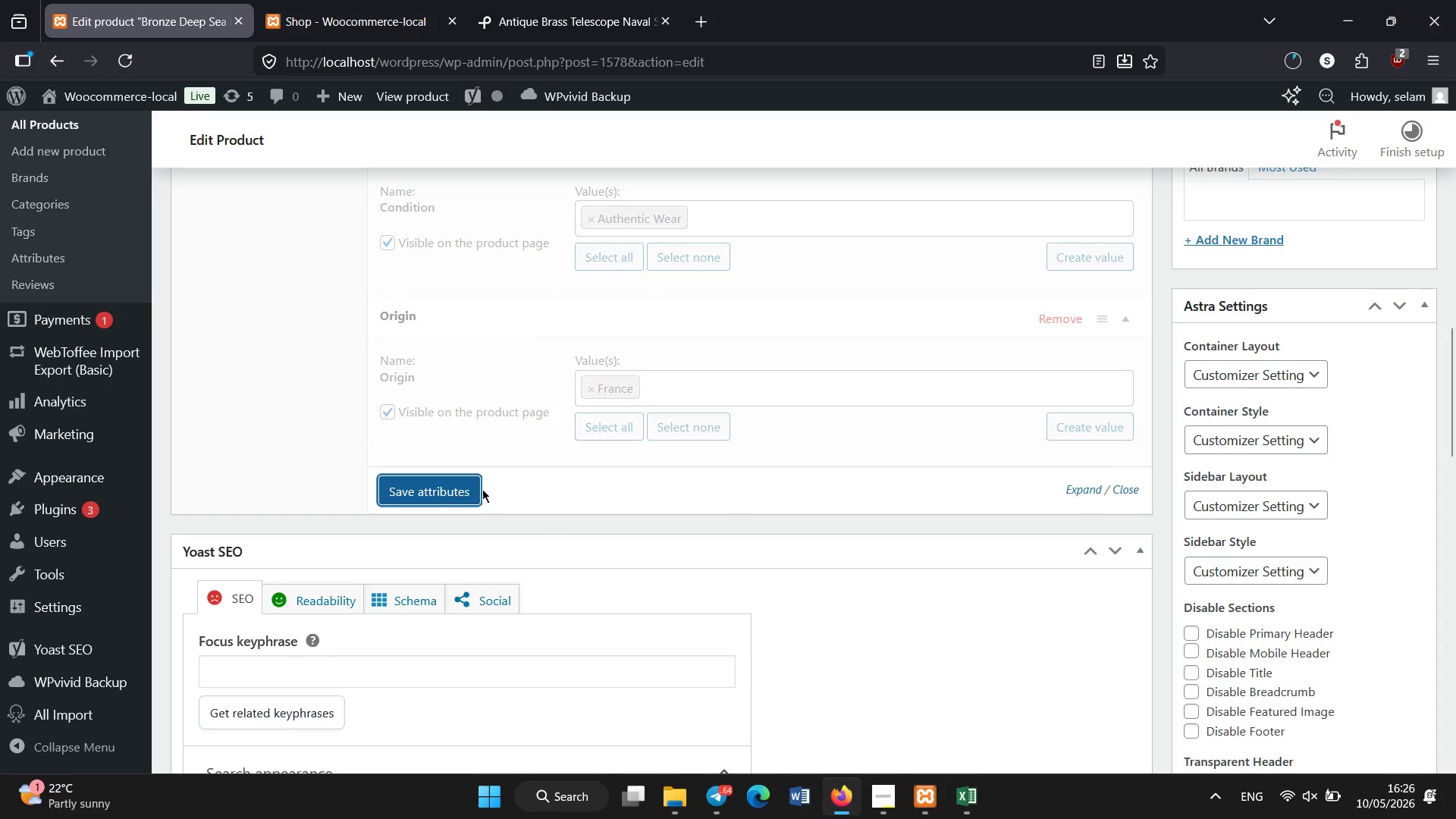 
scroll: coordinate [485, 486], scroll_direction: down, amount: 2.0
 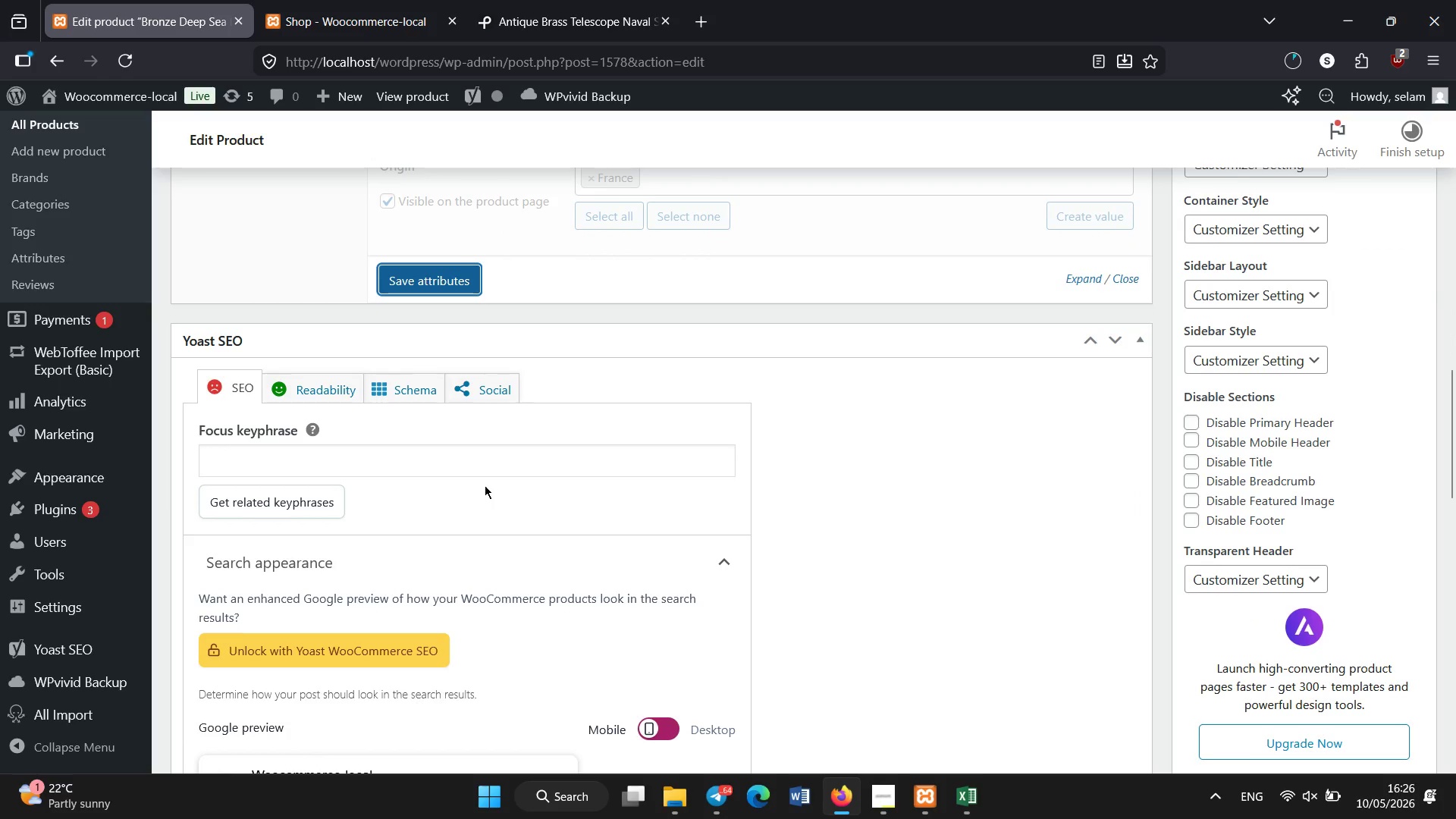 
scroll: coordinate [485, 485], scroll_direction: none, amount: 0.0
 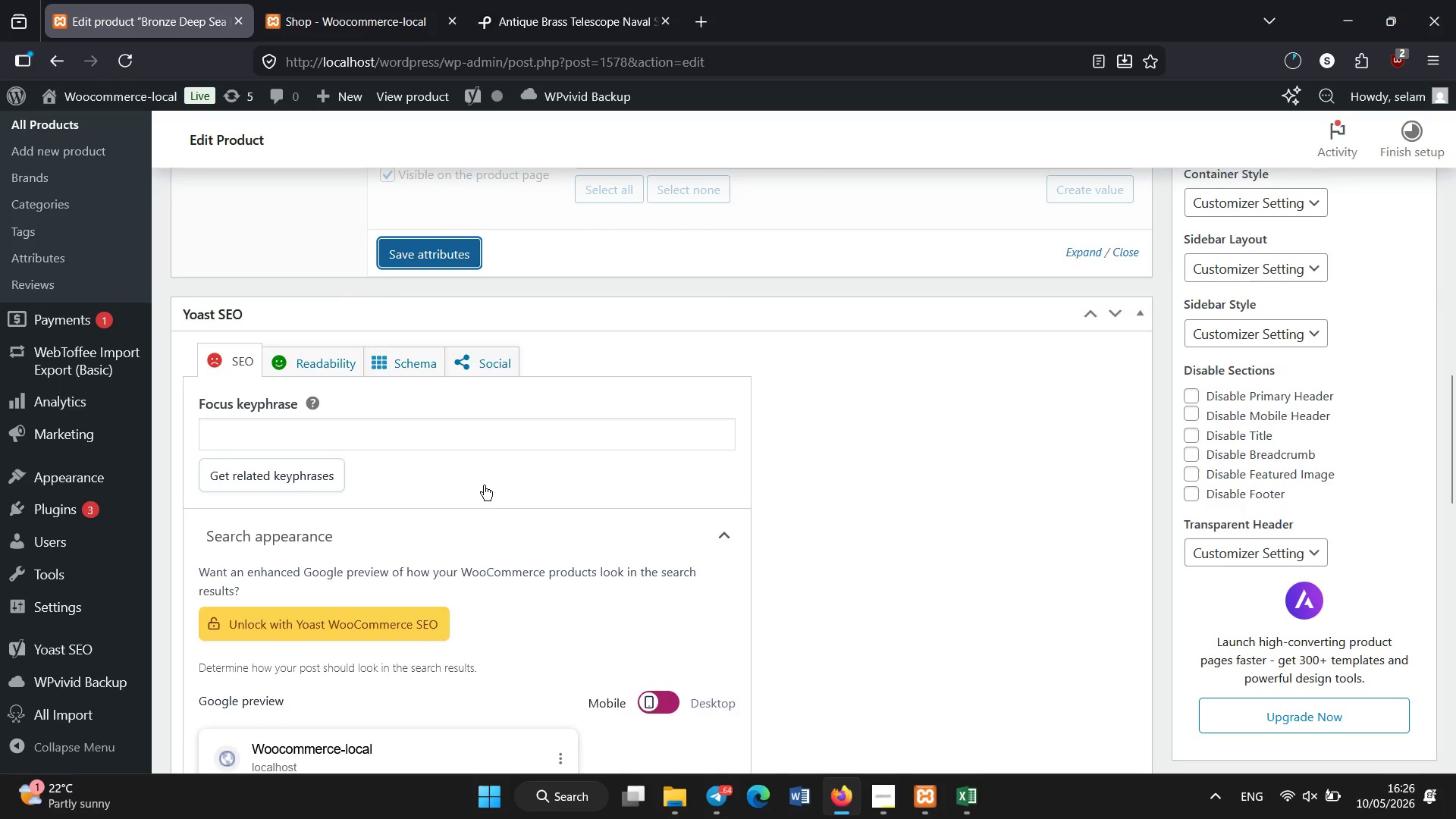 
left_click([438, 407])
 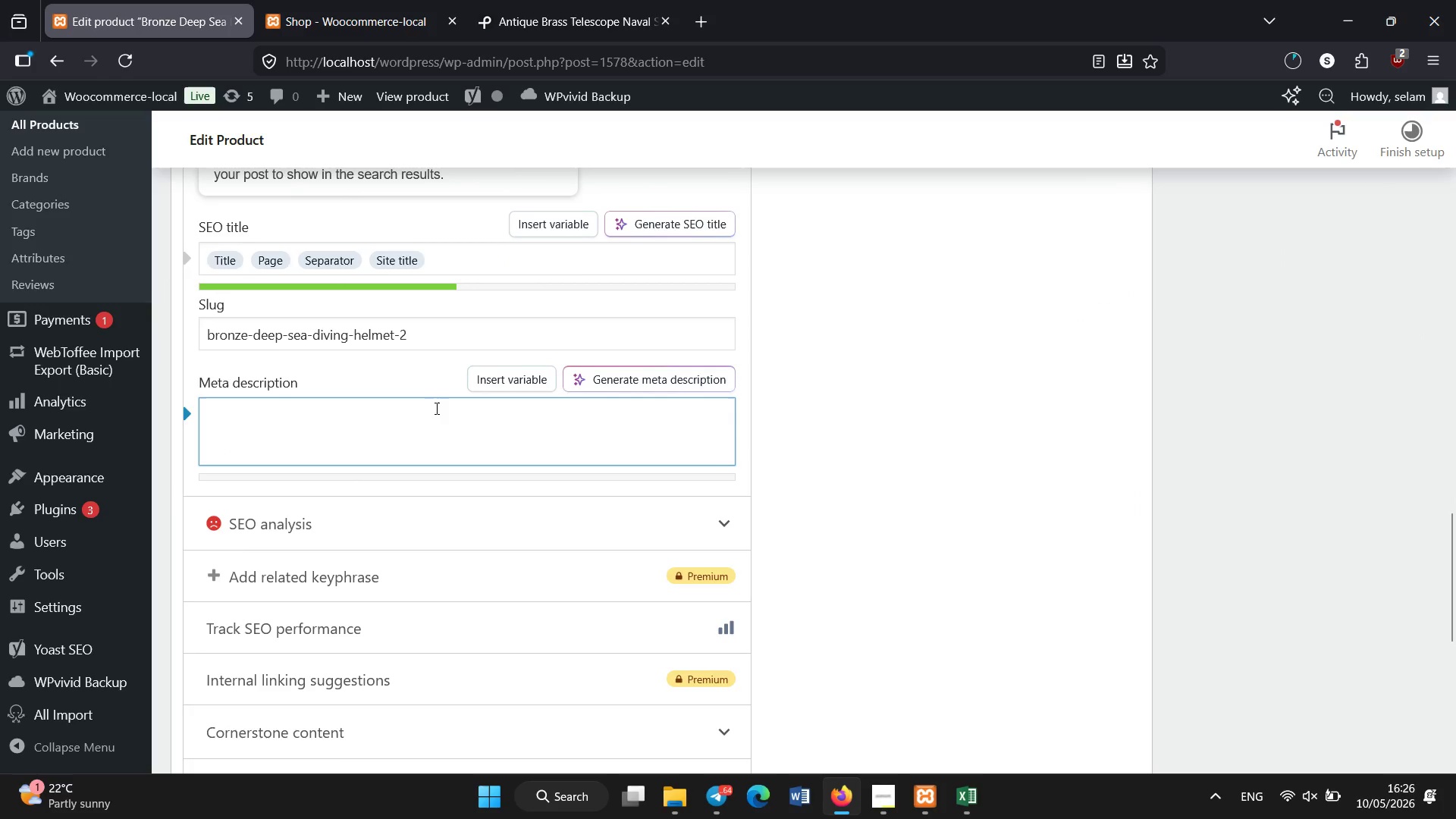 
scroll: coordinate [484, 482], scroll_direction: down, amount: 7.0
 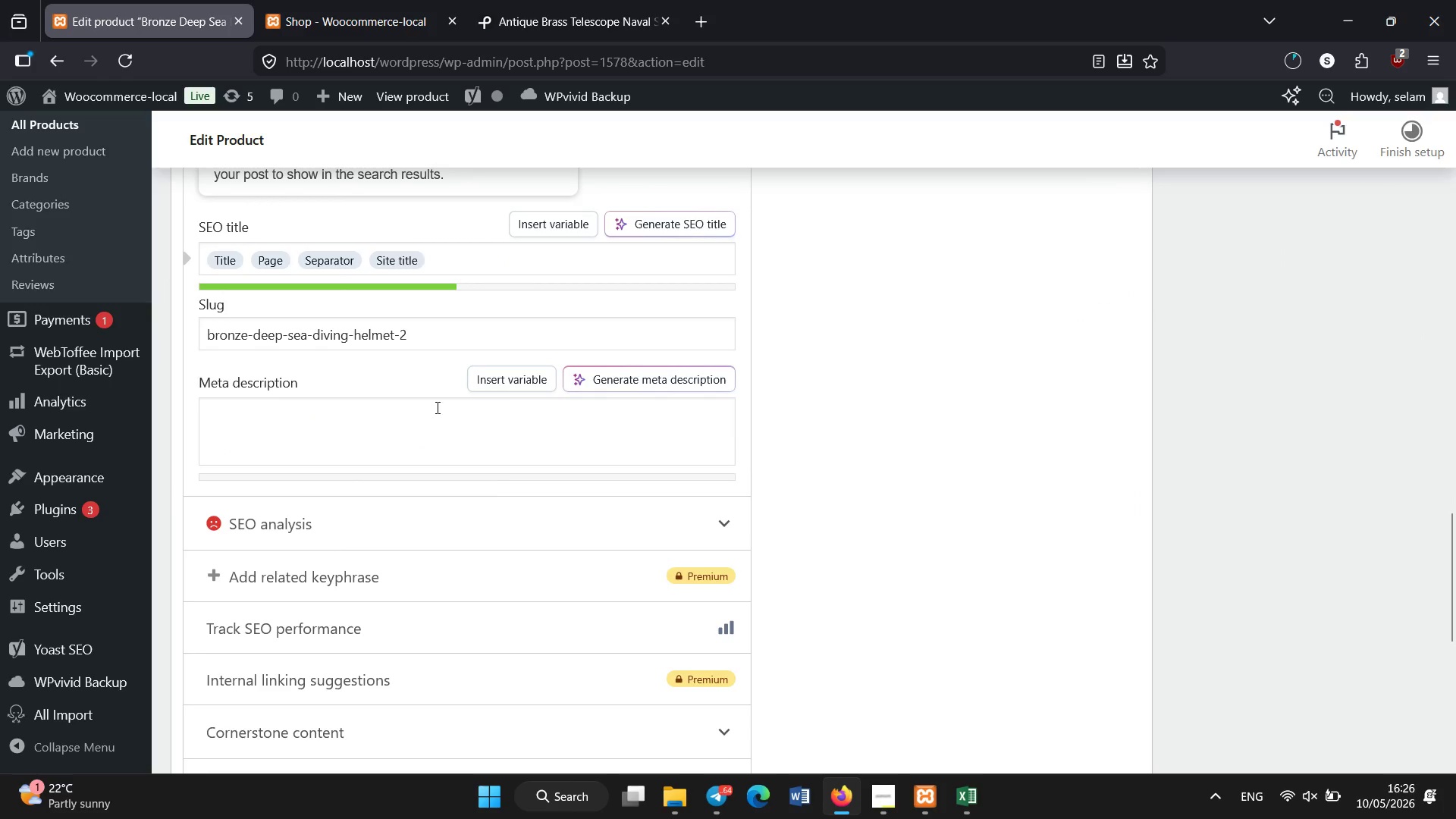 
type(Authentic bronze deep sea diving helmet from the Edwardian era. A rare maritime exploraion artifact with historical e)
key(Backspace)
type(wa)
key(Backspace)
type(ear.)
 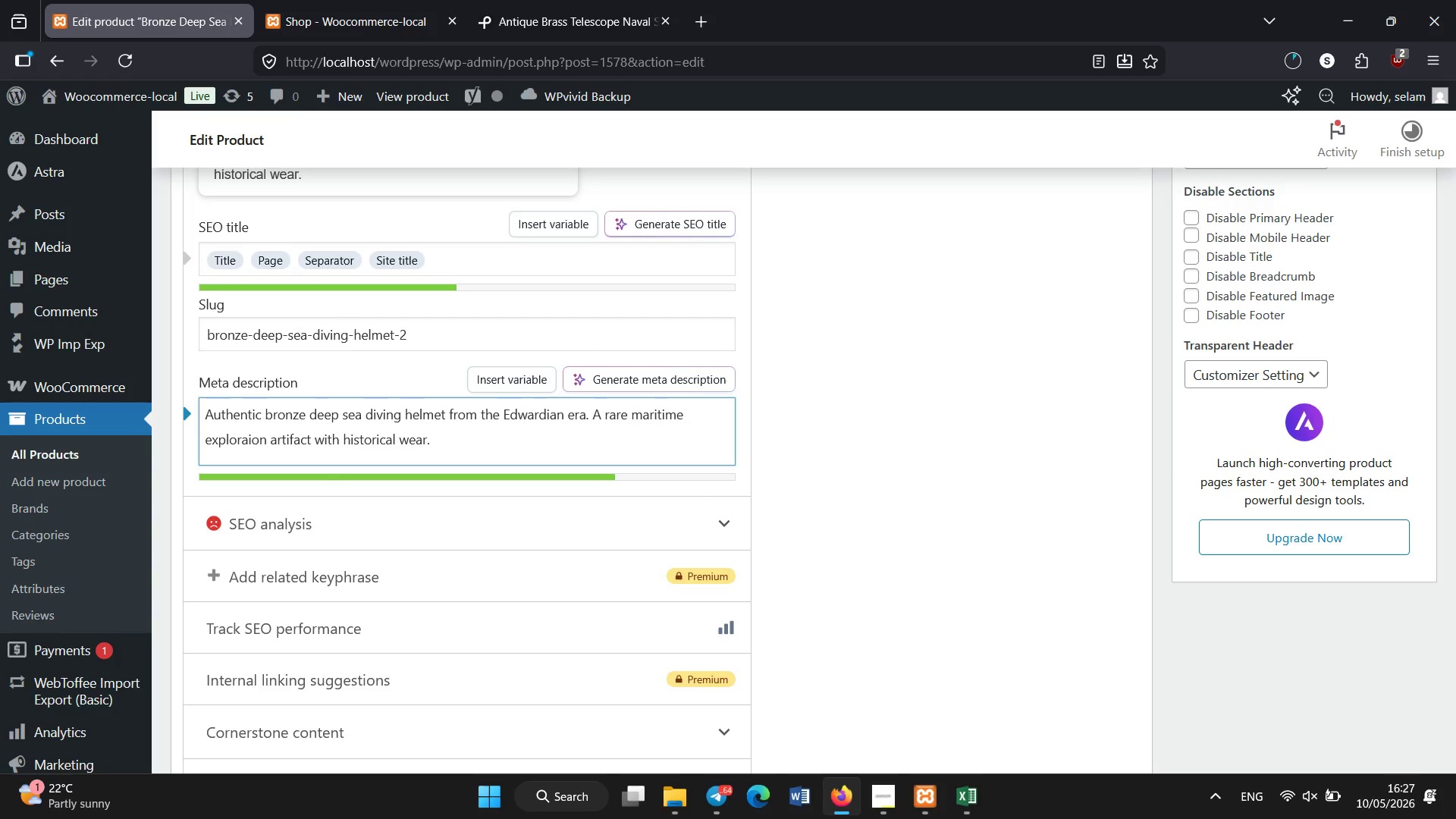 
scroll: coordinate [493, 454], scroll_direction: up, amount: 10.0
 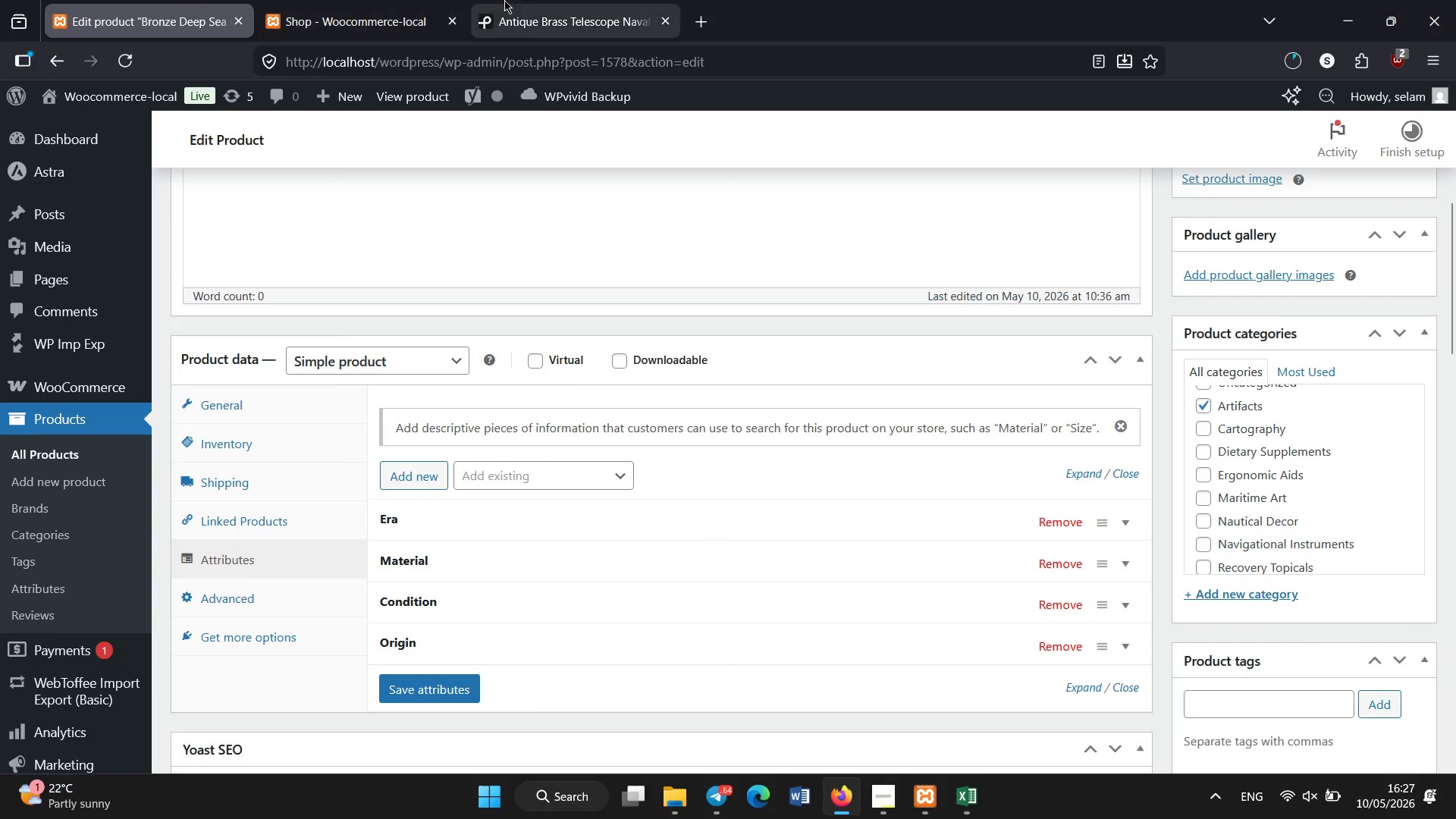 
left_click([525, 0])
 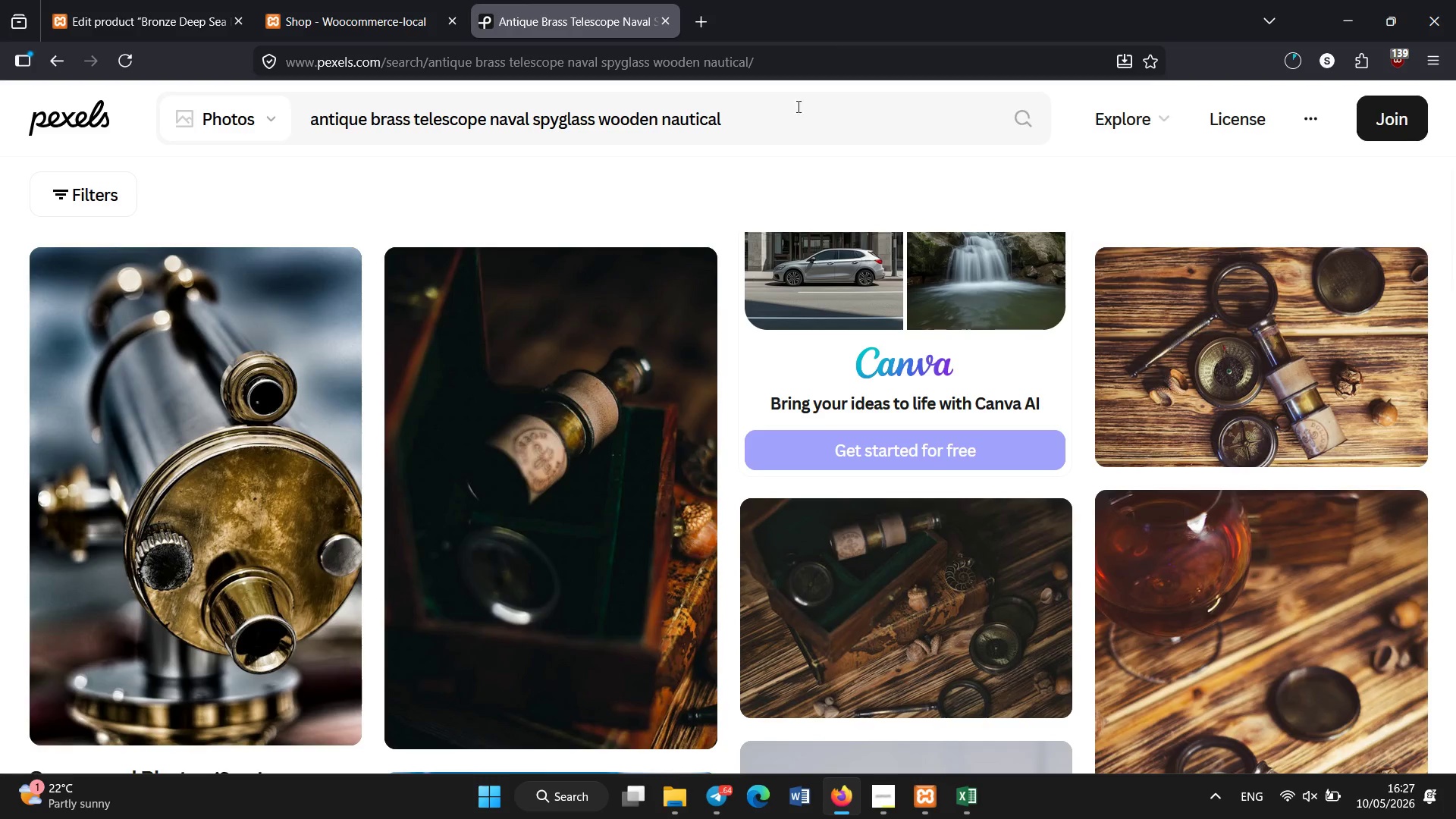 
left_click([784, 130])
 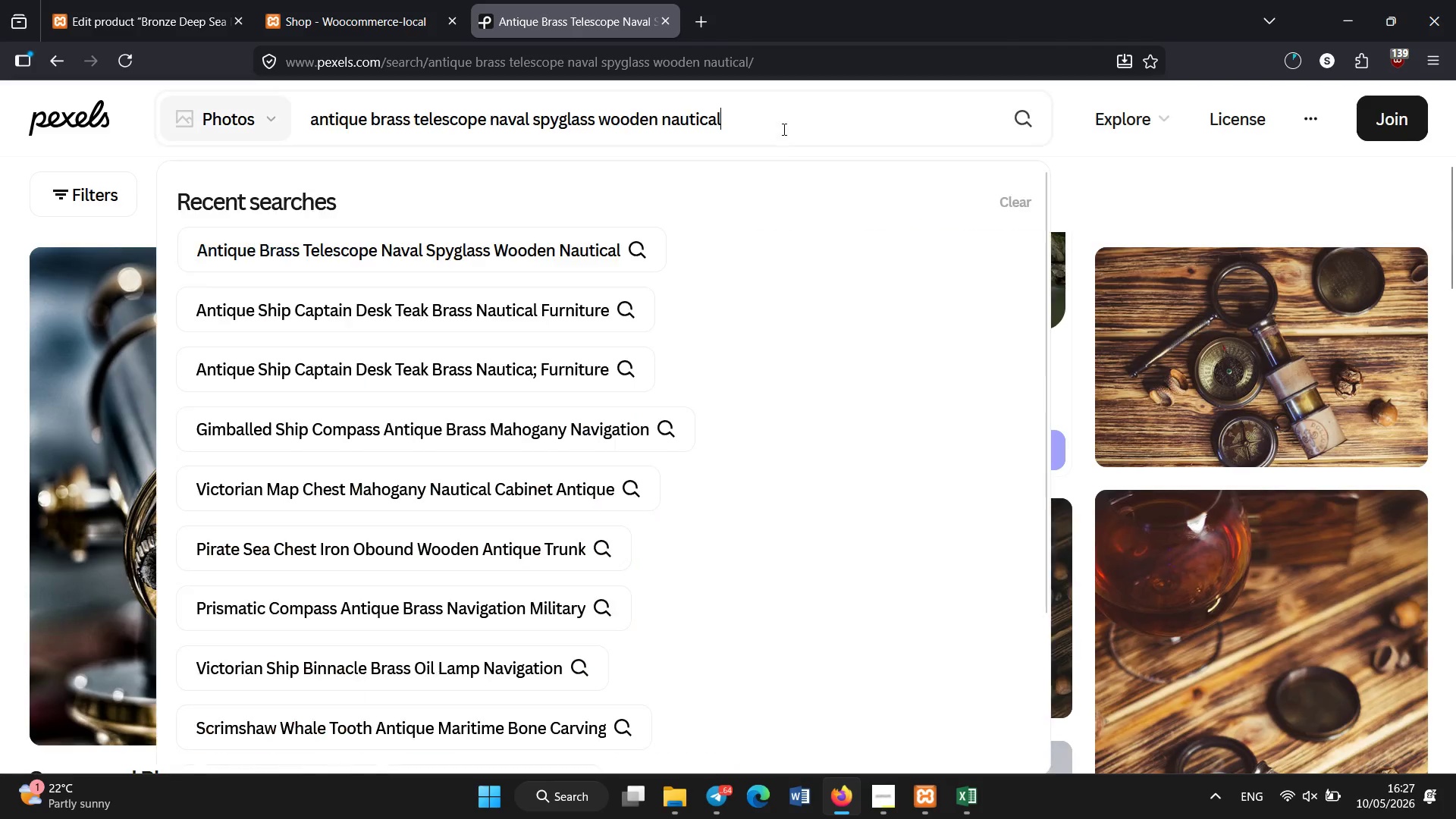 
key(Control+A)
 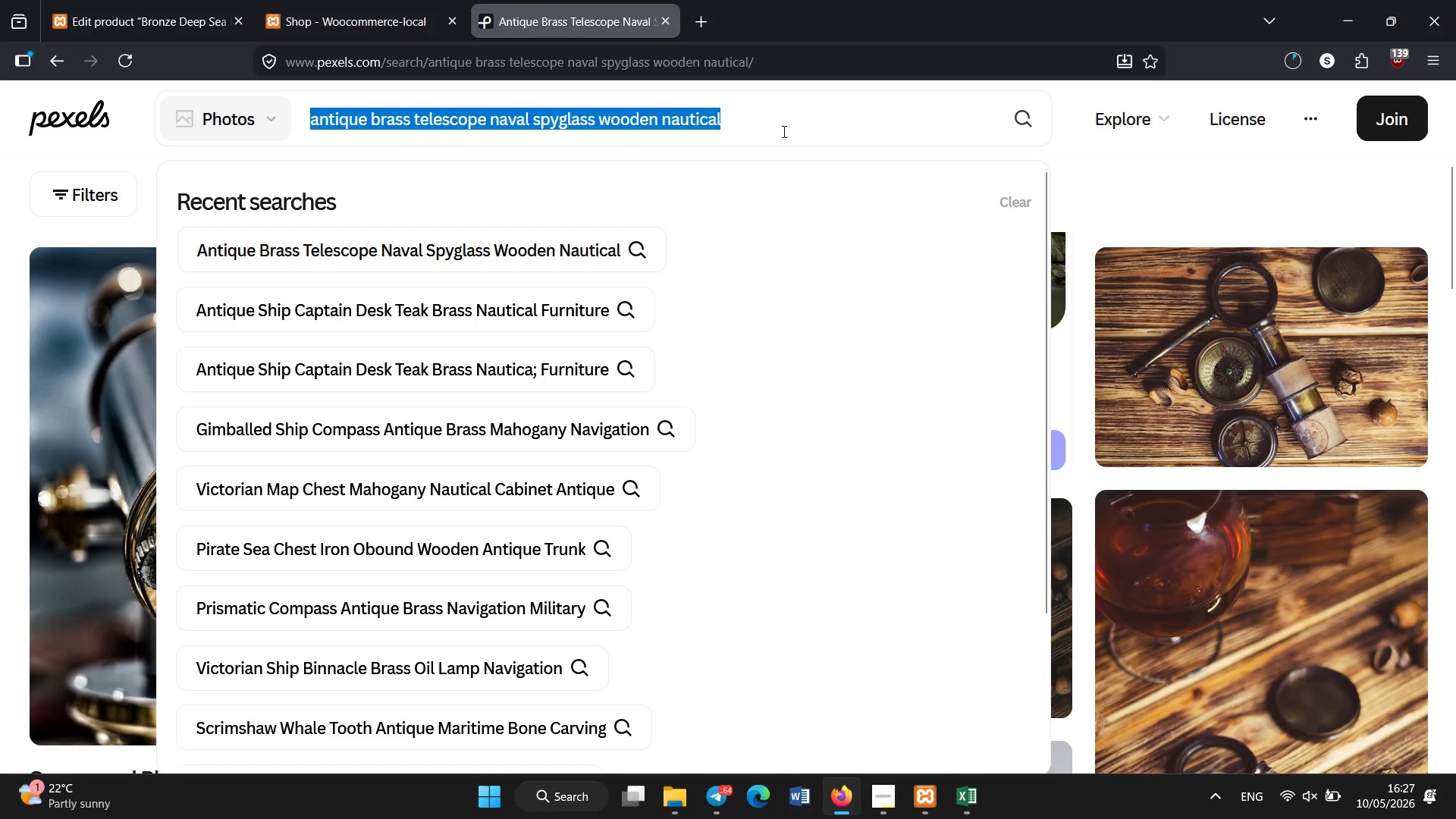 
key(Backspace)
 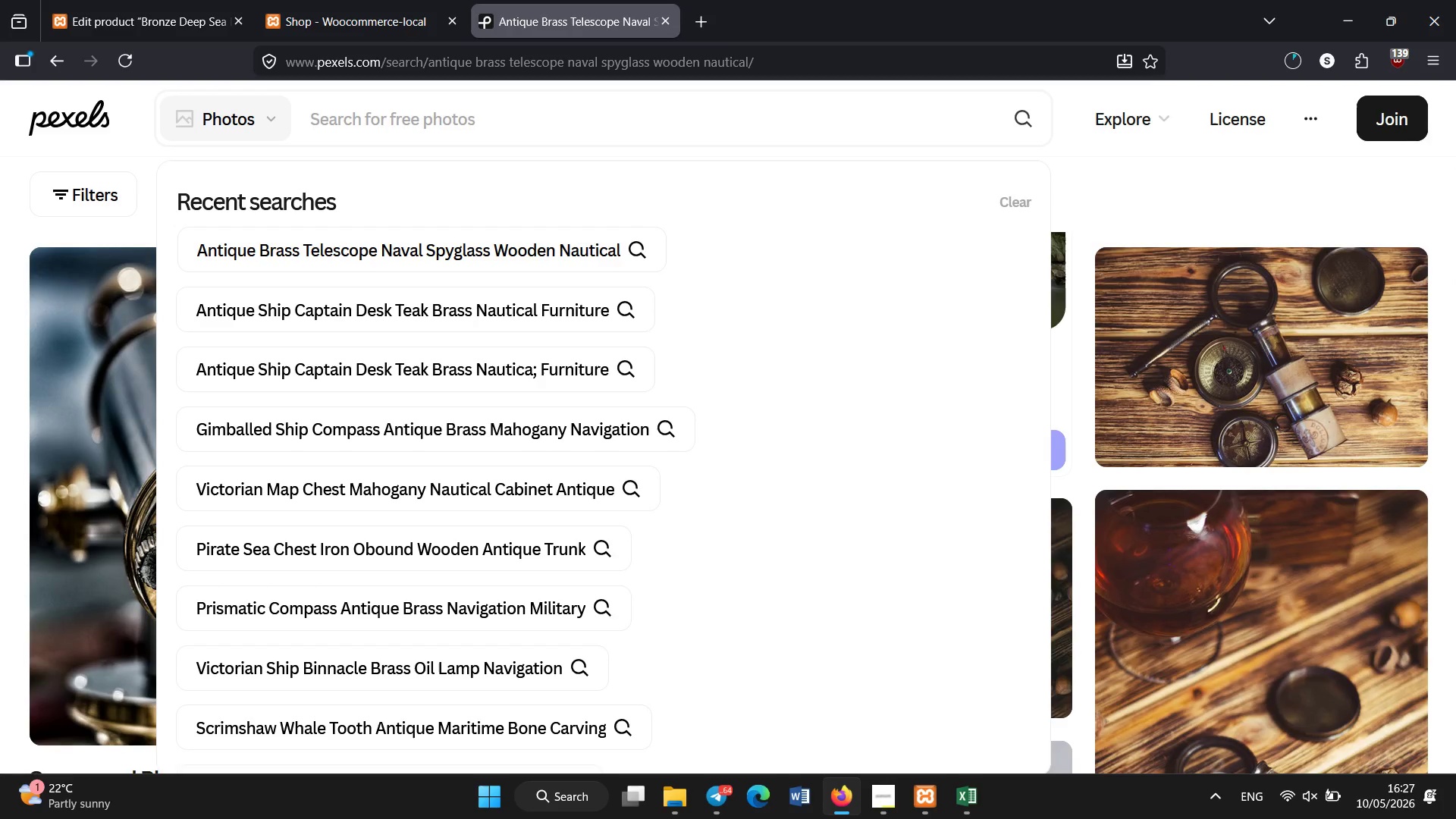 
type(antique diving hele)
key(Backspace)
type(met bronze deep sea suit)
 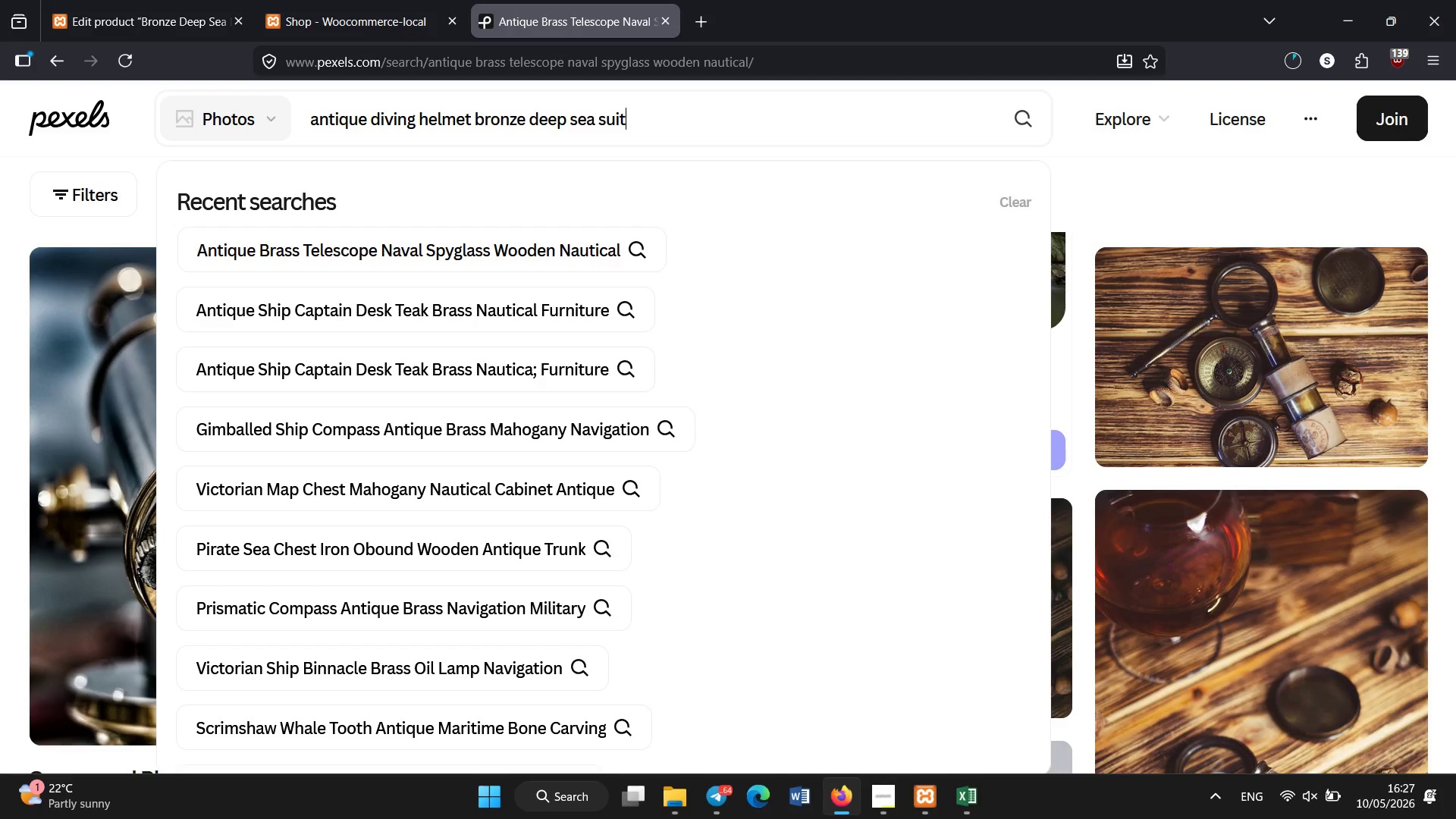 
key(Enter)
 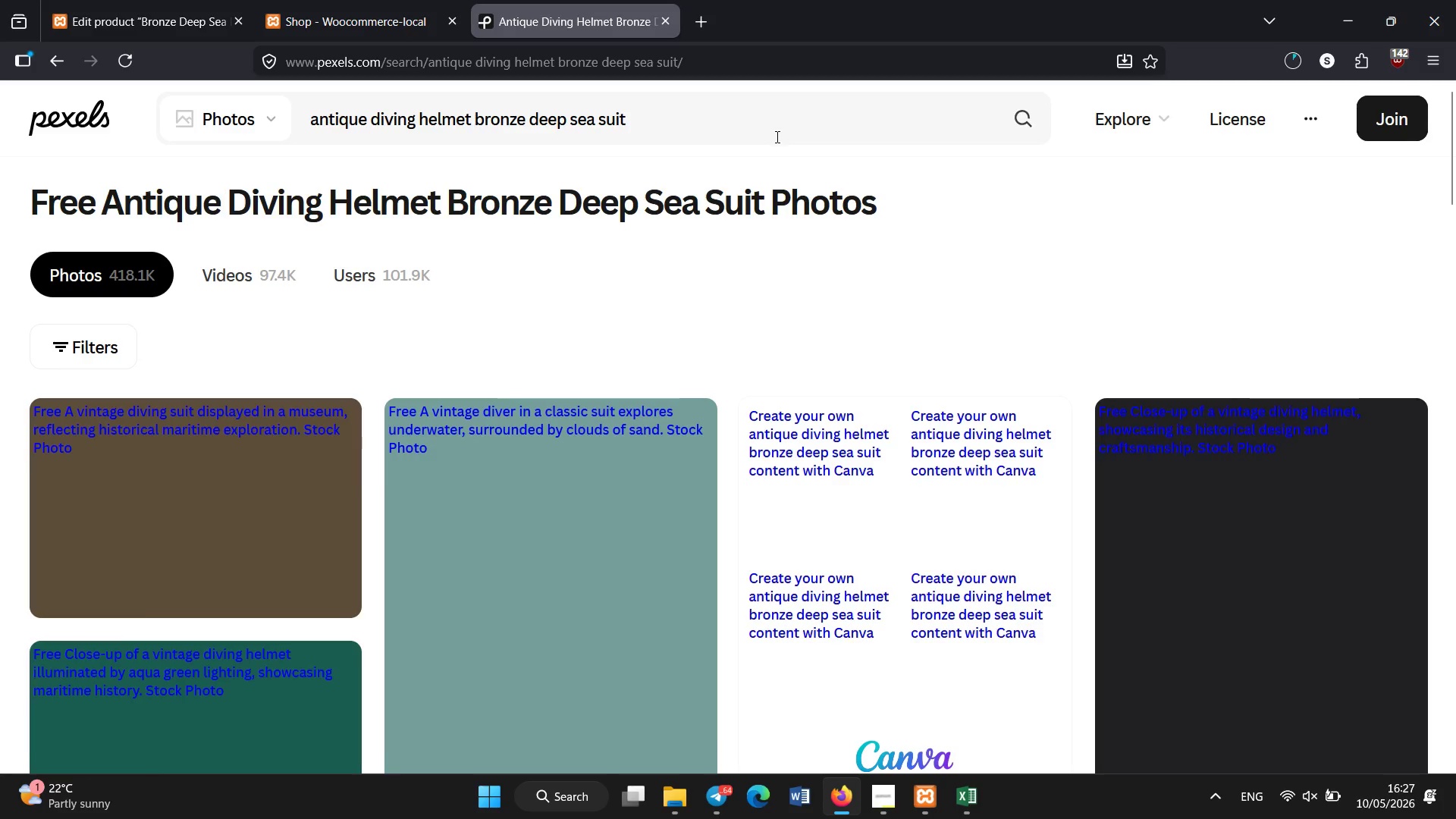 
left_click([820, 115])
 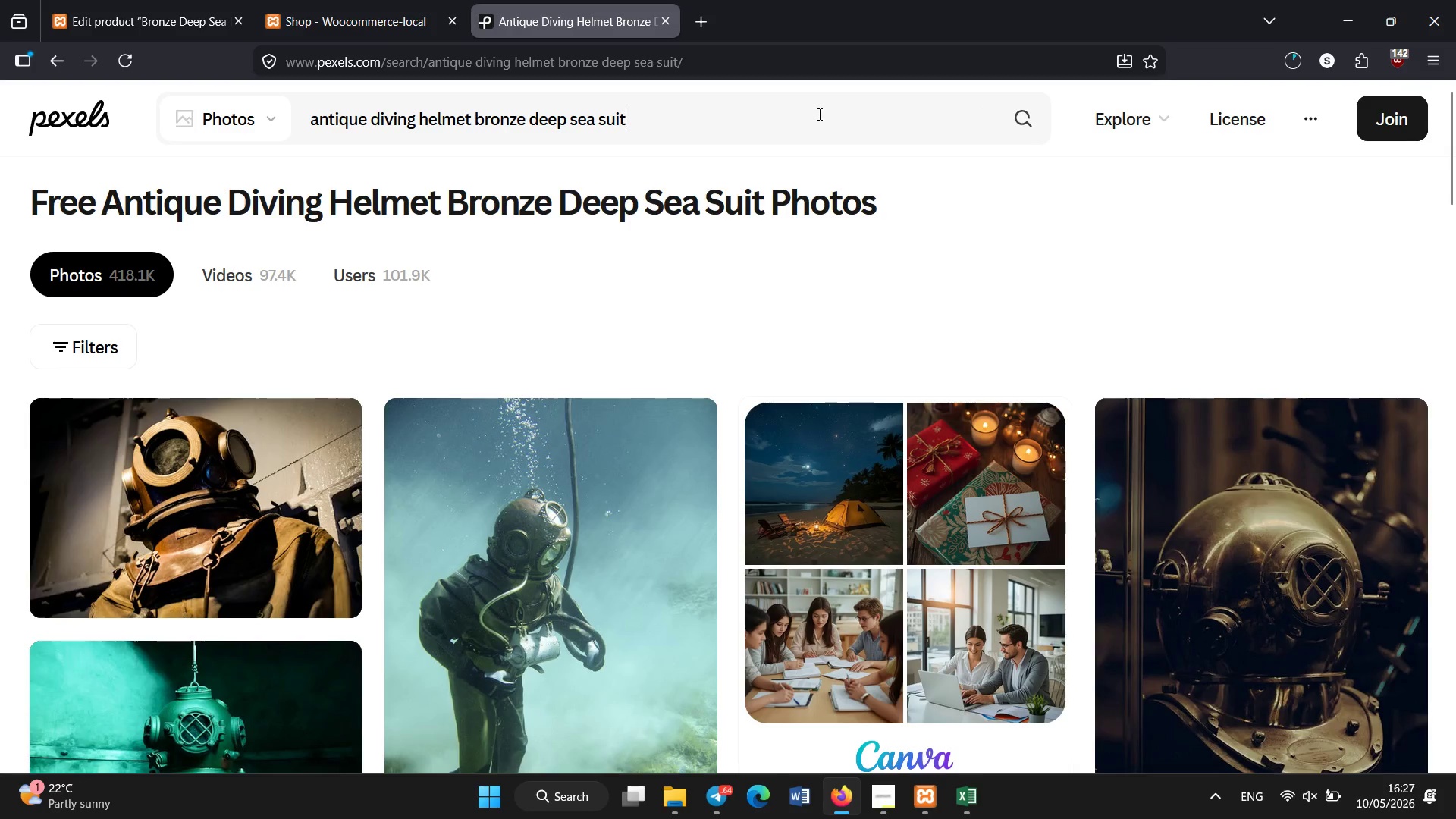 
key(Control+A)
 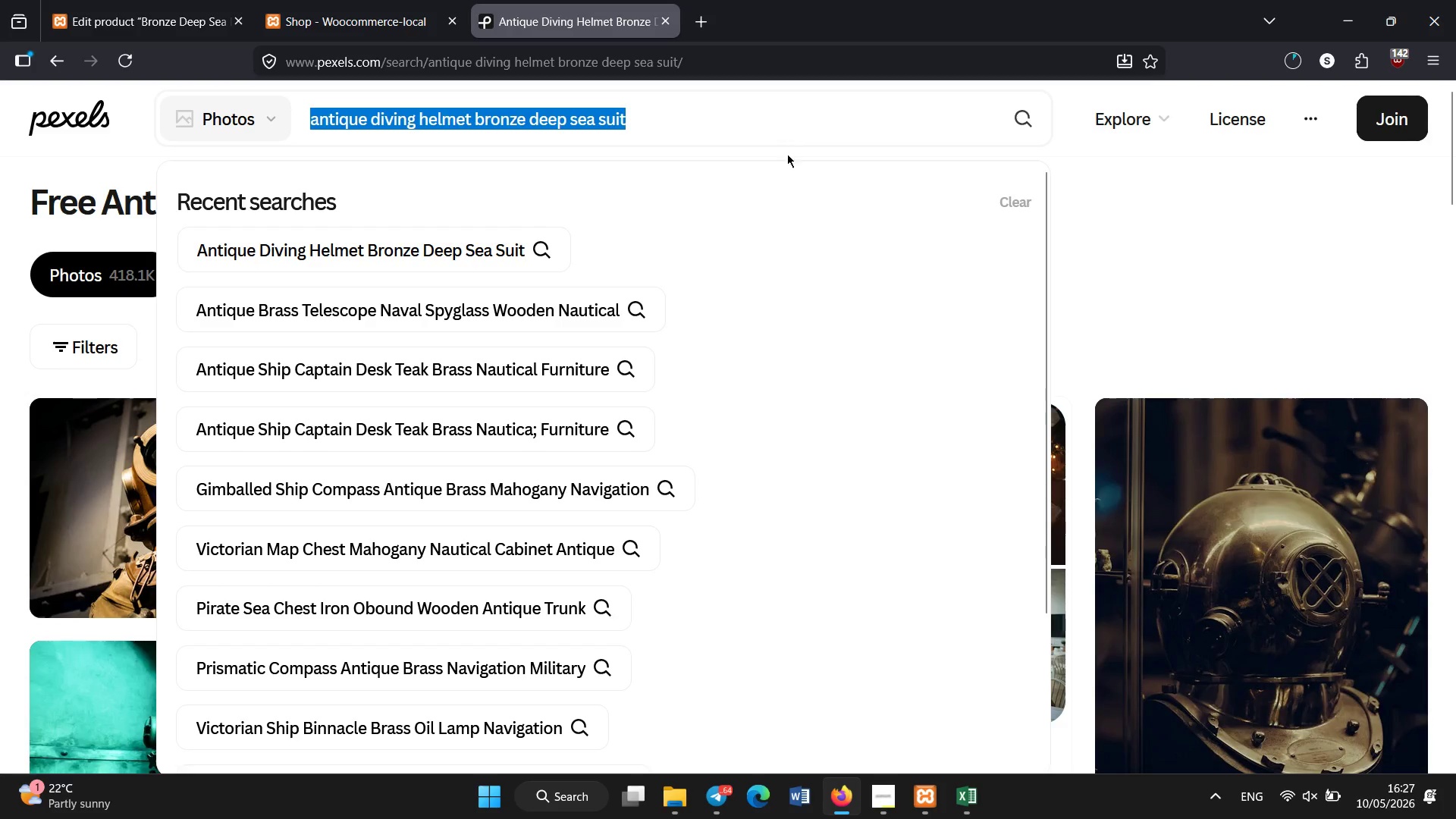 
key(Control+C)
 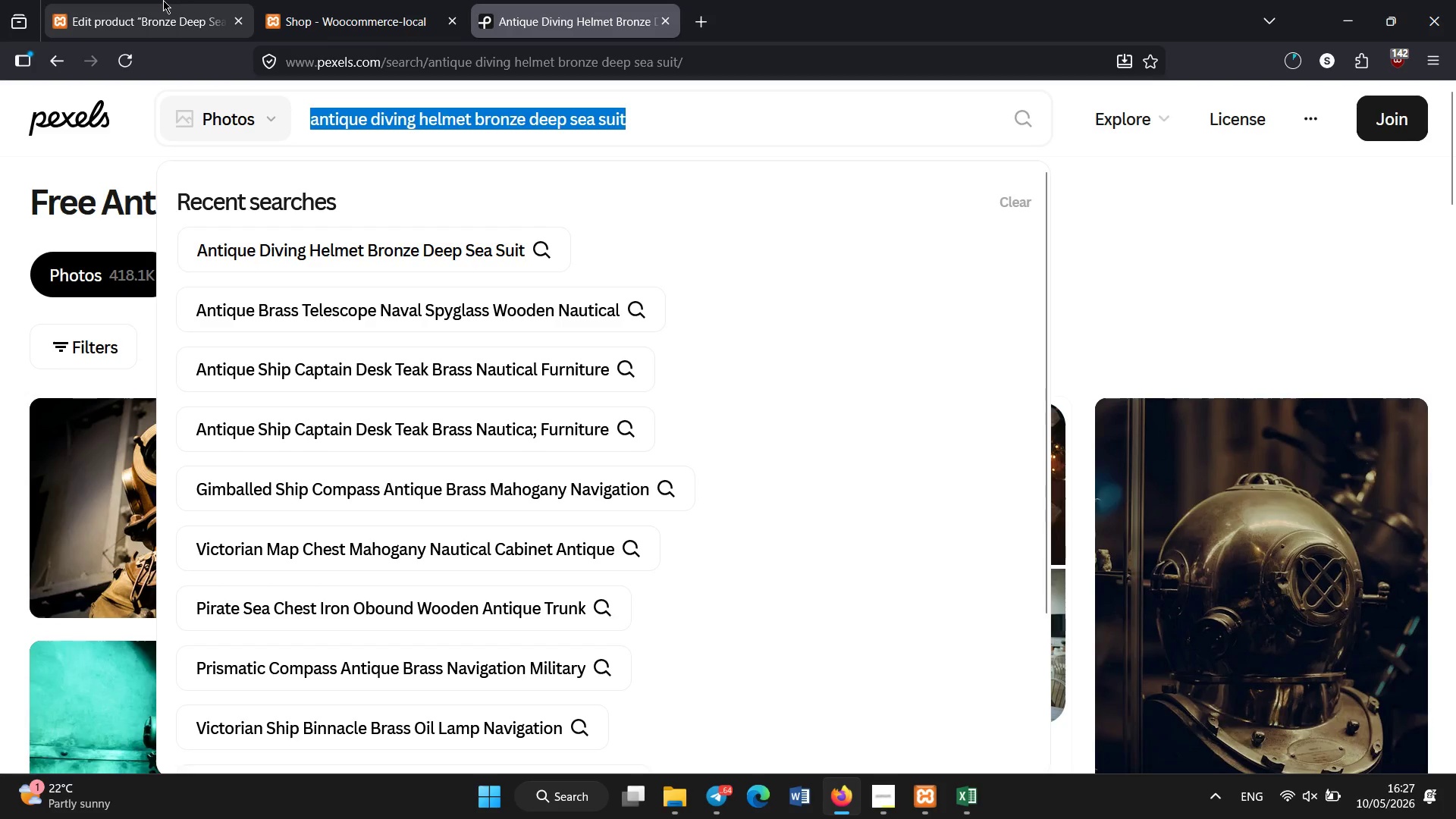 
left_click([161, 0])
 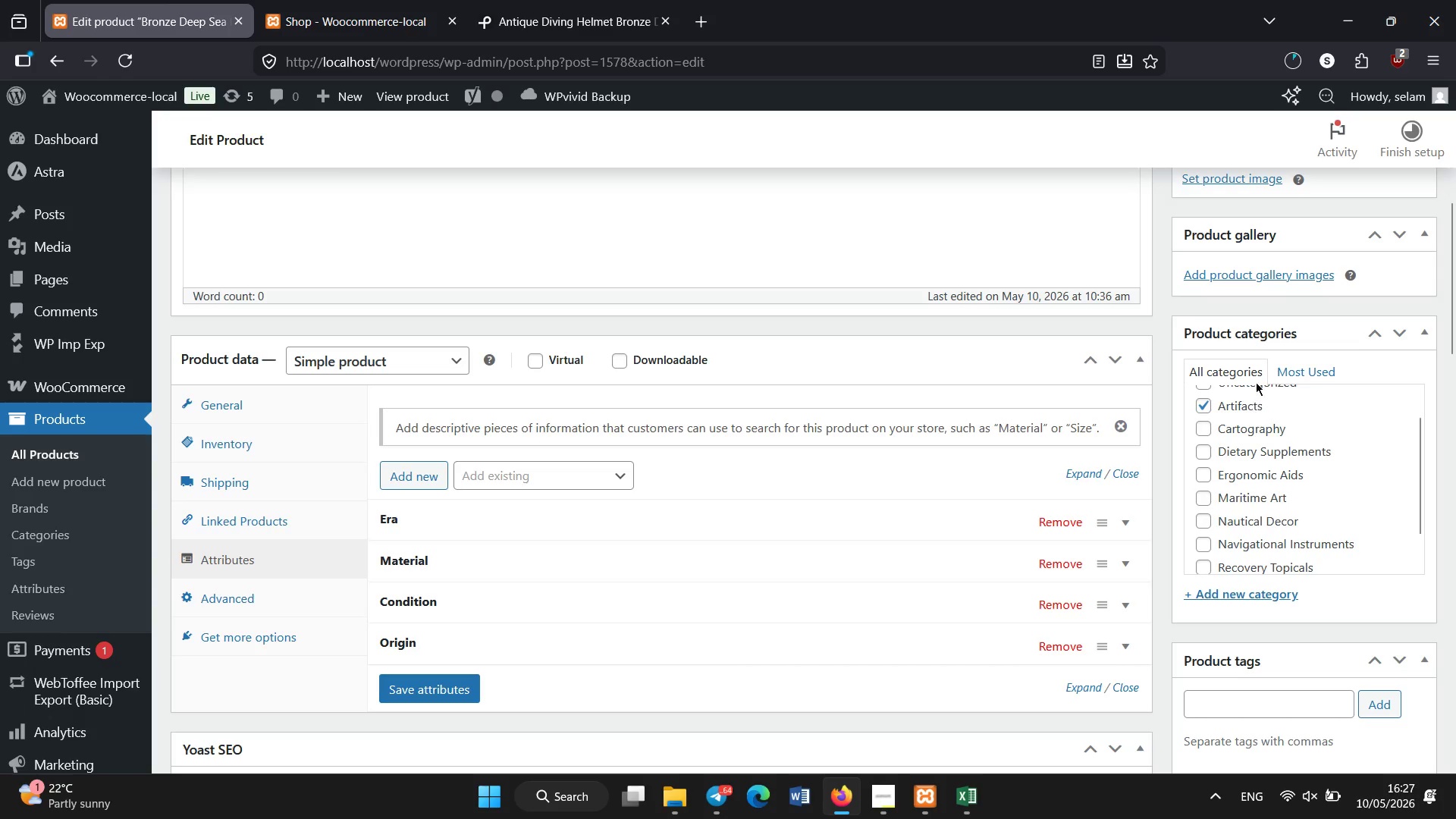 
scroll: coordinate [1254, 366], scroll_direction: up, amount: 2.0
 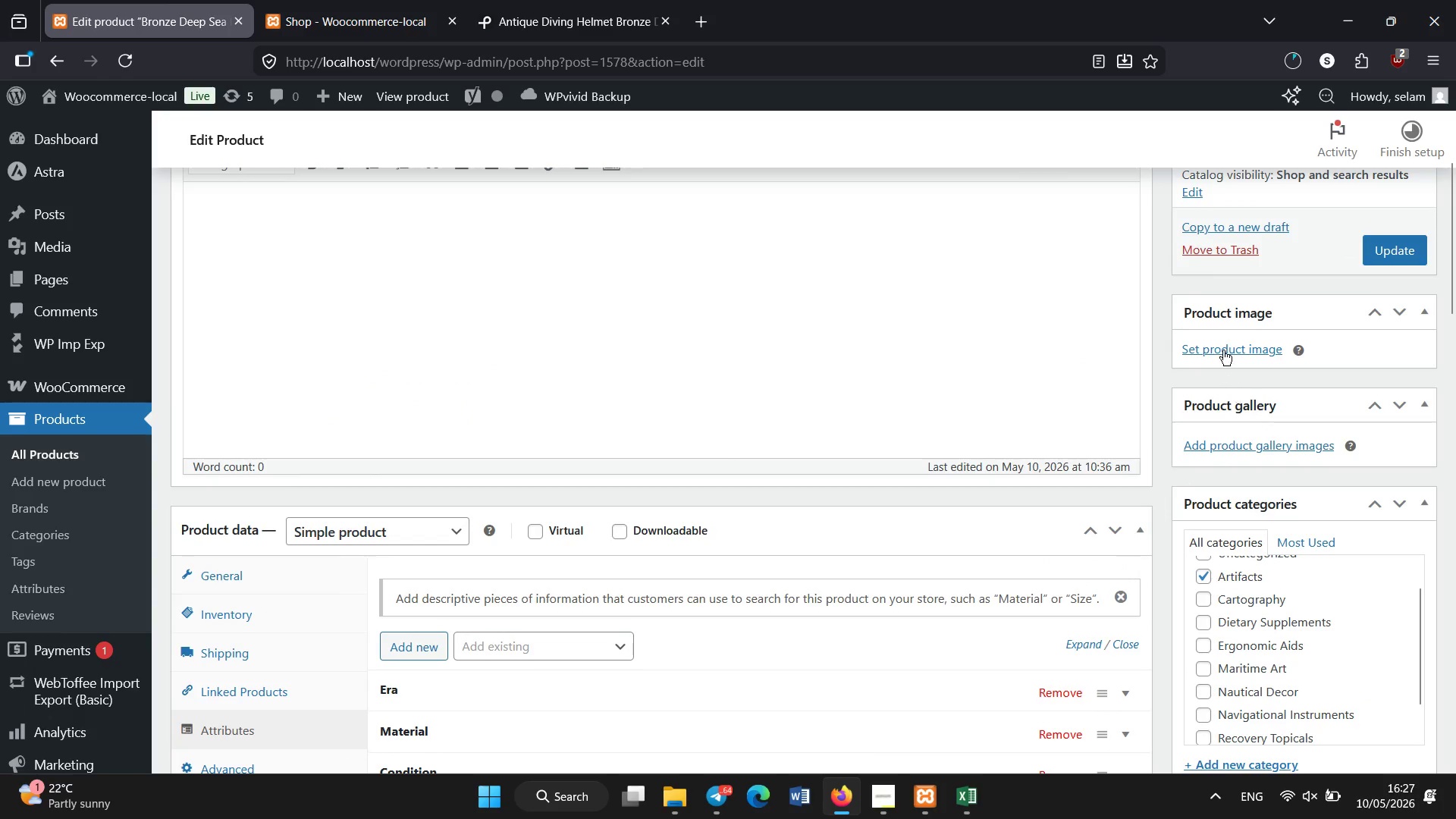 
left_click([1222, 347])
 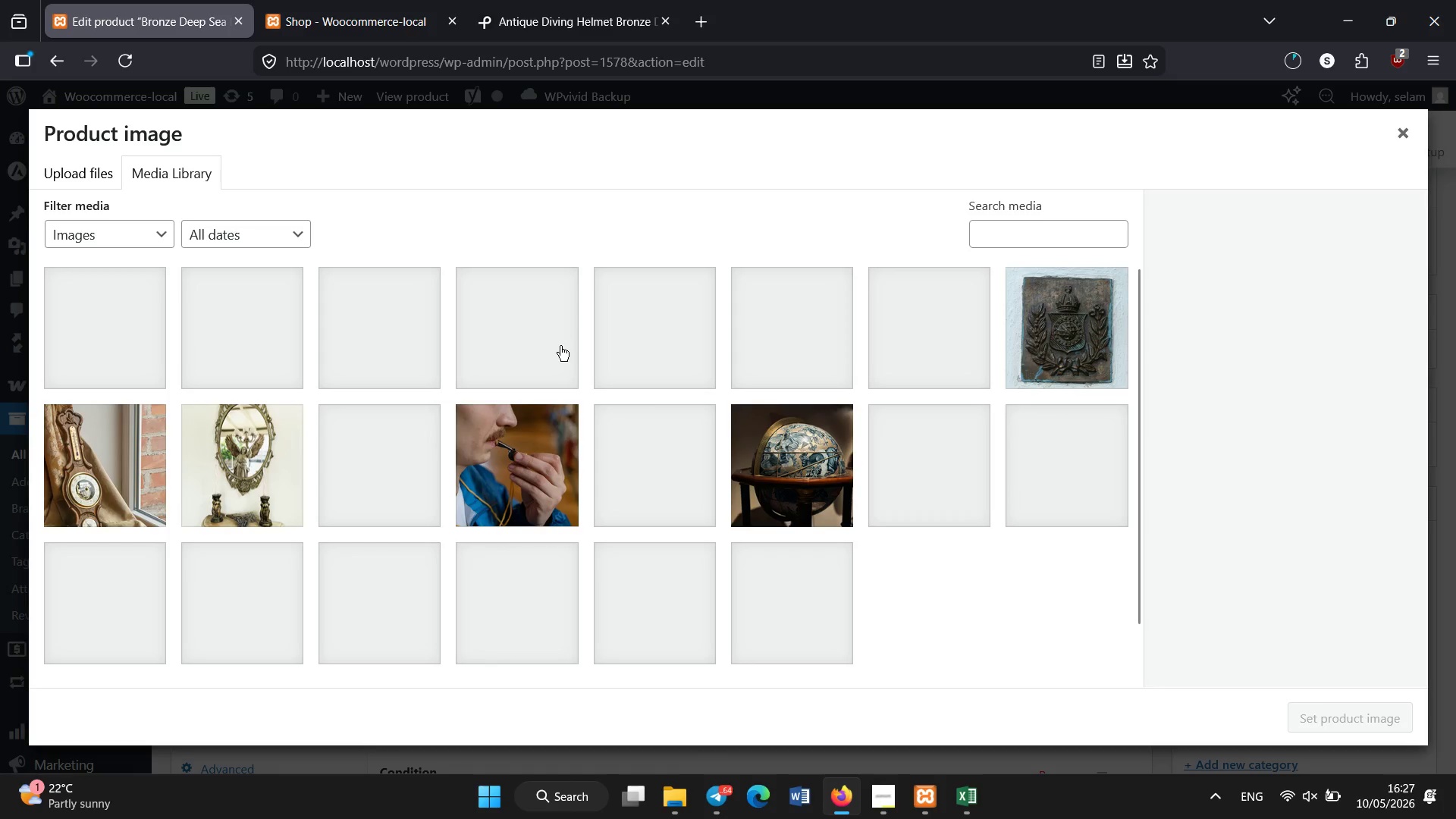 
wait(7.17)
 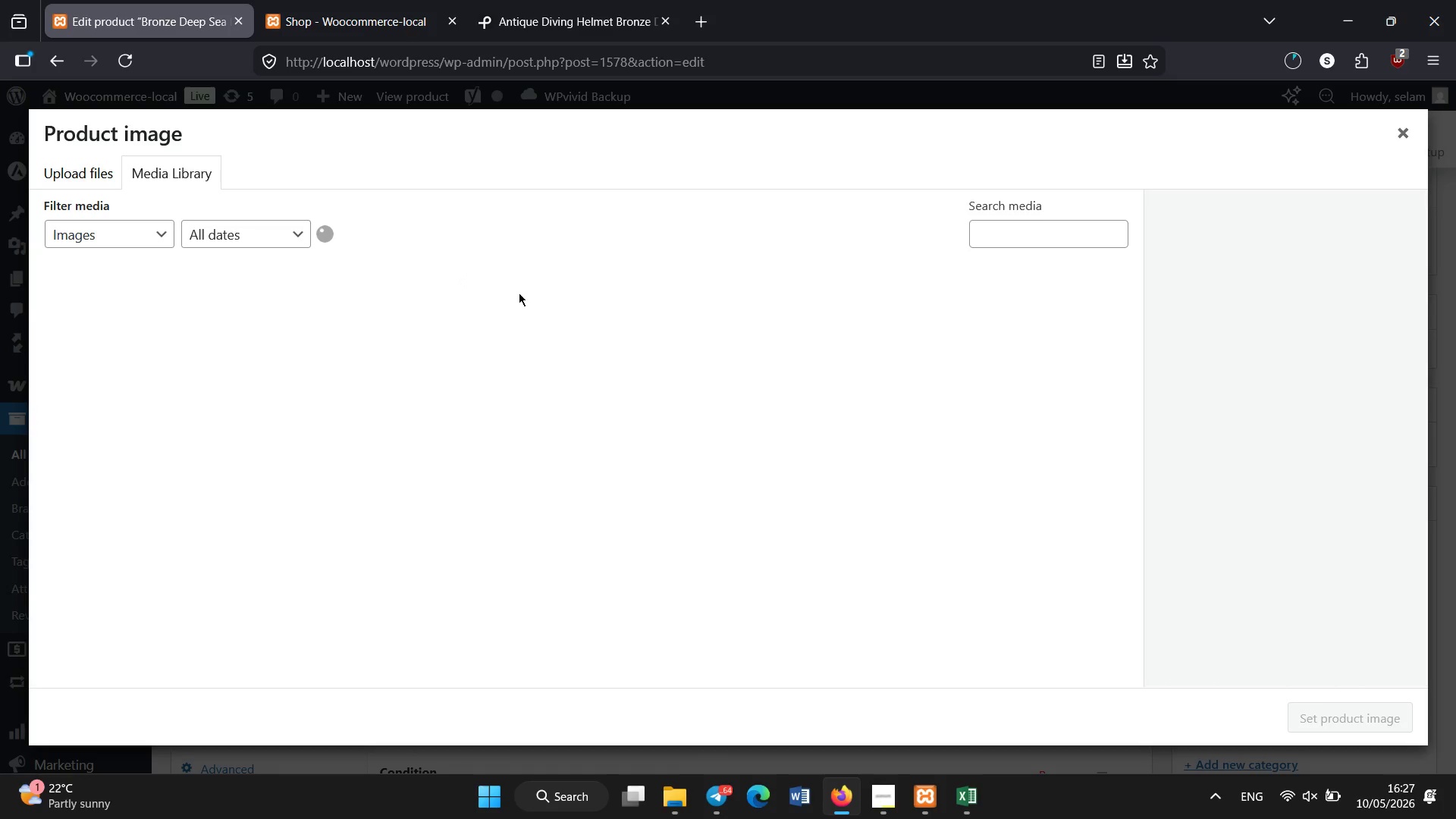 
left_click([375, 598])
 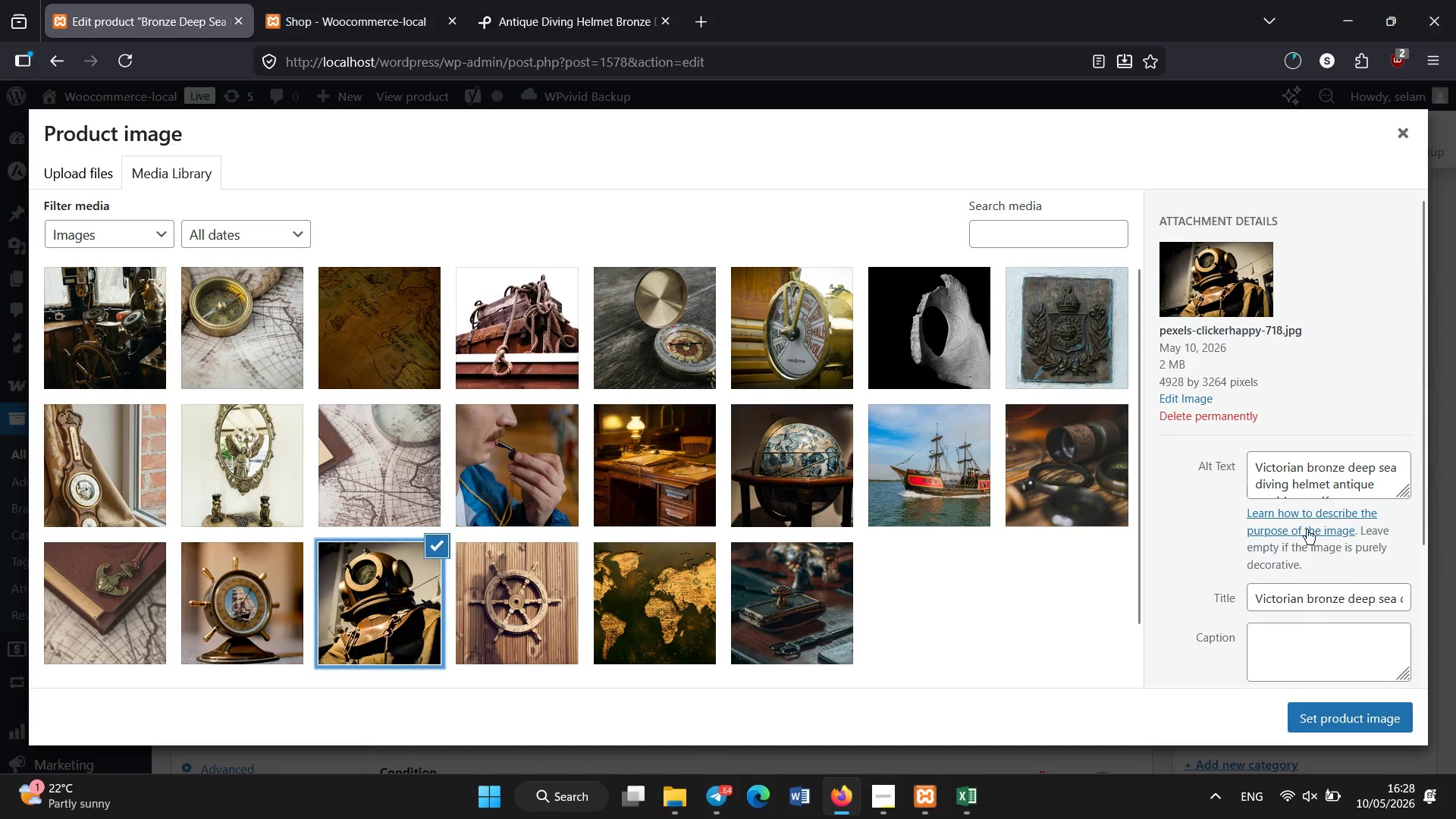 
left_click([1311, 475])
 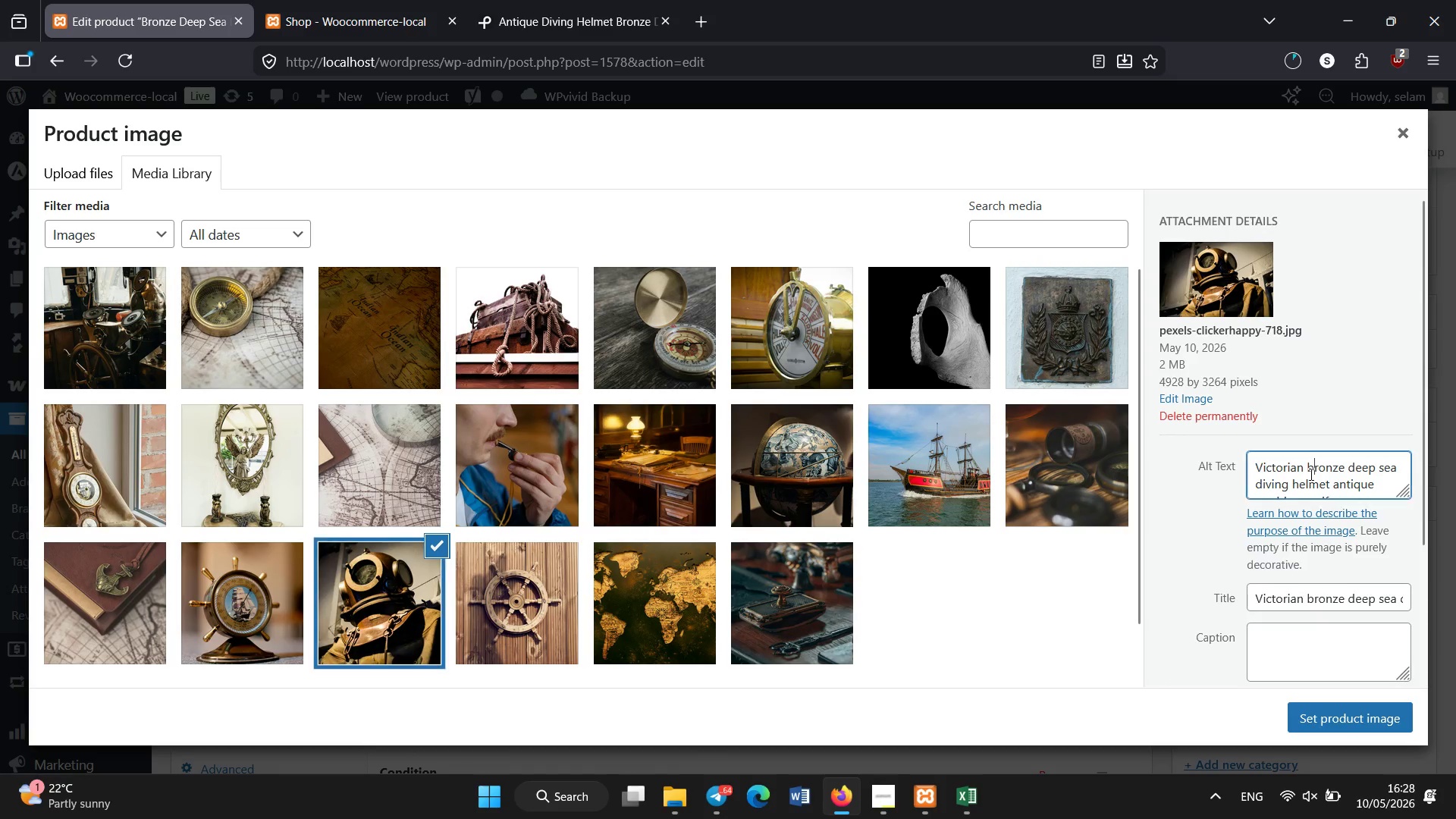 
key(Control+A)
 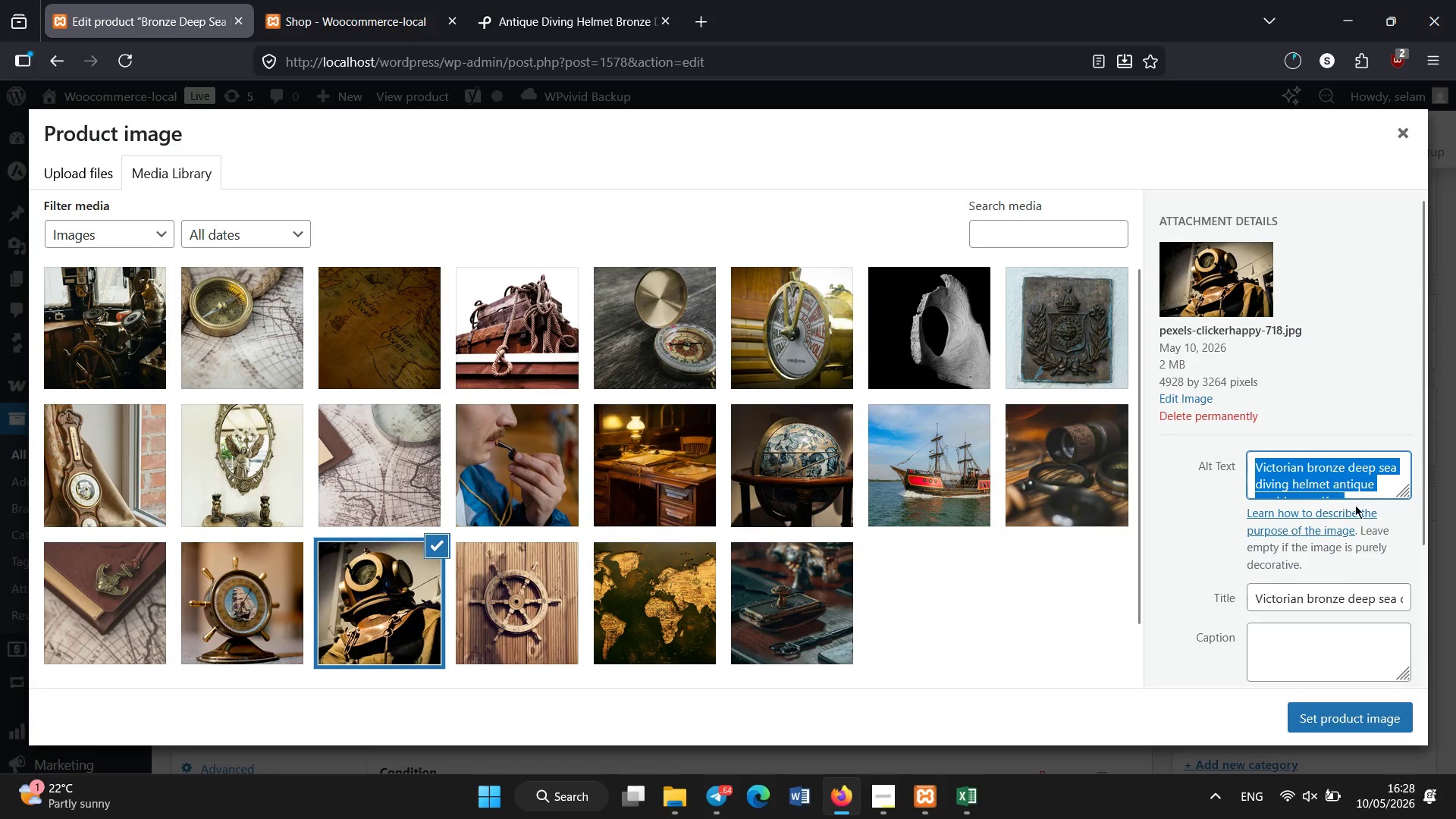 
key(Control+V)
 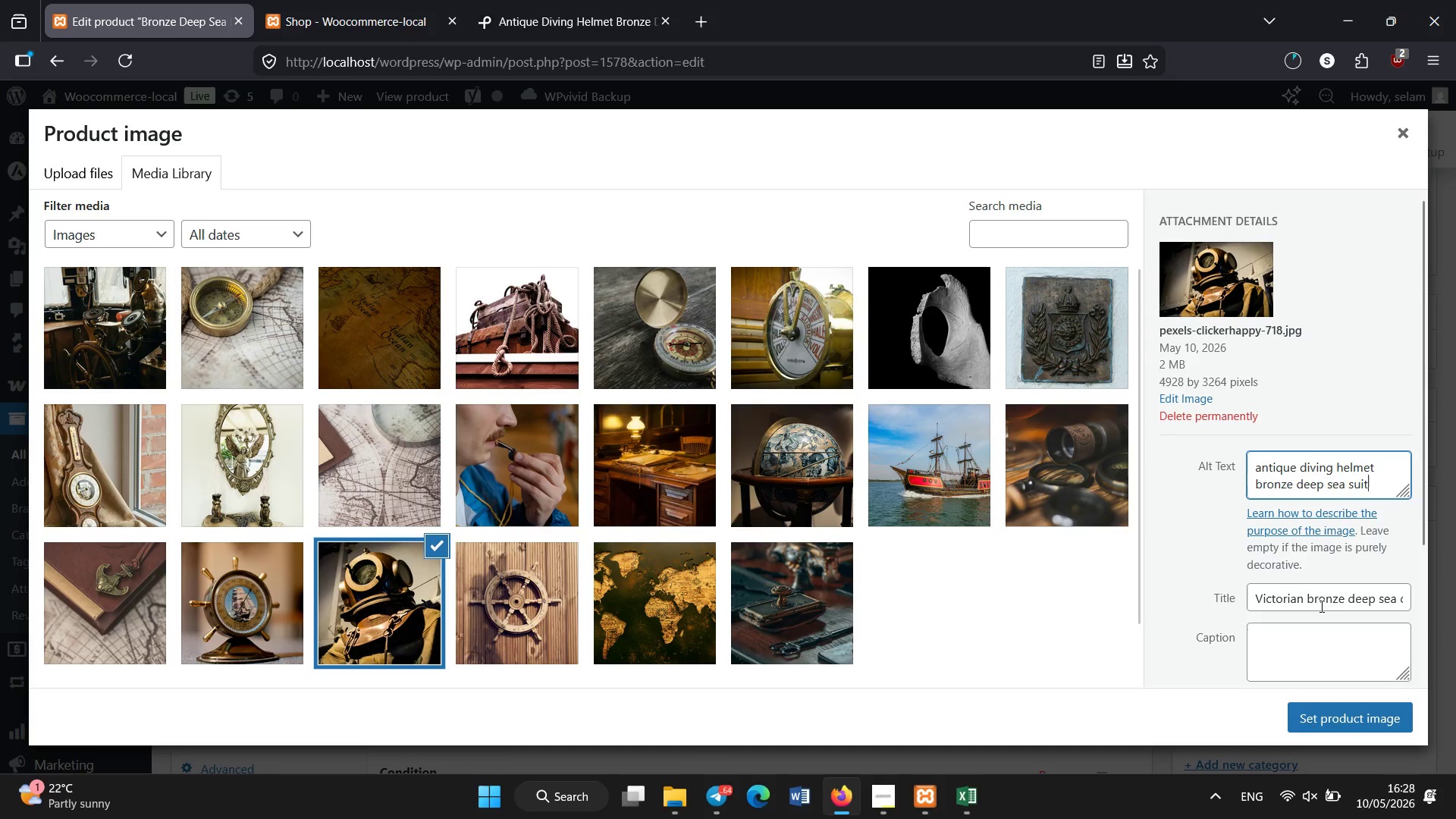 
left_click([1322, 607])
 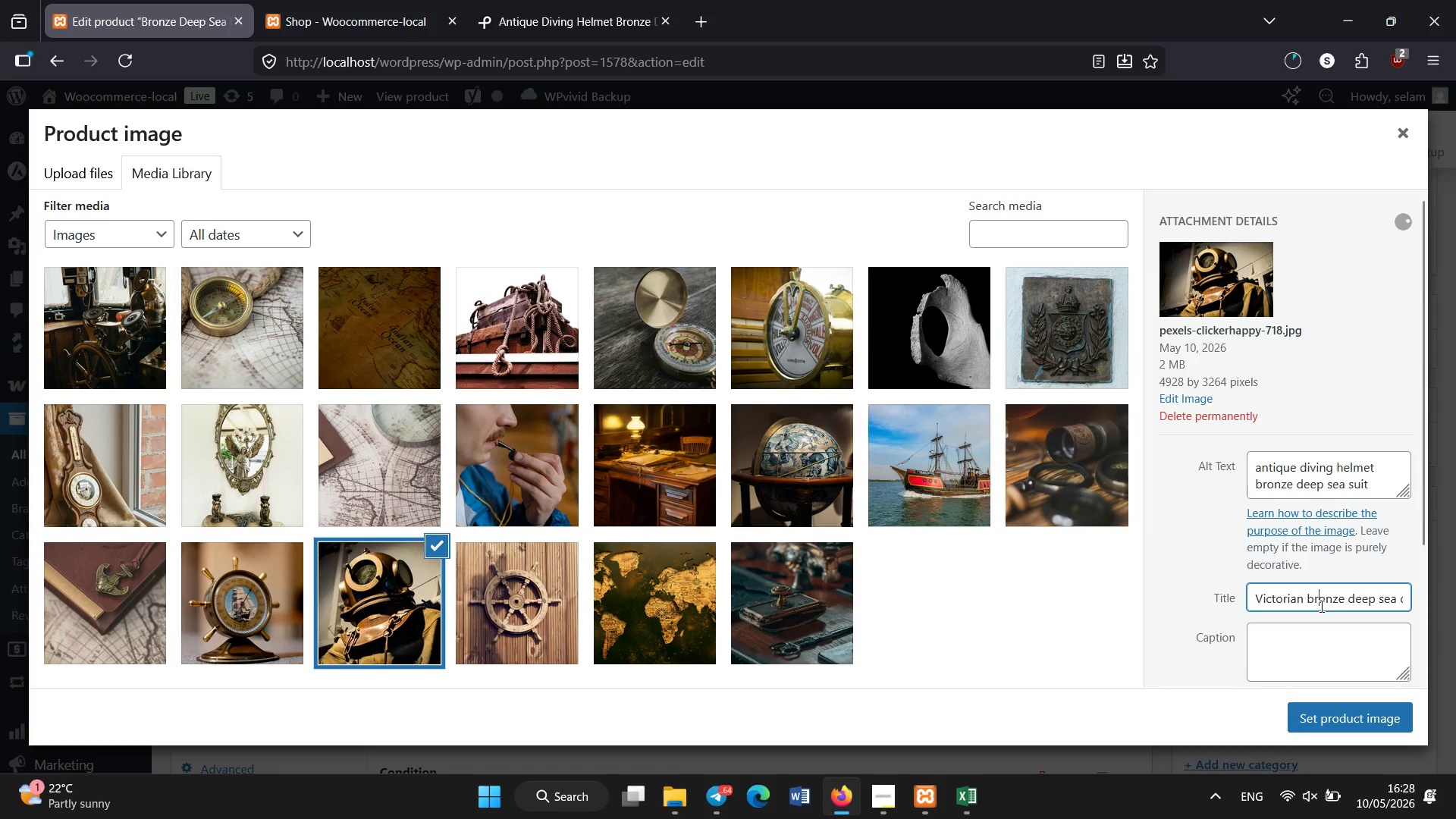 
key(Control+A)
 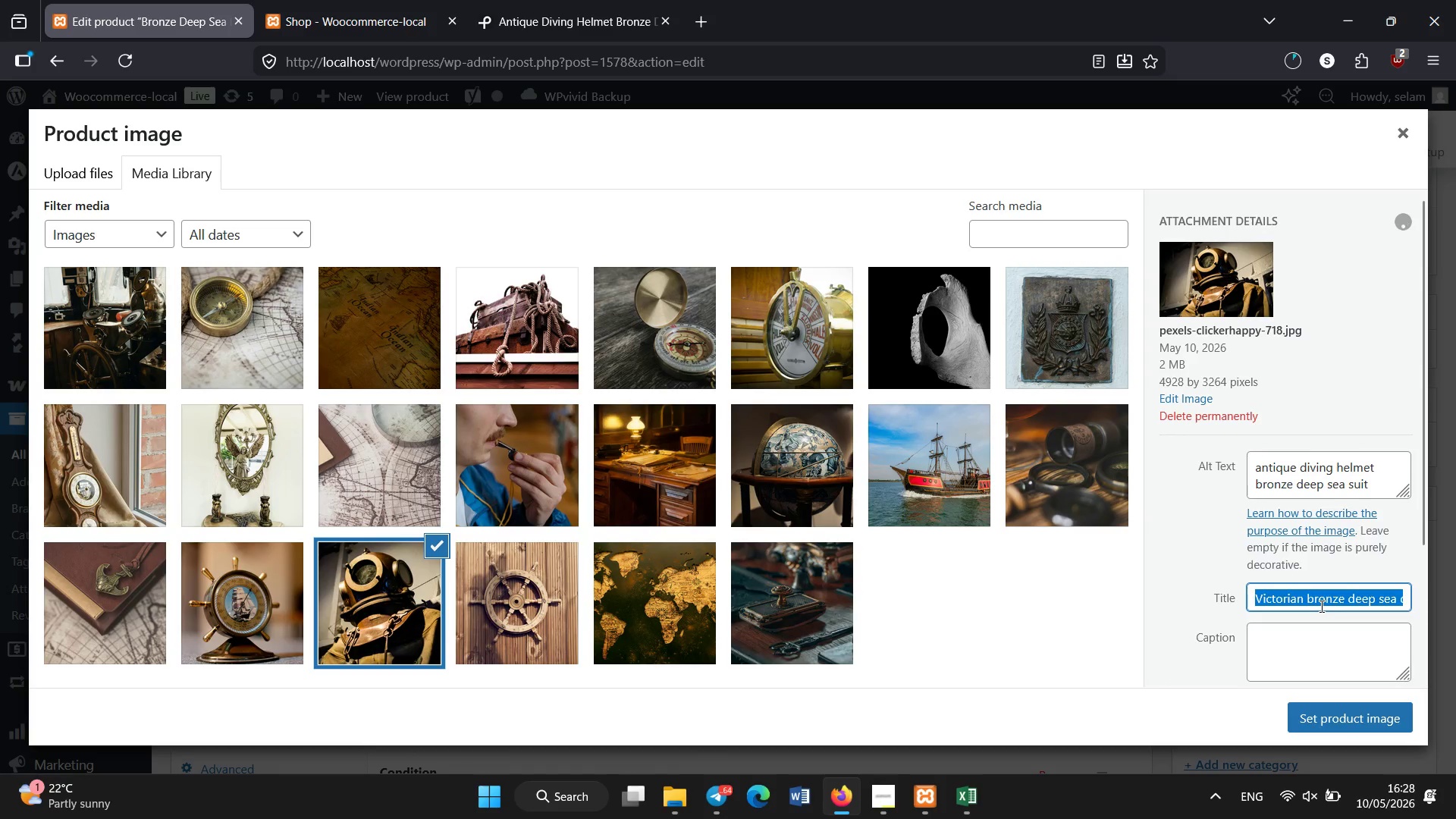 
key(Control+V)
 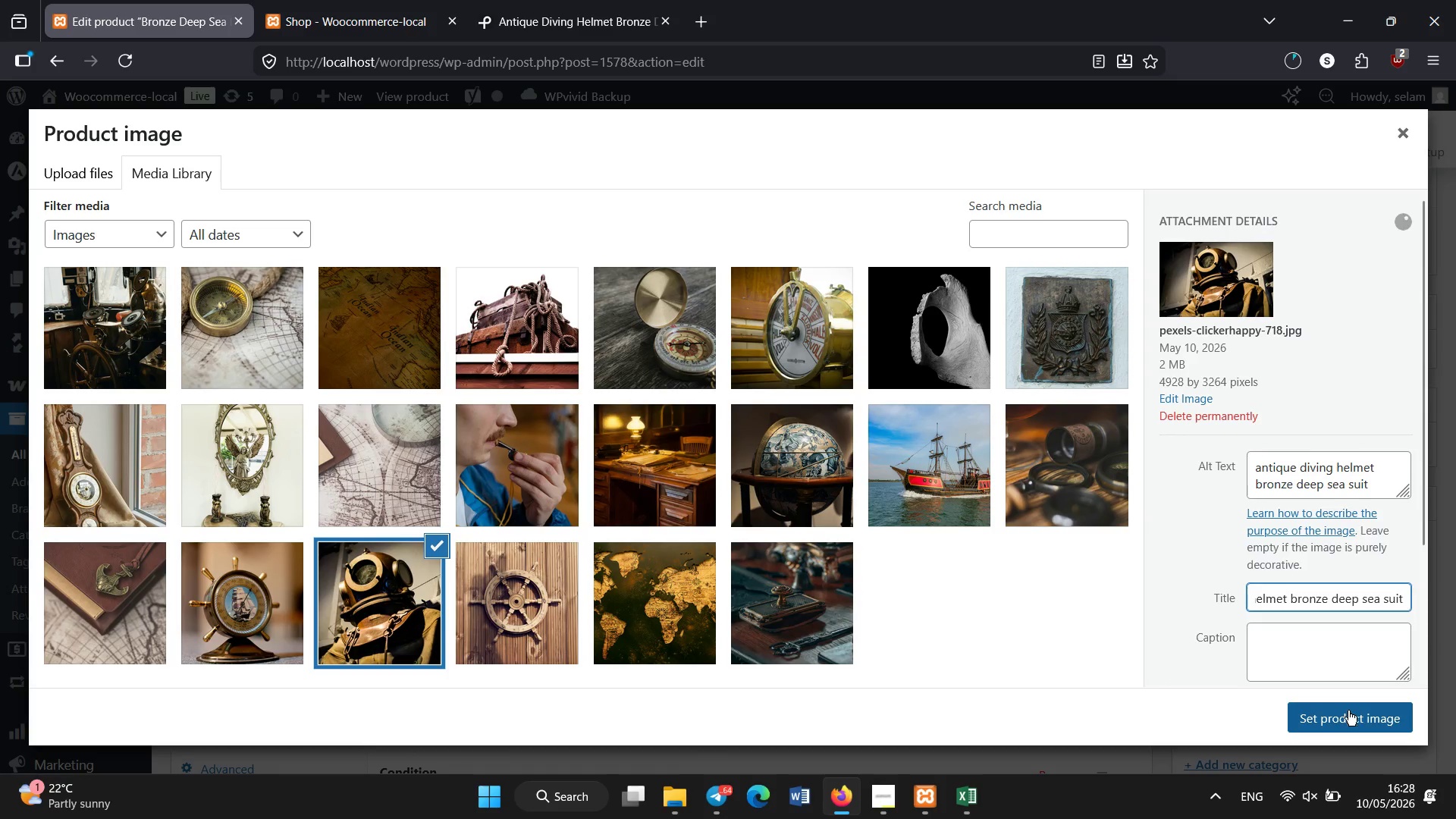 
left_click([1348, 715])
 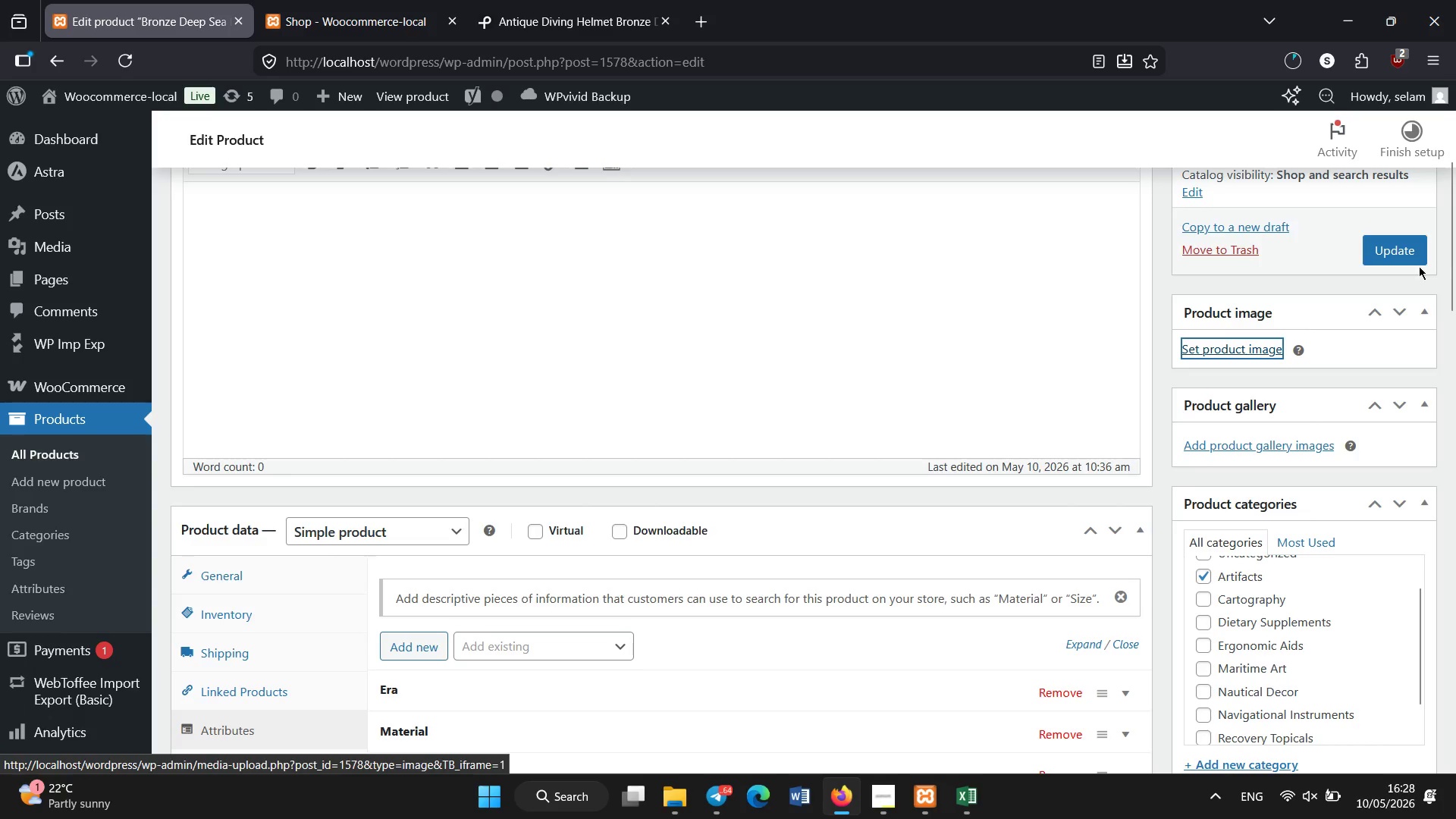 
left_click_drag(start_coordinate=[1455, 264], to_coordinate=[1455, 192])
 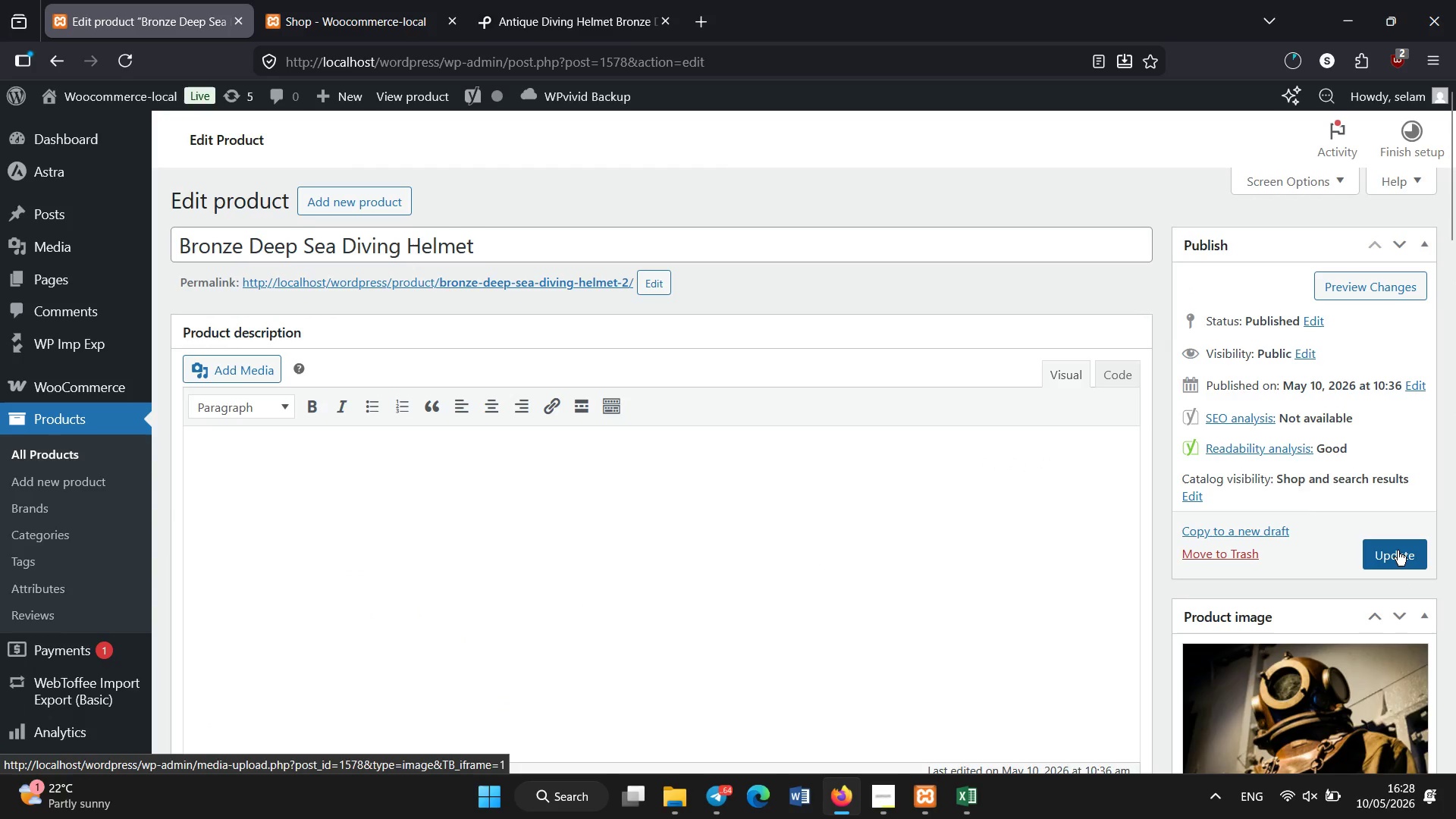 
left_click([1394, 544])
 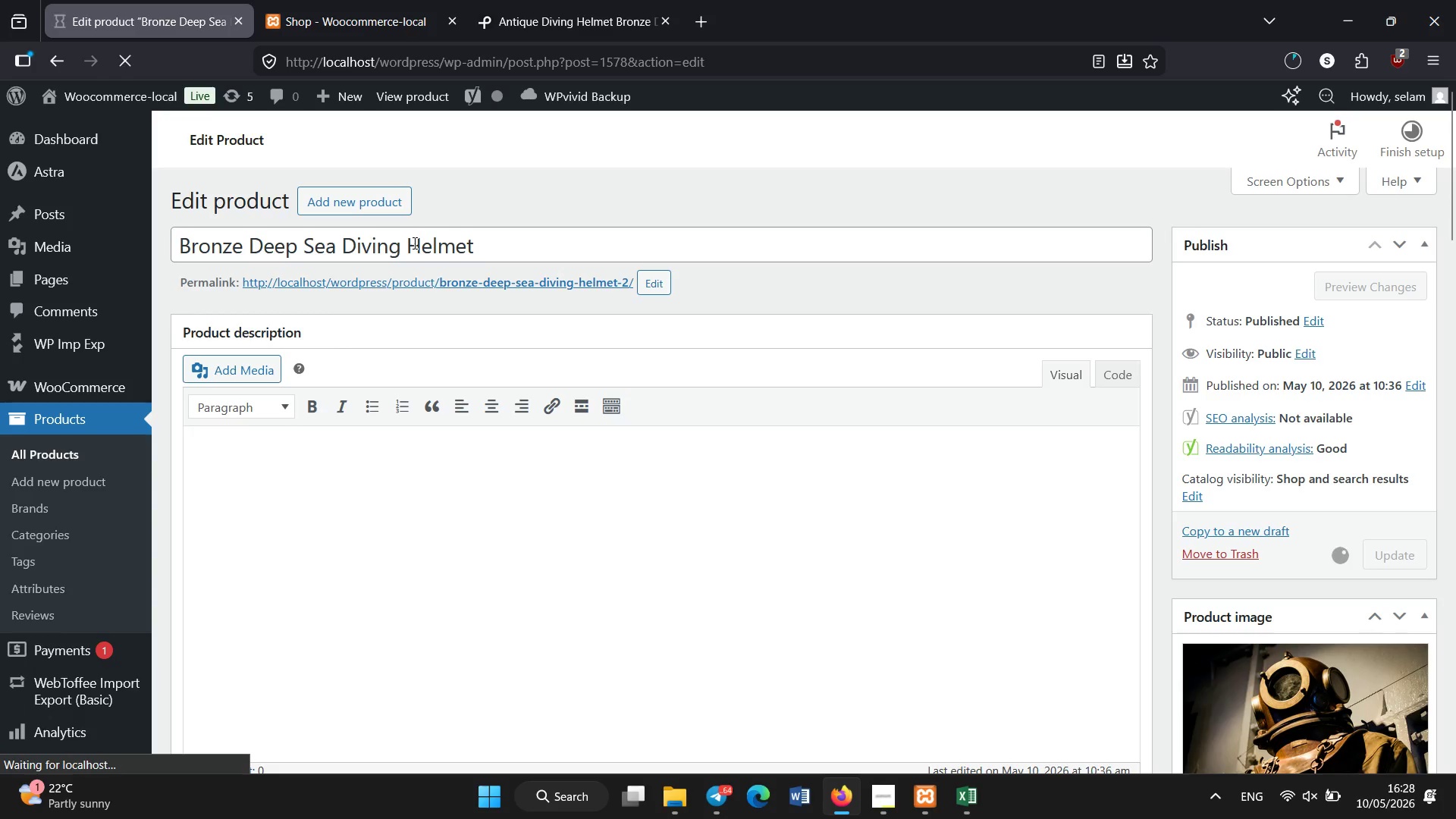 
wait(20.31)
 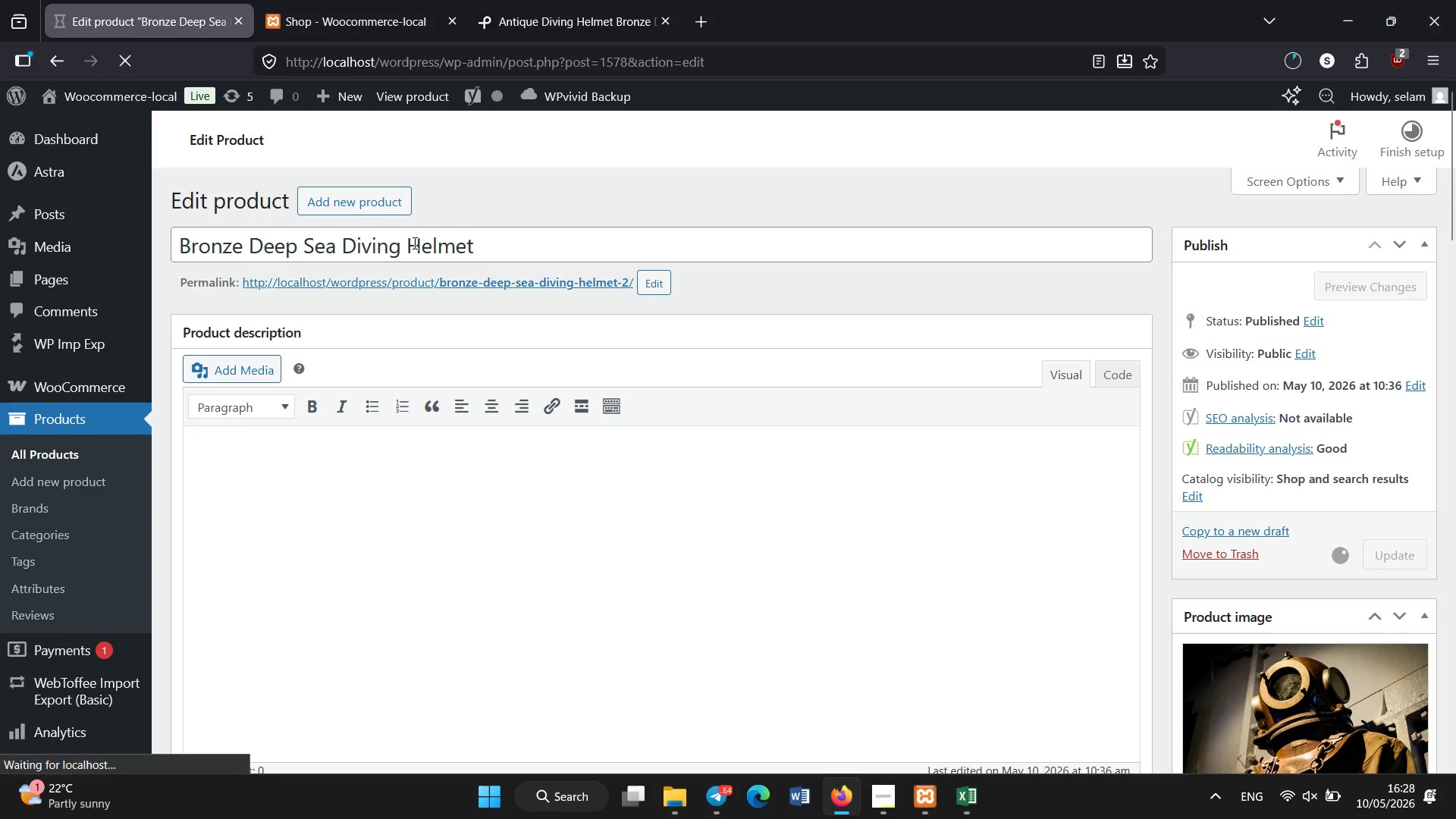 
left_click([74, 457])
 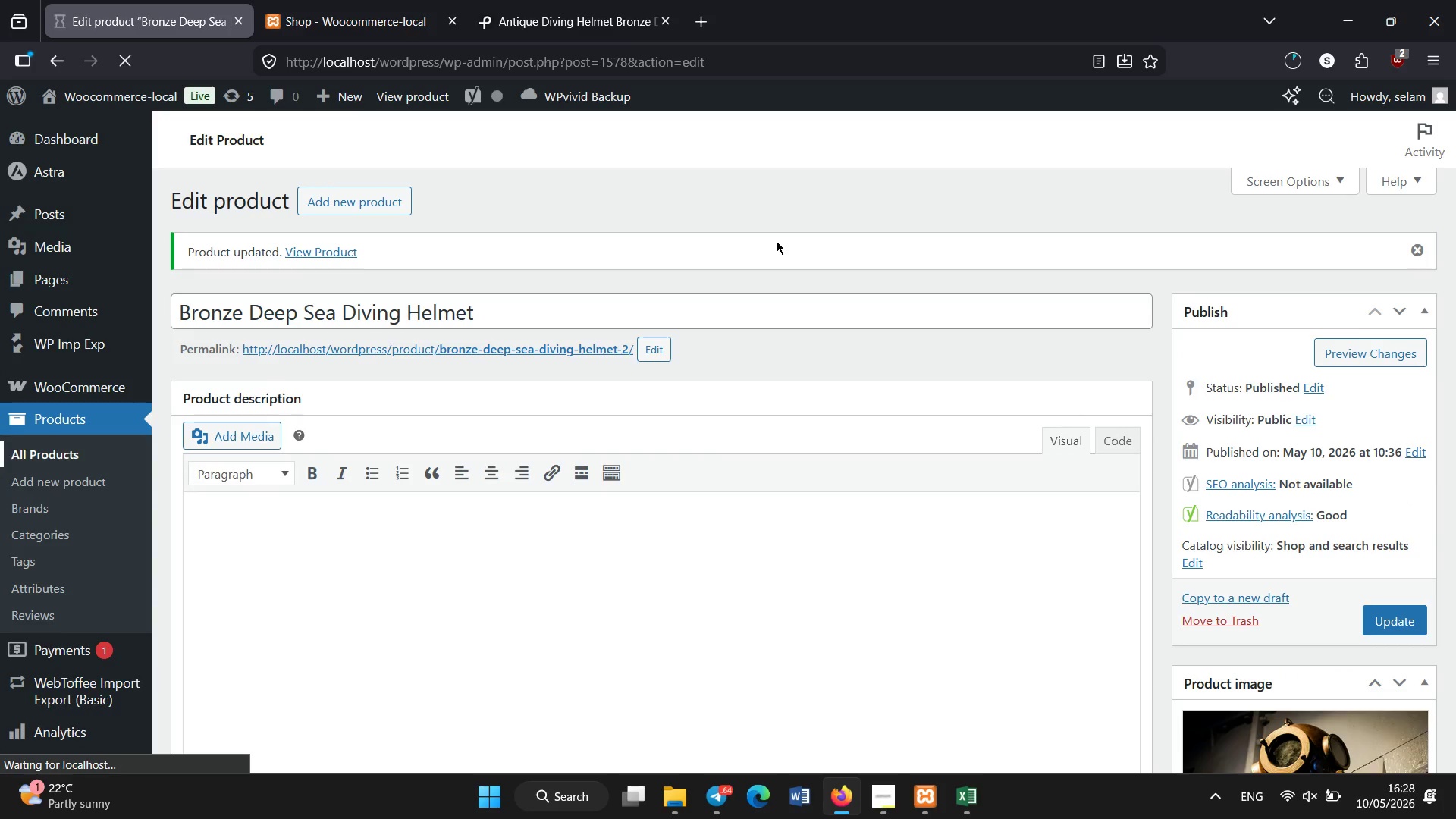 
wait(8.95)
 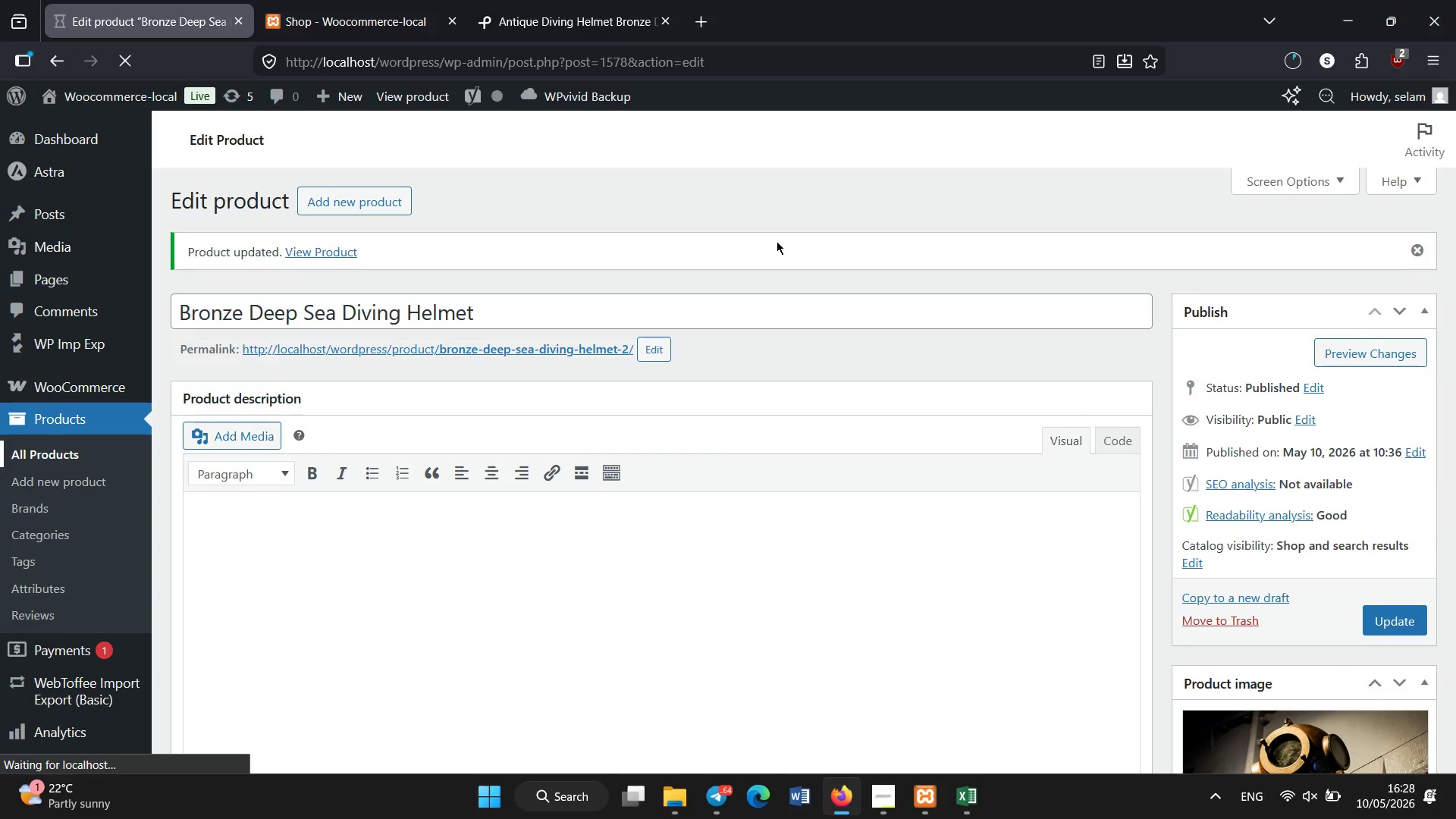 
scroll: coordinate [403, 353], scroll_direction: down, amount: 52.0
 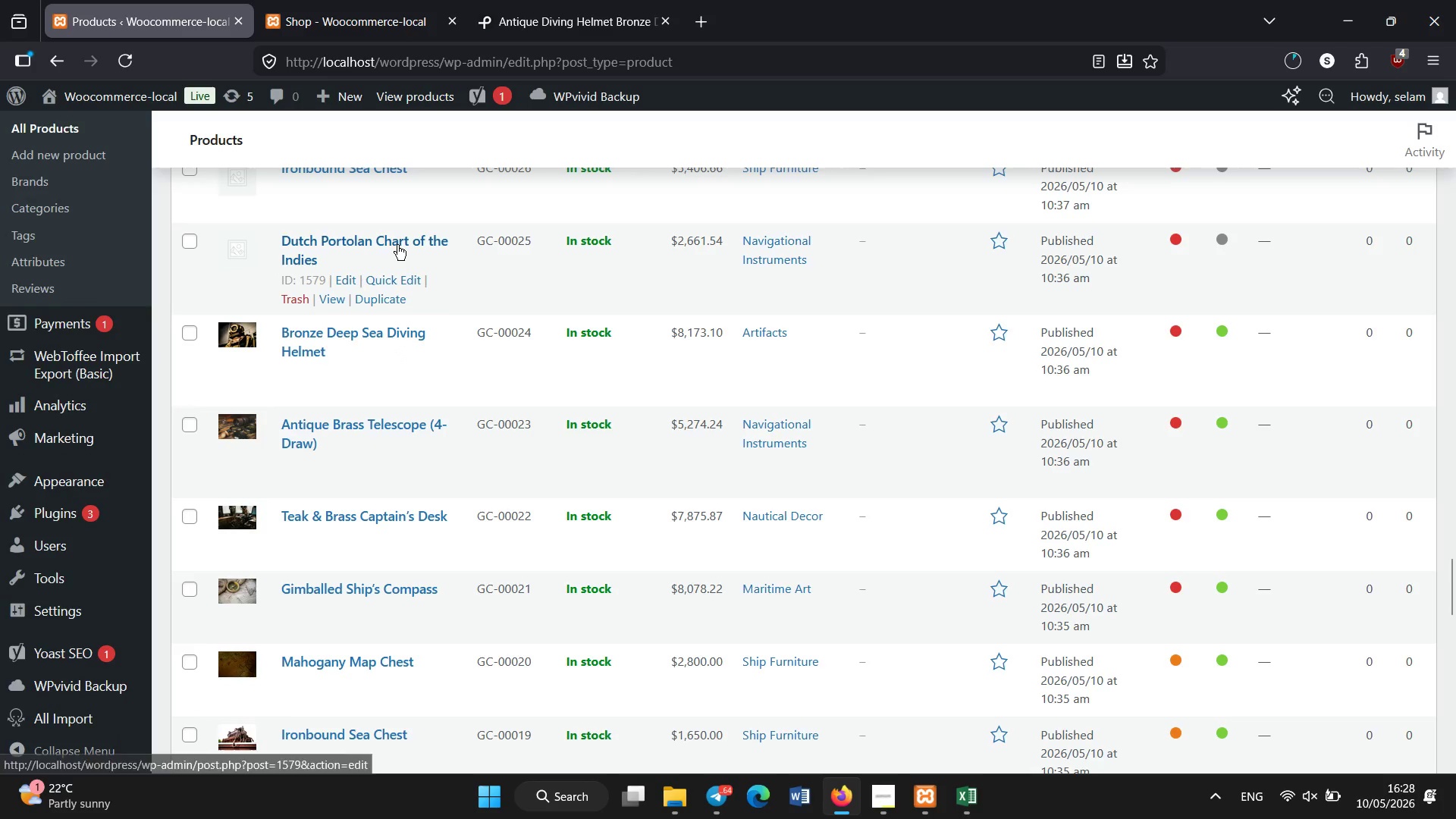 
left_click([387, 244])
 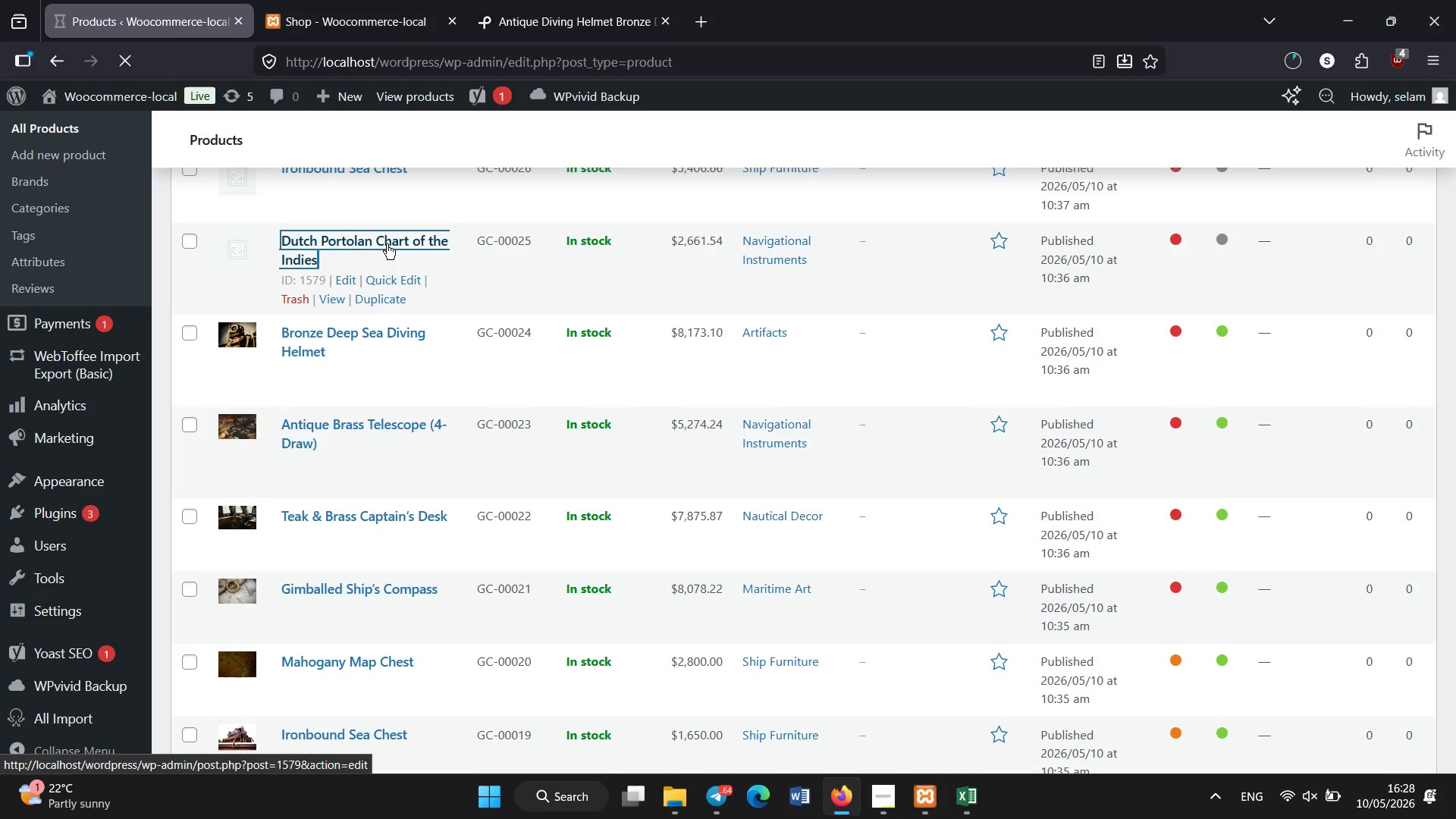 
wait(13.48)
 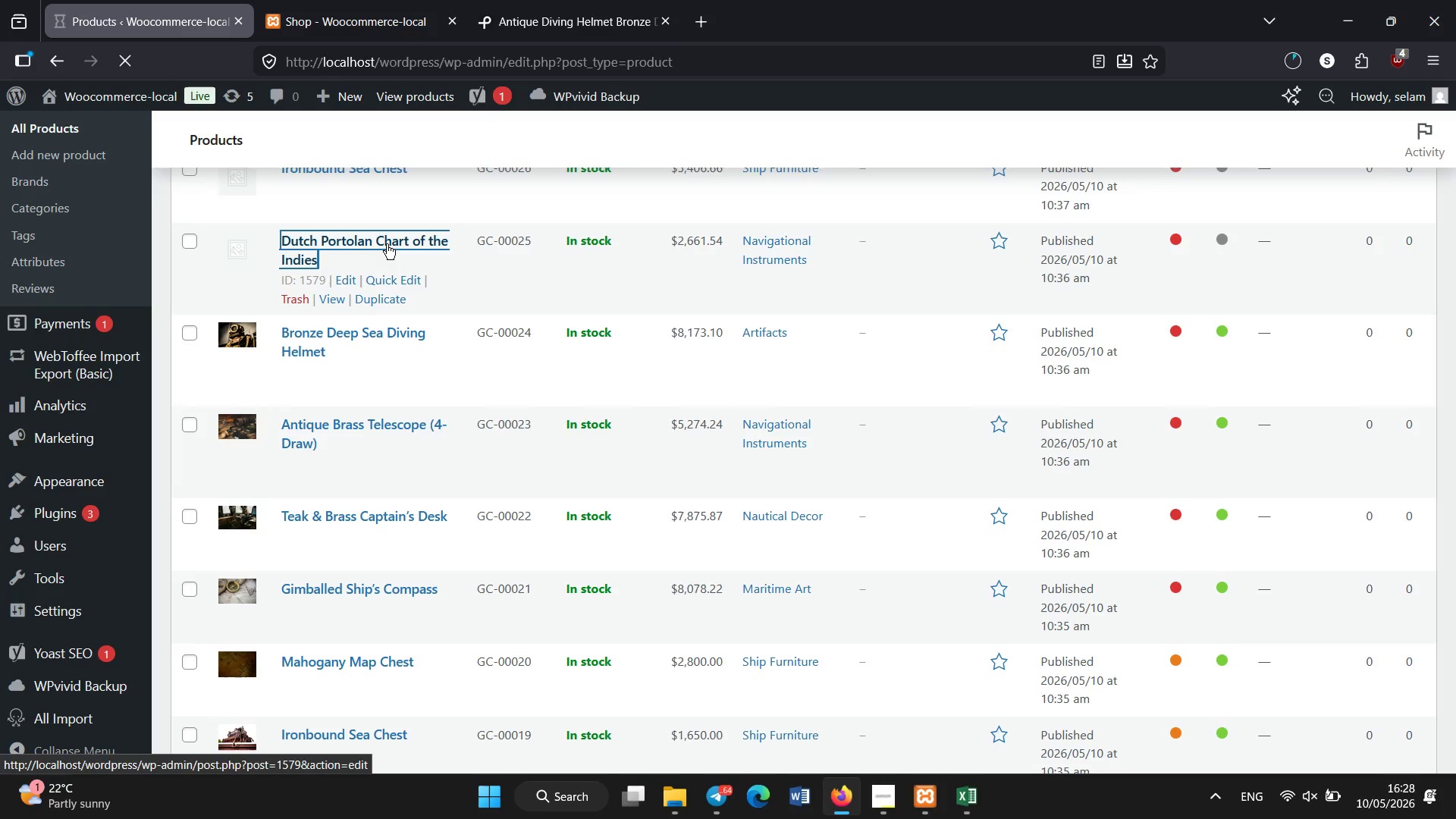 
scroll: coordinate [428, 517], scroll_direction: down, amount: 6.0
 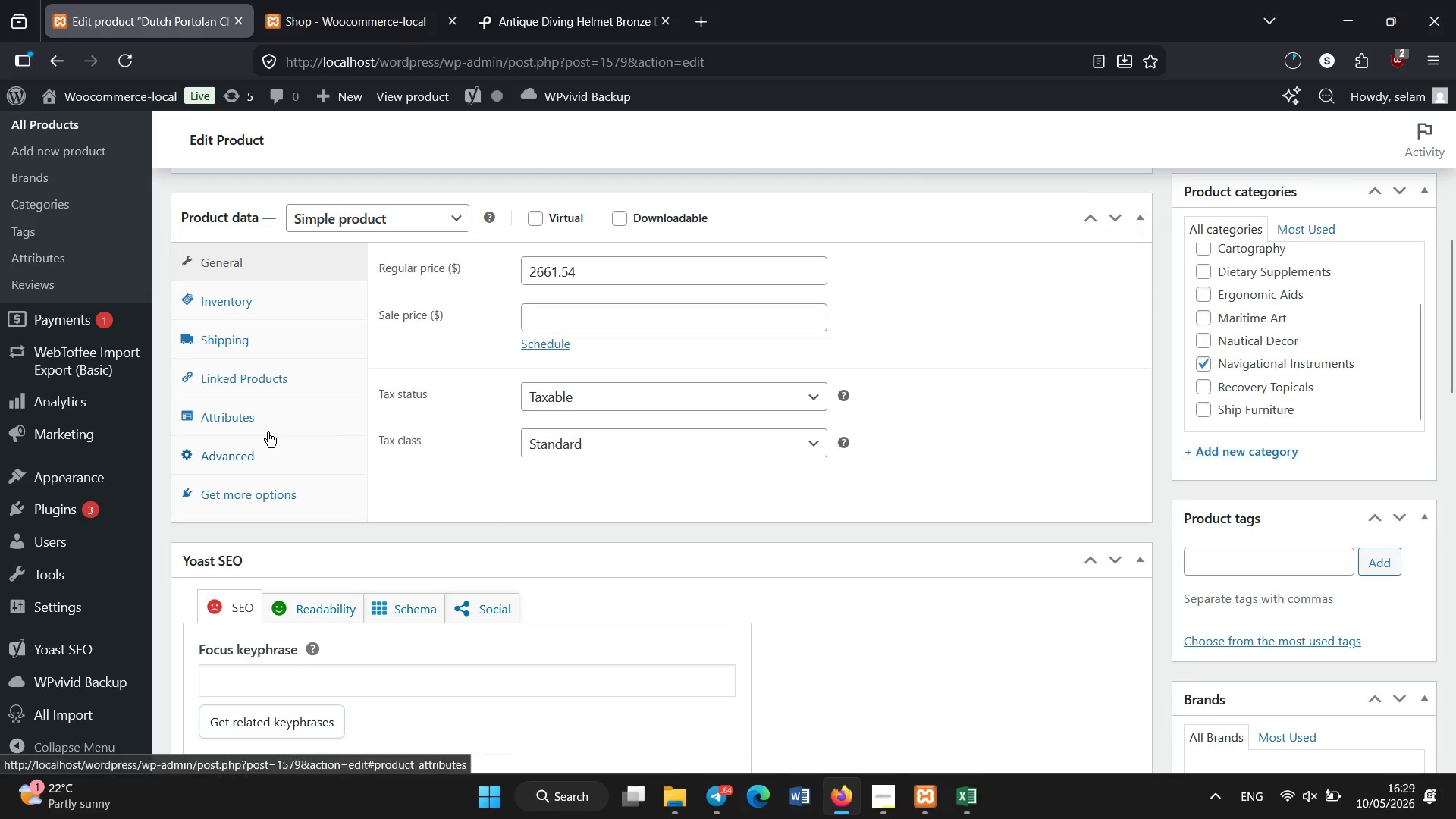 
left_click([265, 422])
 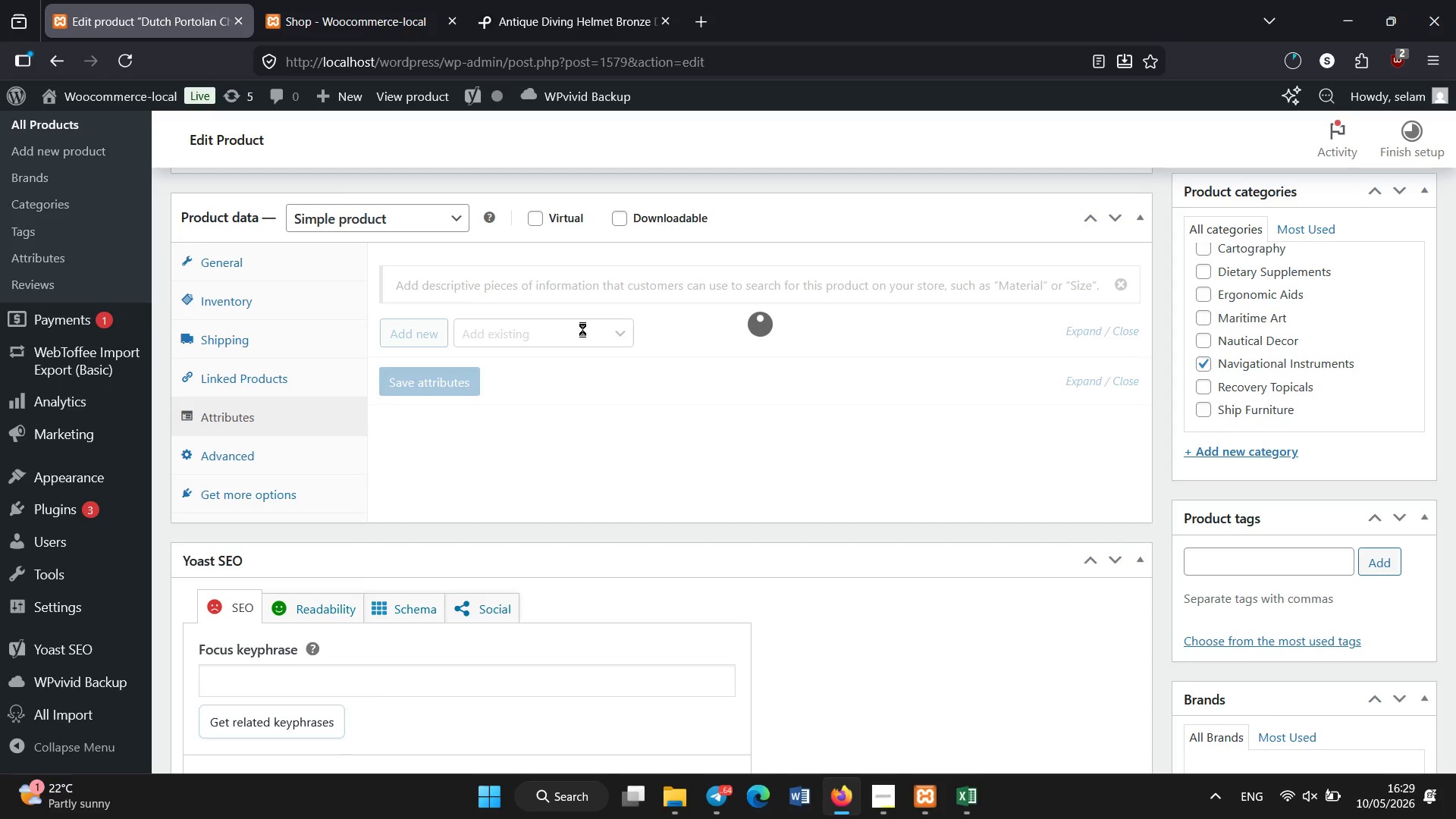 
wait(12.25)
 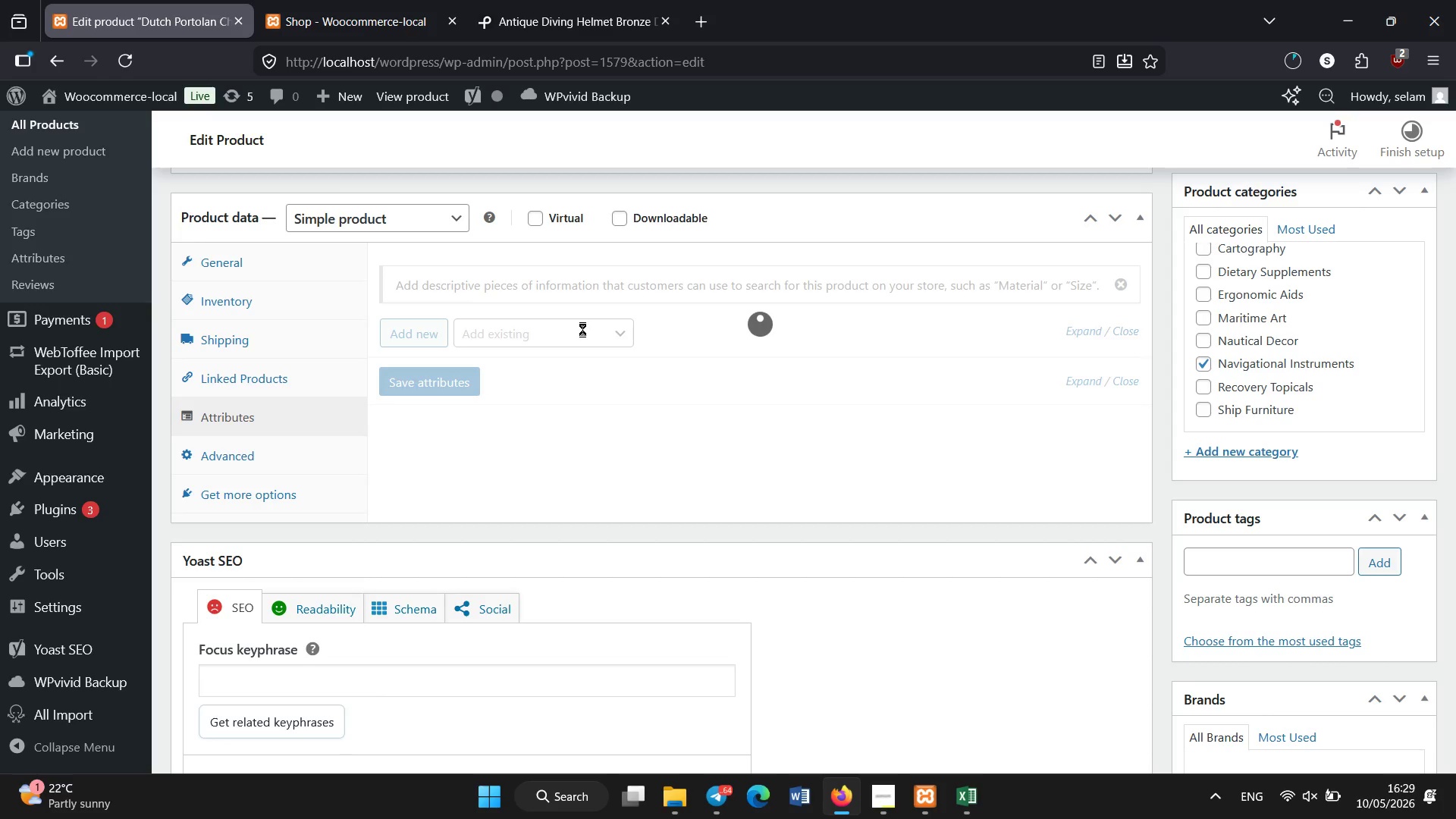 
left_click([582, 329])
 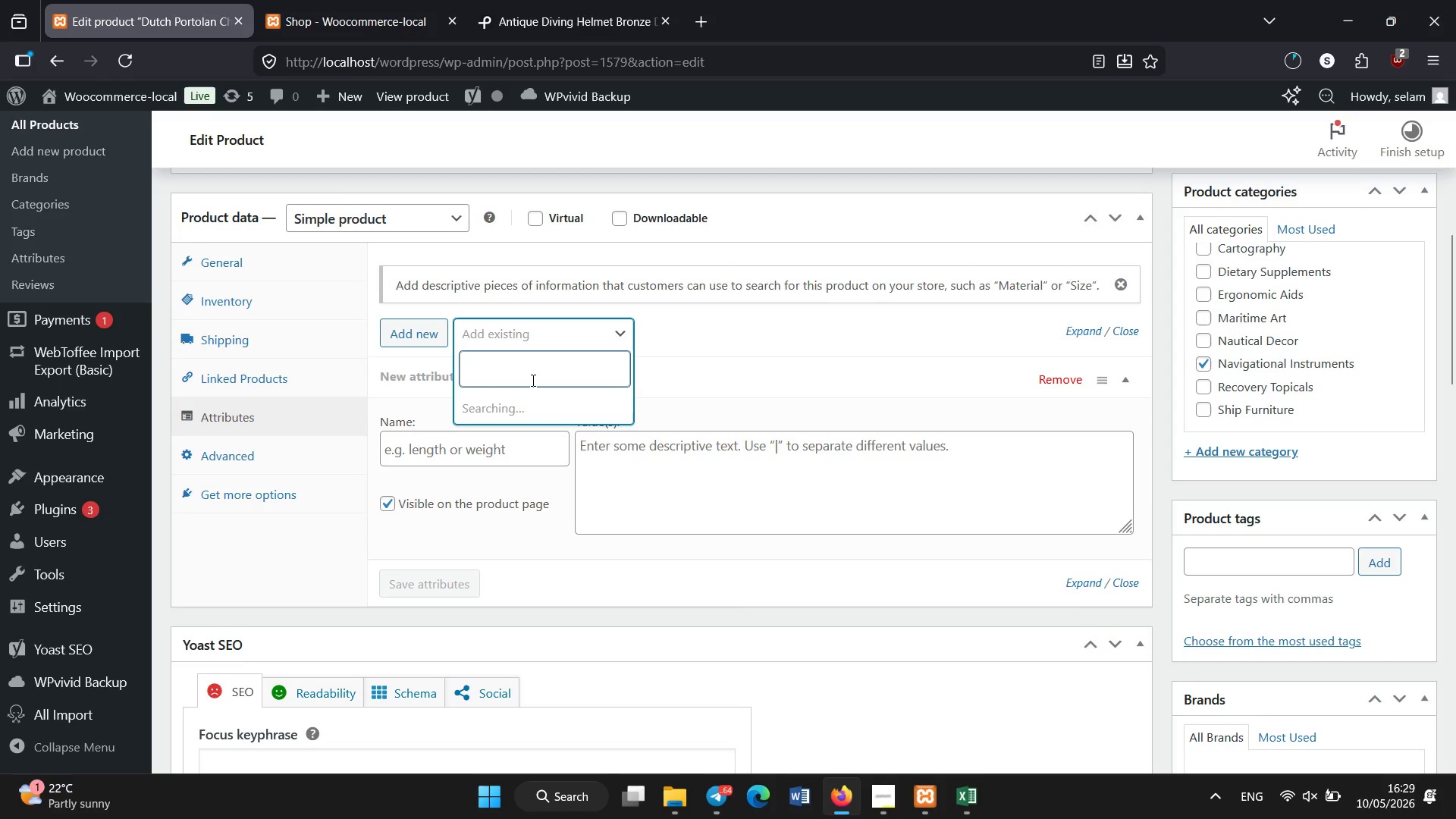 
wait(5.27)
 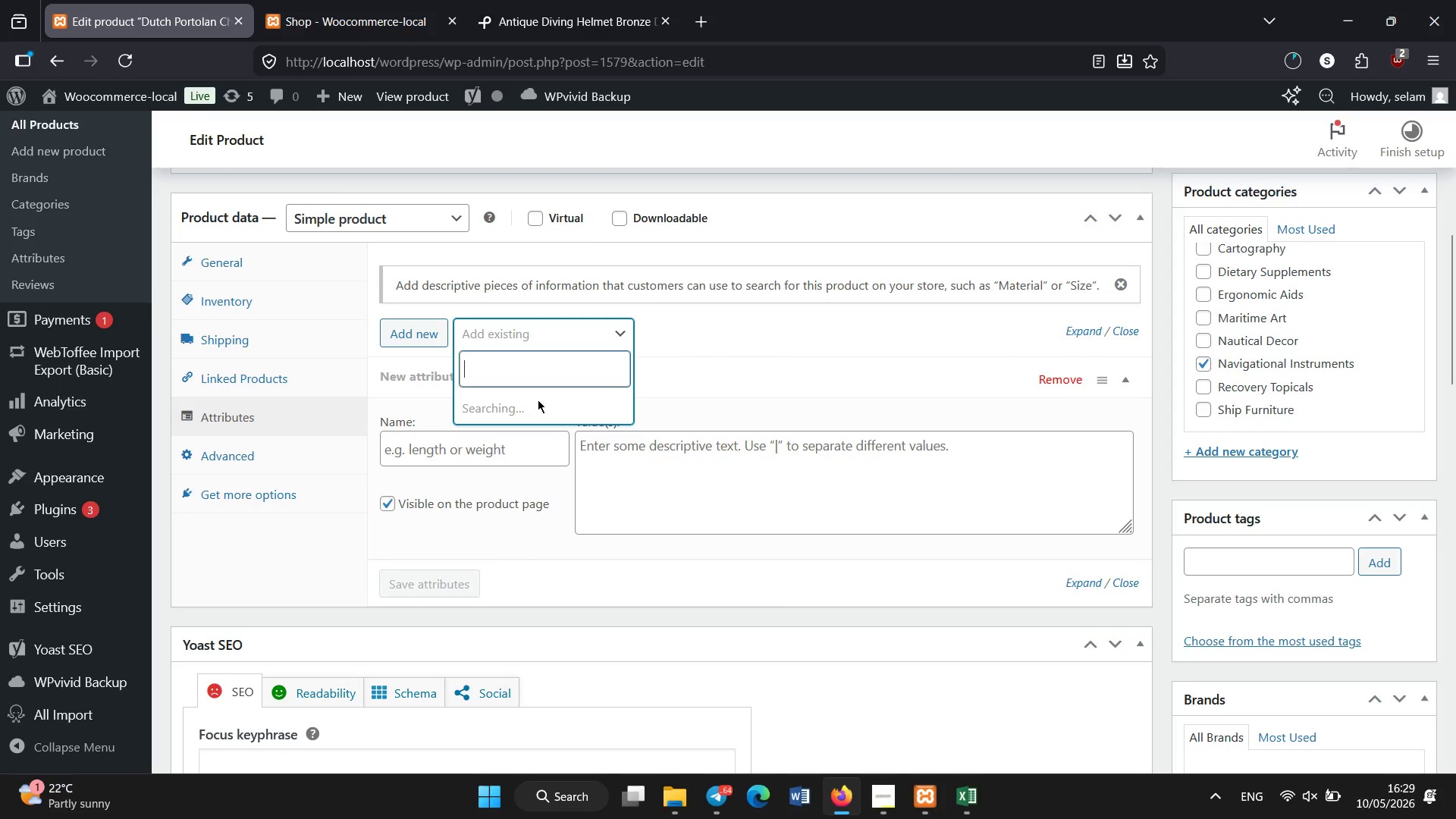 
left_click([500, 447])
 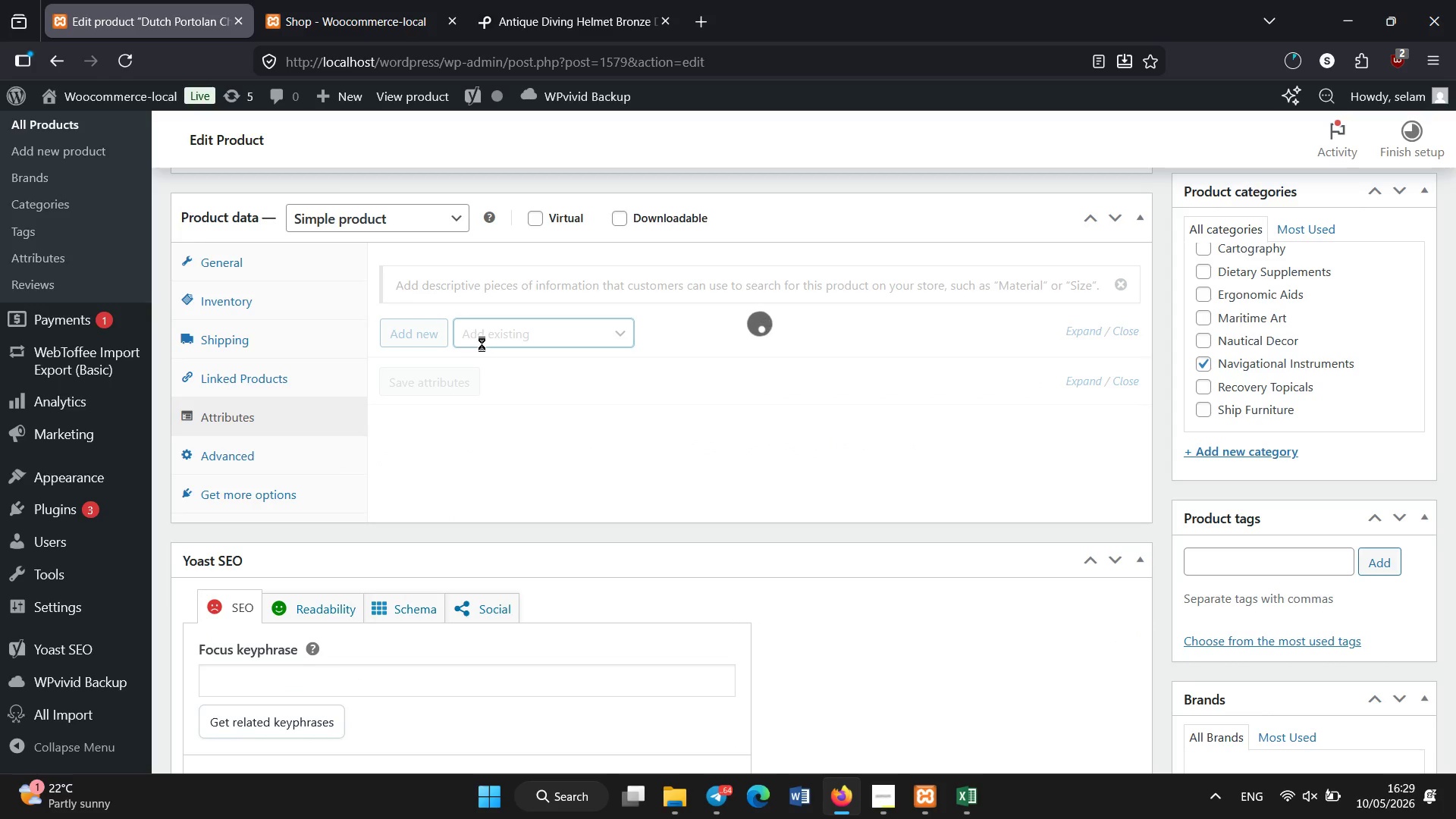 
left_click([482, 344])
 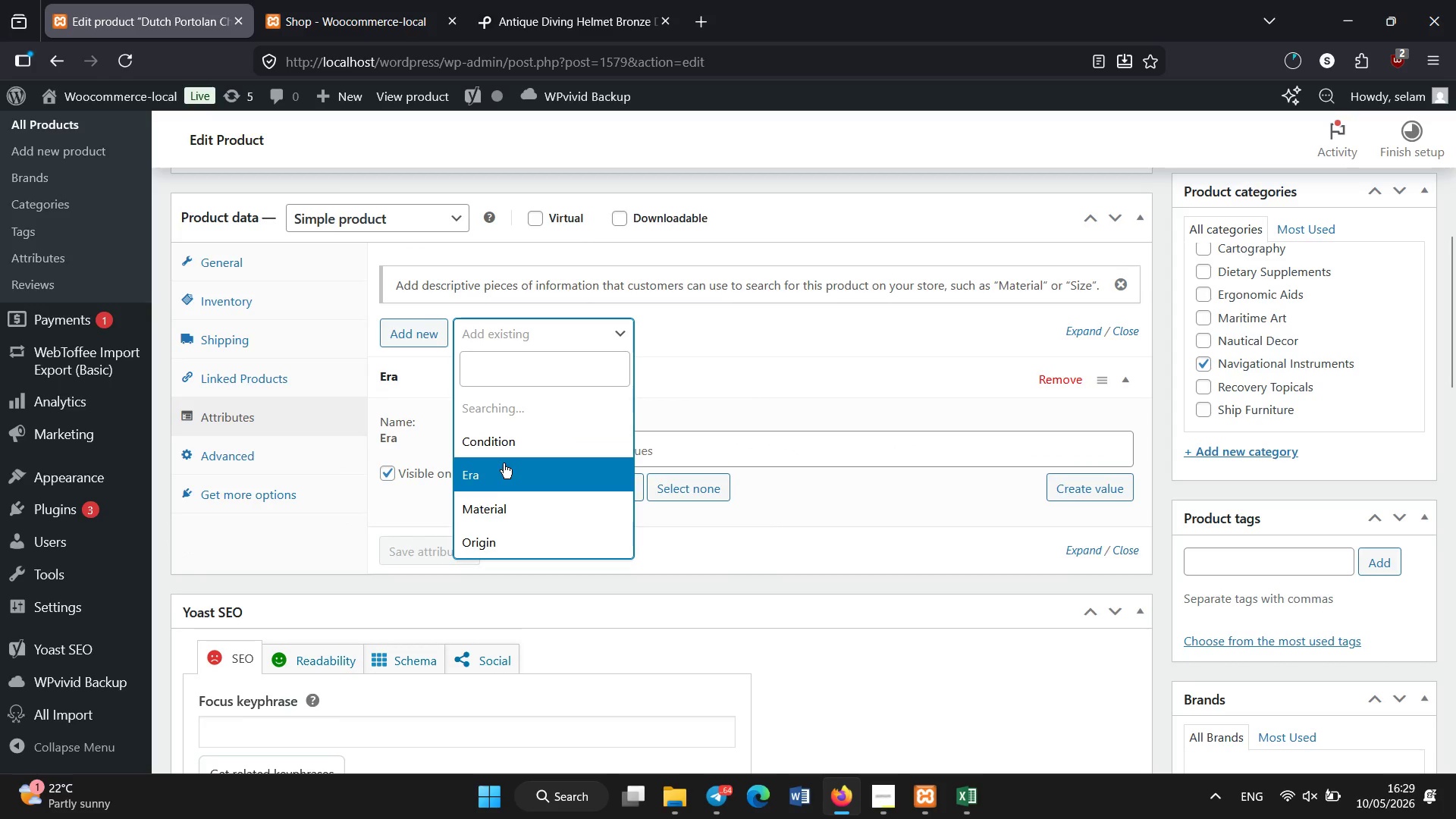 
left_click([500, 445])
 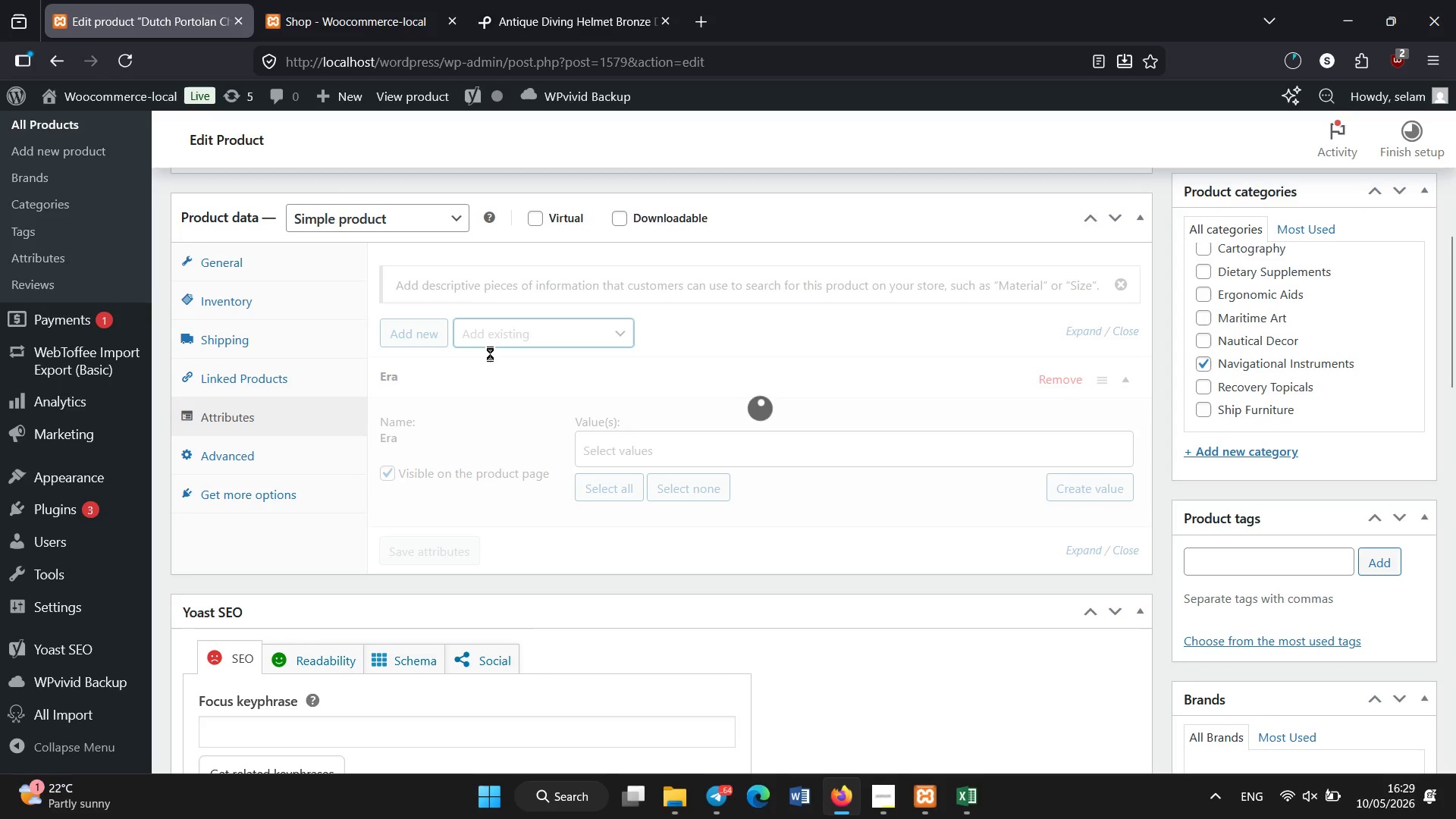 
left_click([488, 345])
 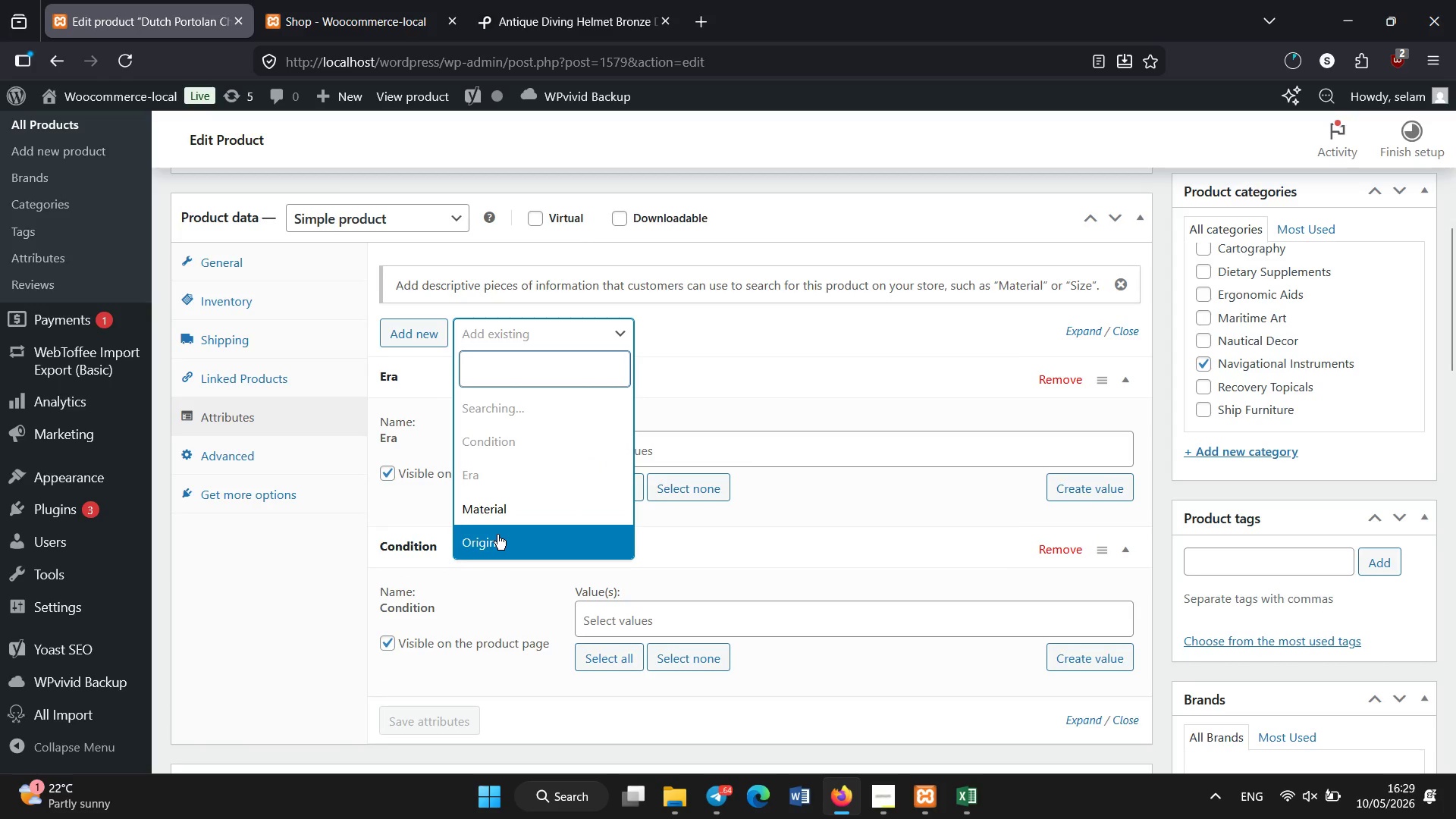 
left_click([493, 515])
 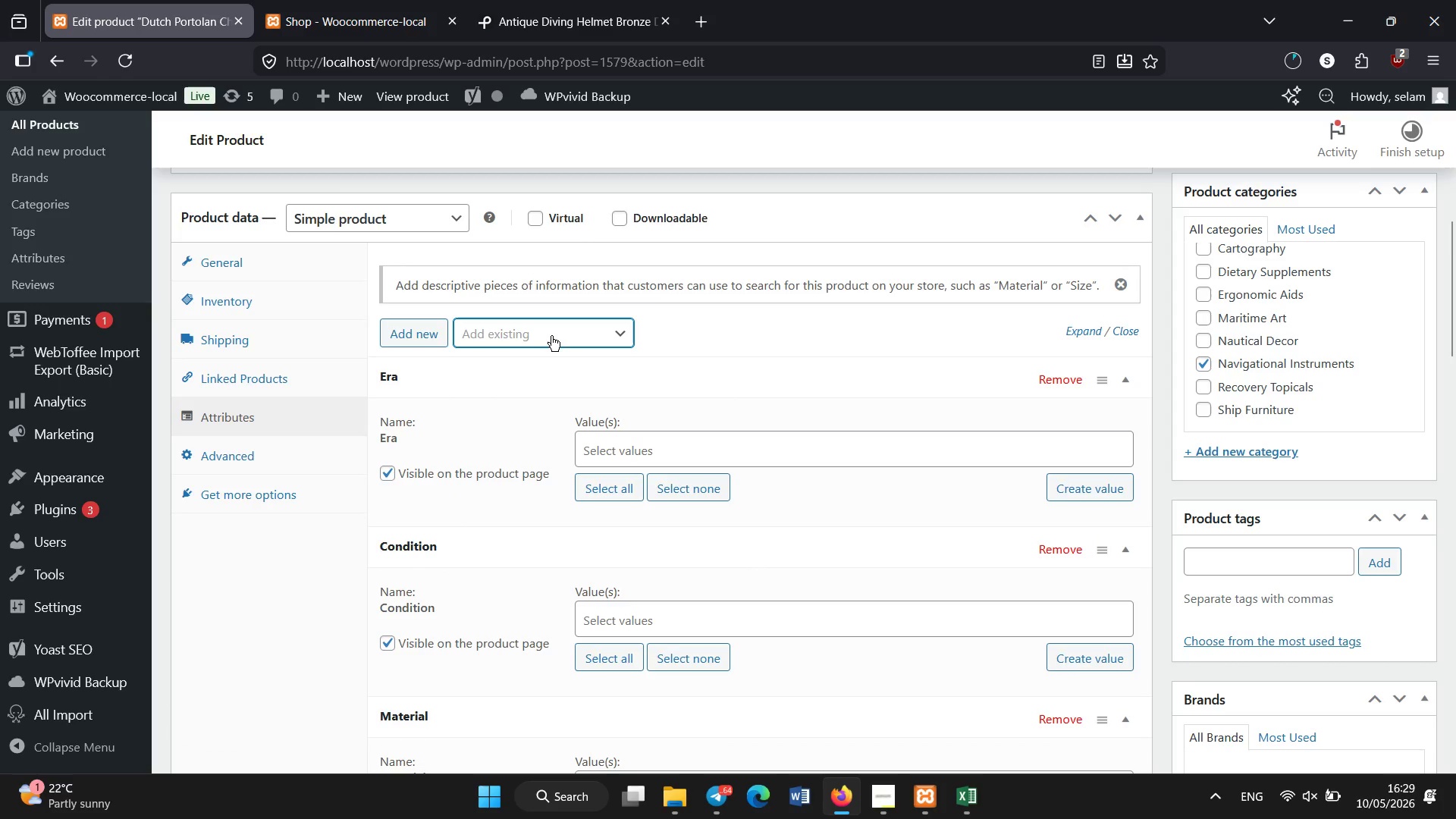 
wait(6.89)
 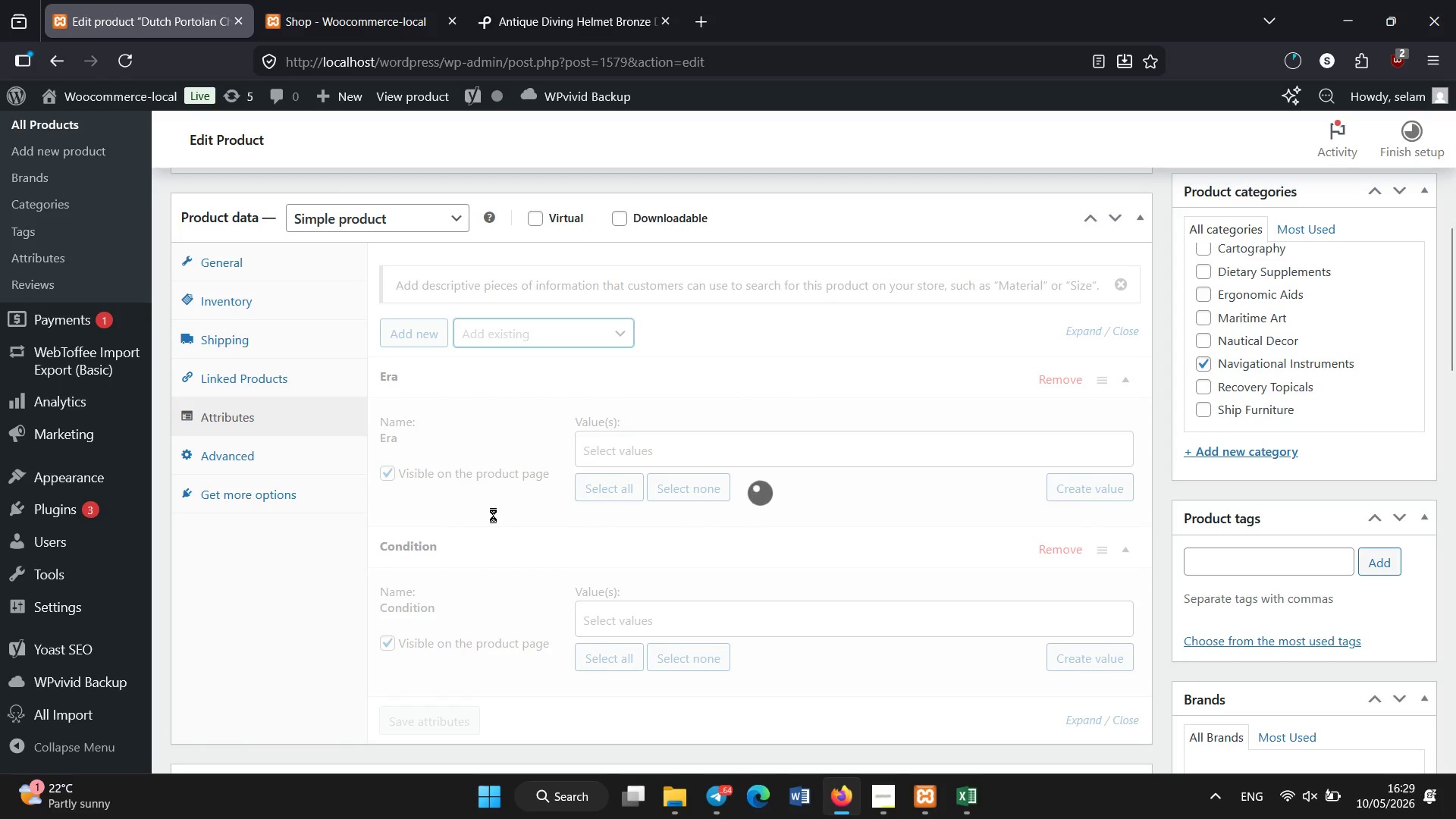 
left_click([551, 334])
 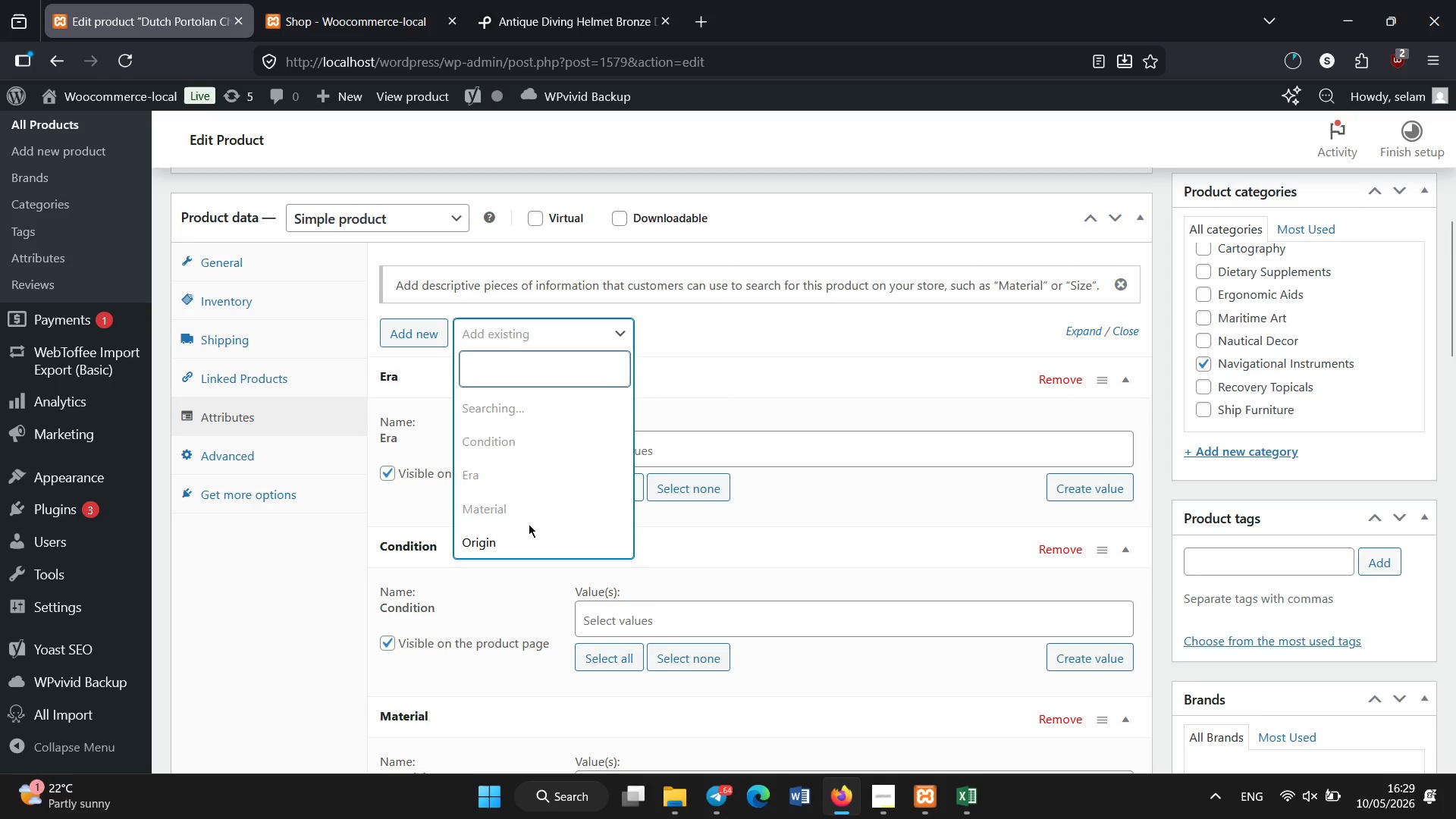 
left_click([519, 539])
 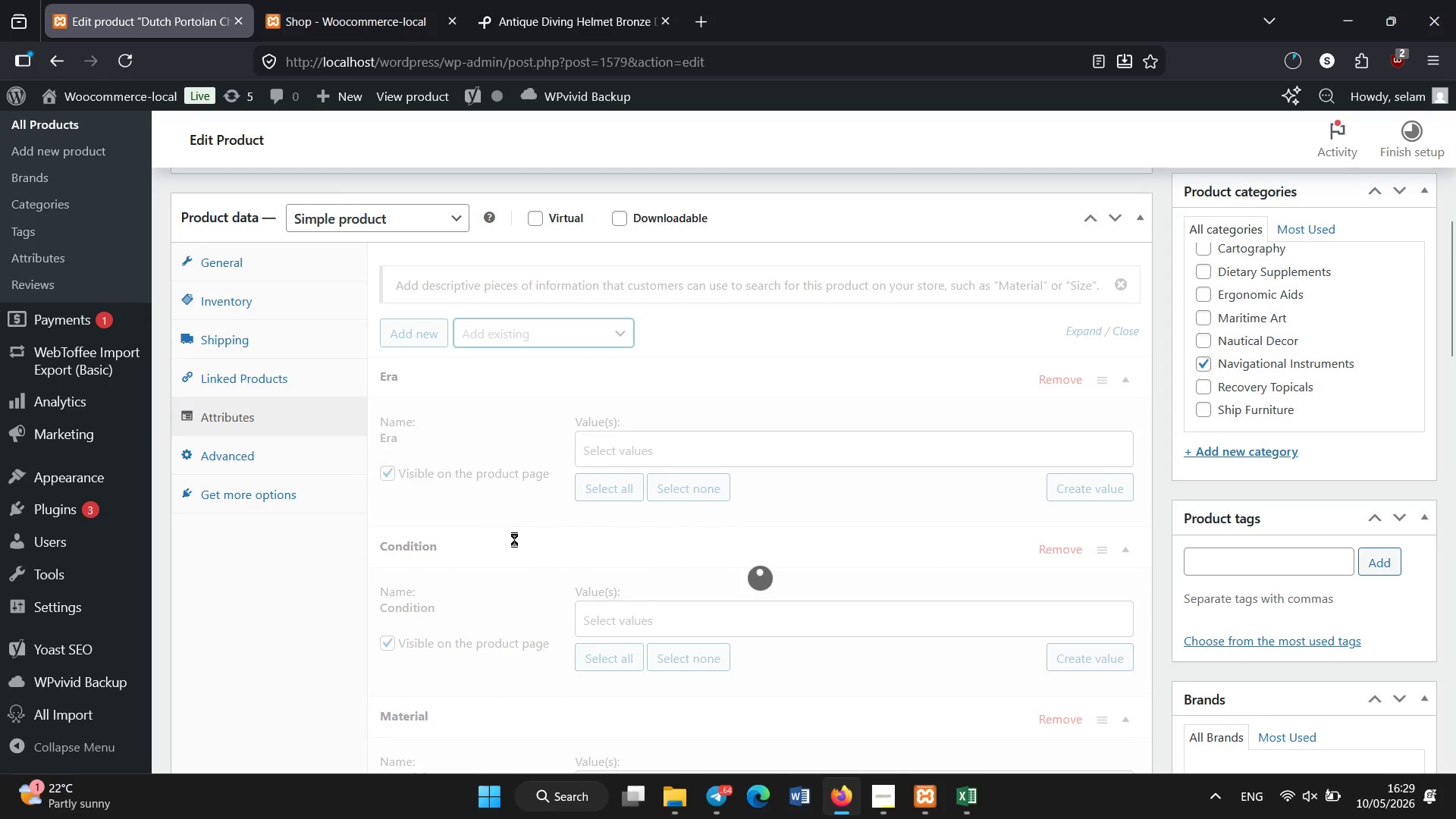 
scroll: coordinate [513, 536], scroll_direction: down, amount: 2.0
 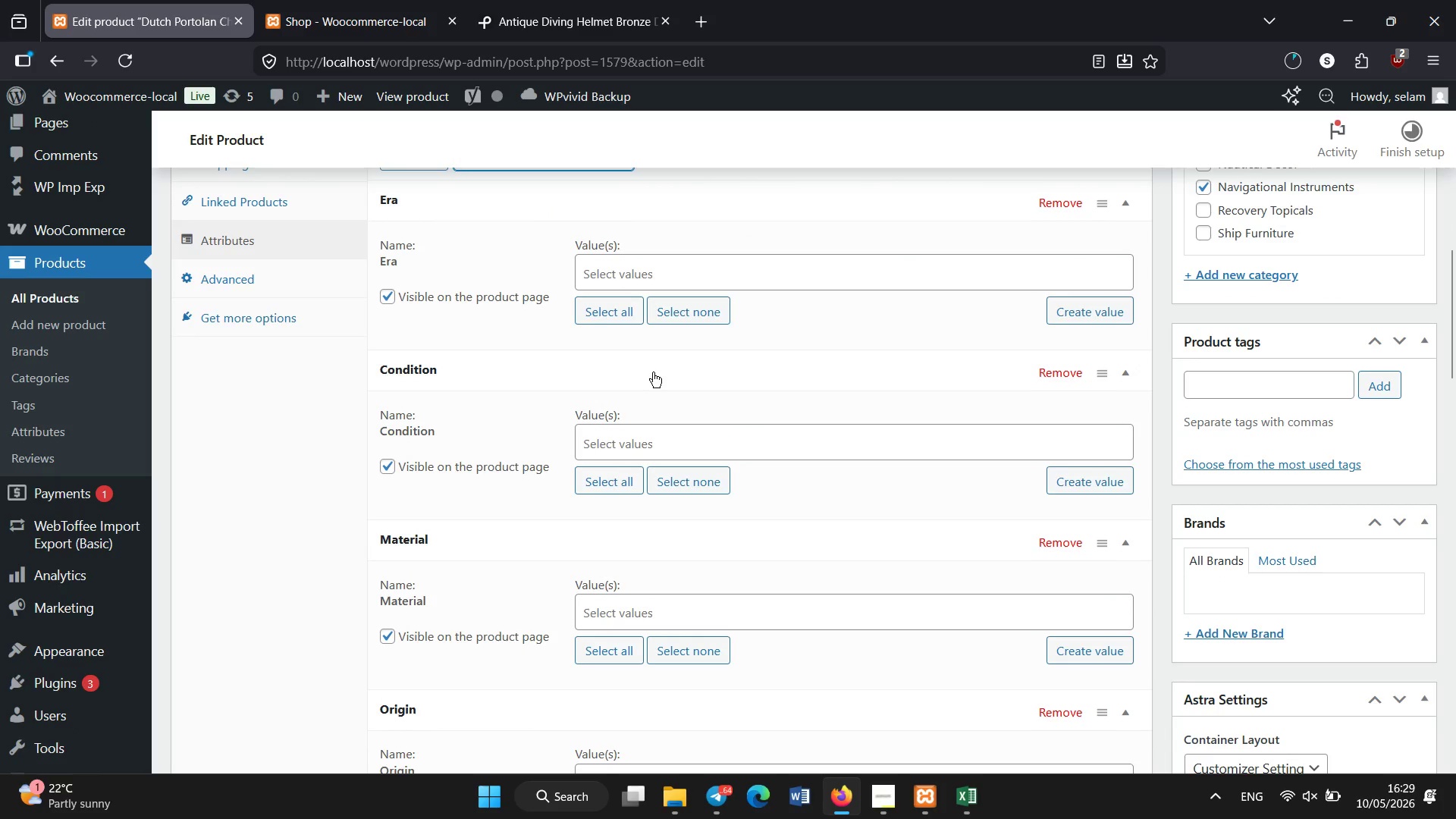 
left_click([637, 280])
 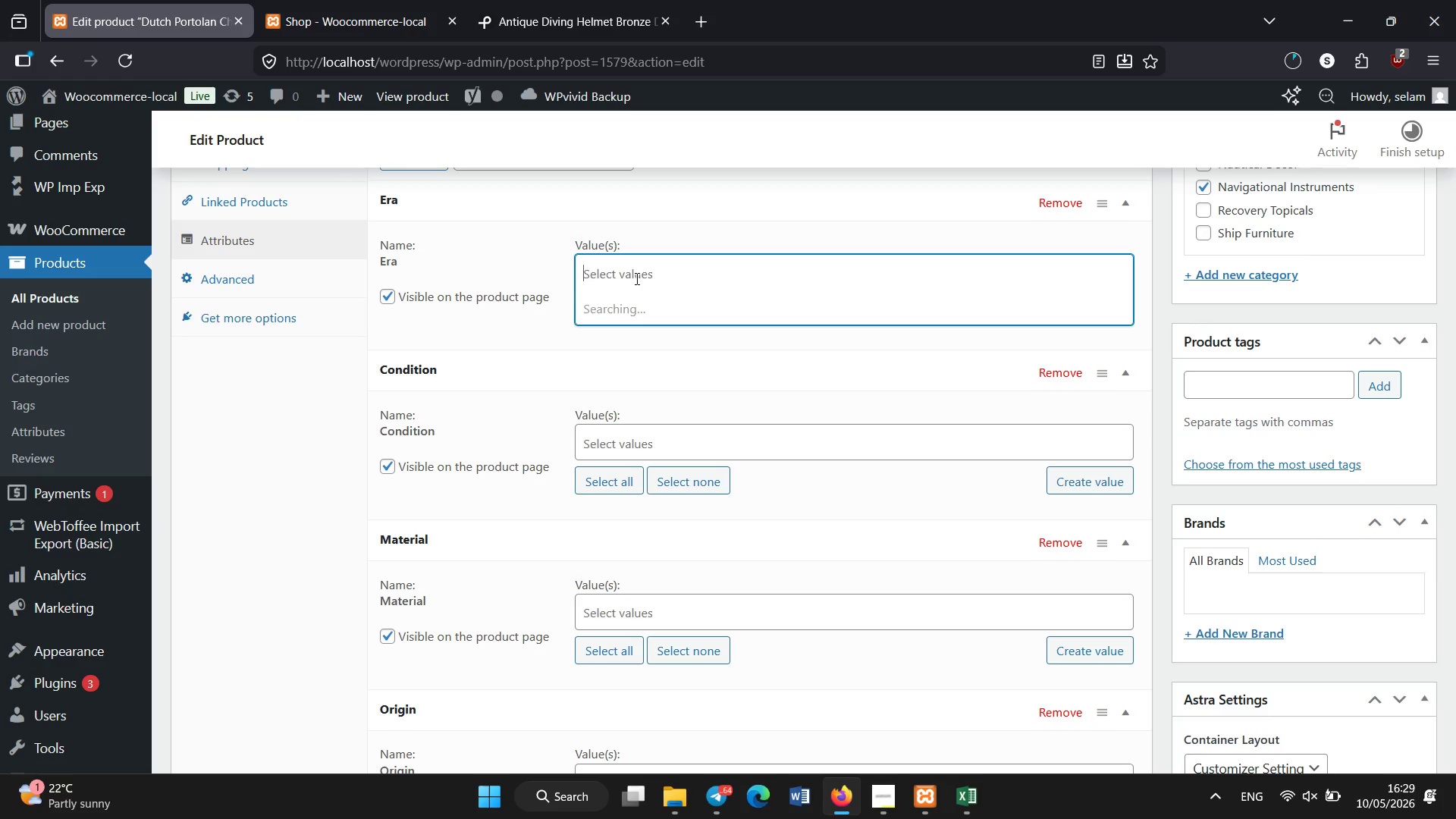 
wait(8.36)
 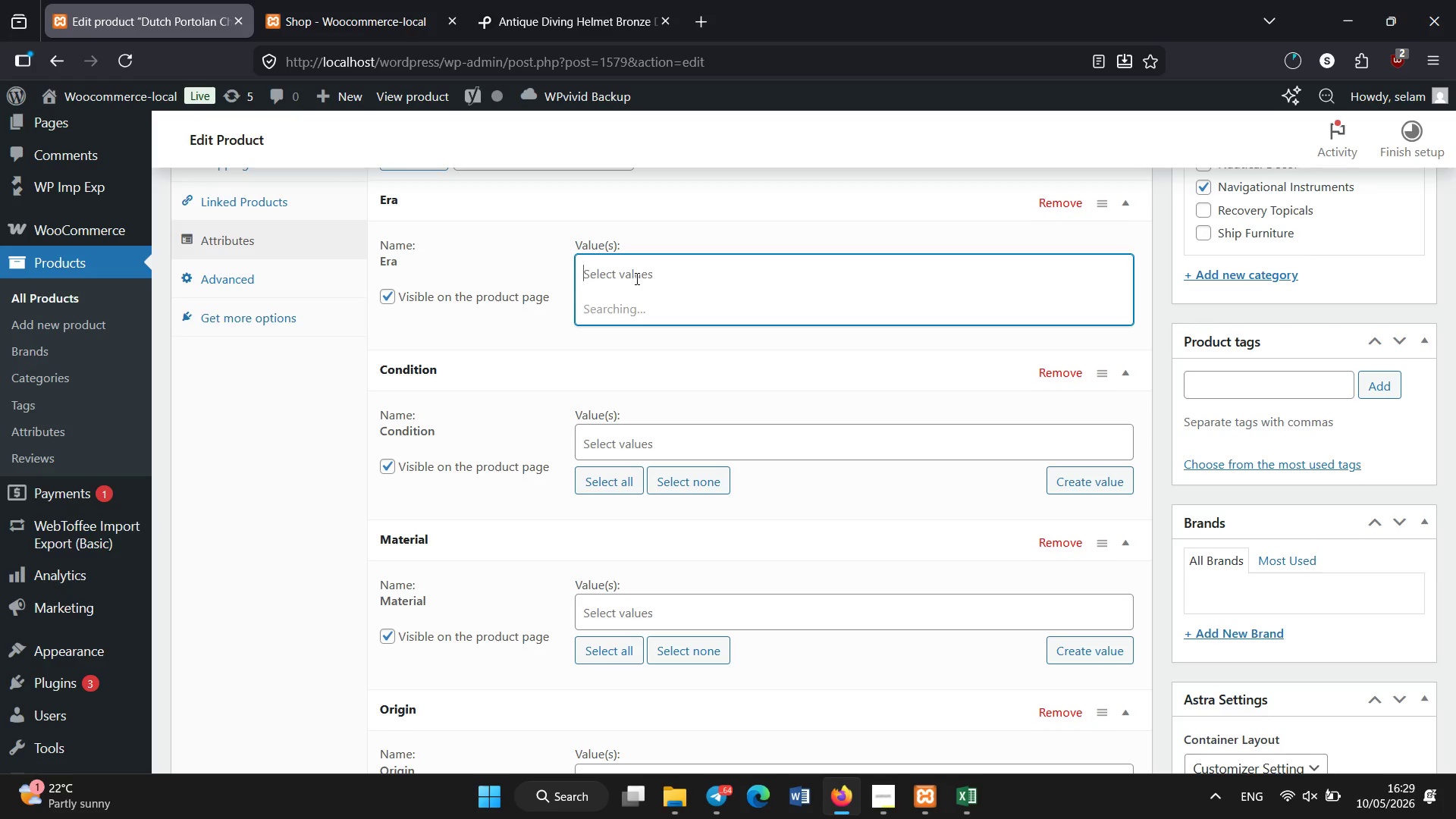 
left_click([630, 444])
 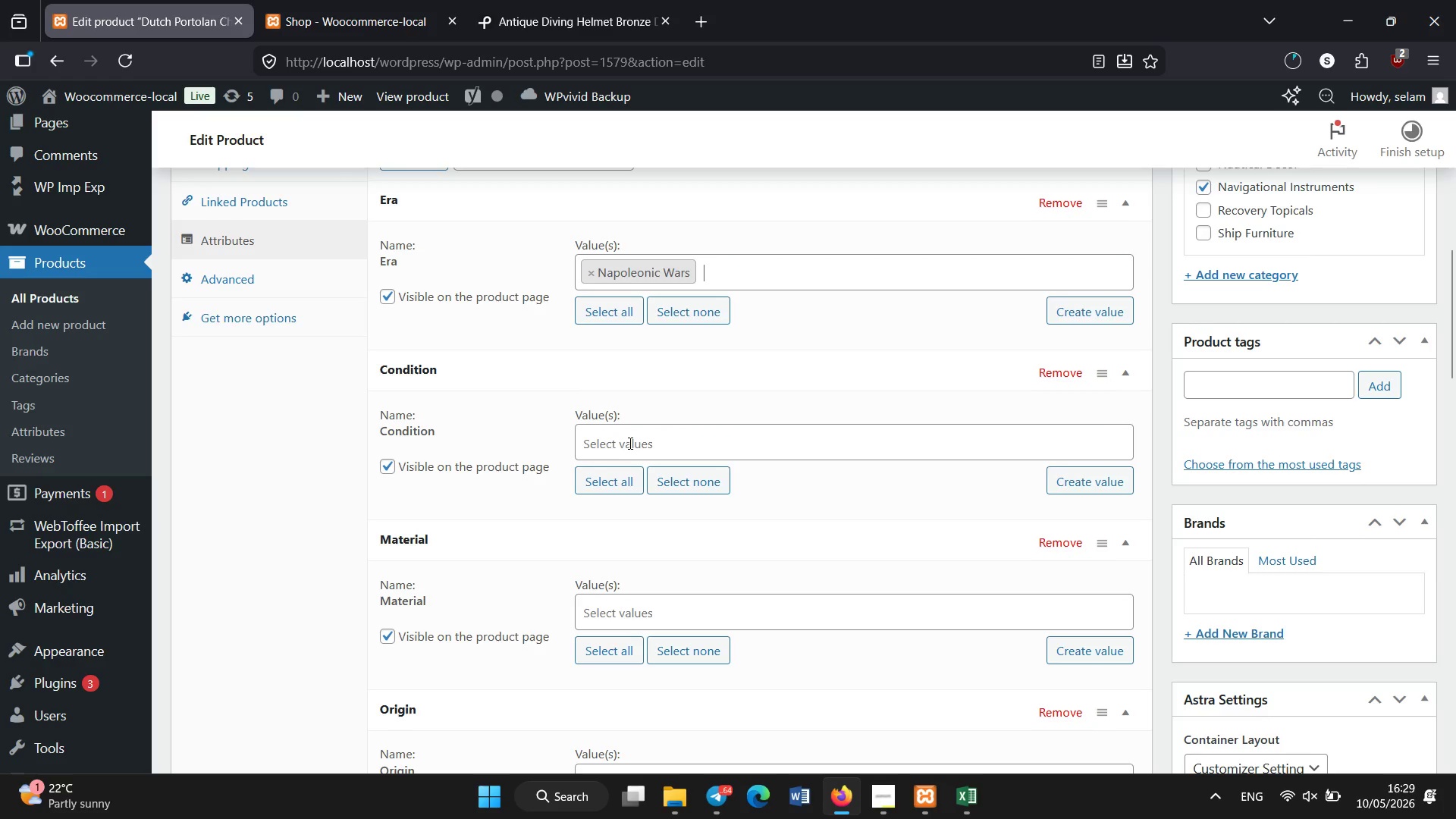 
left_click([630, 444])
 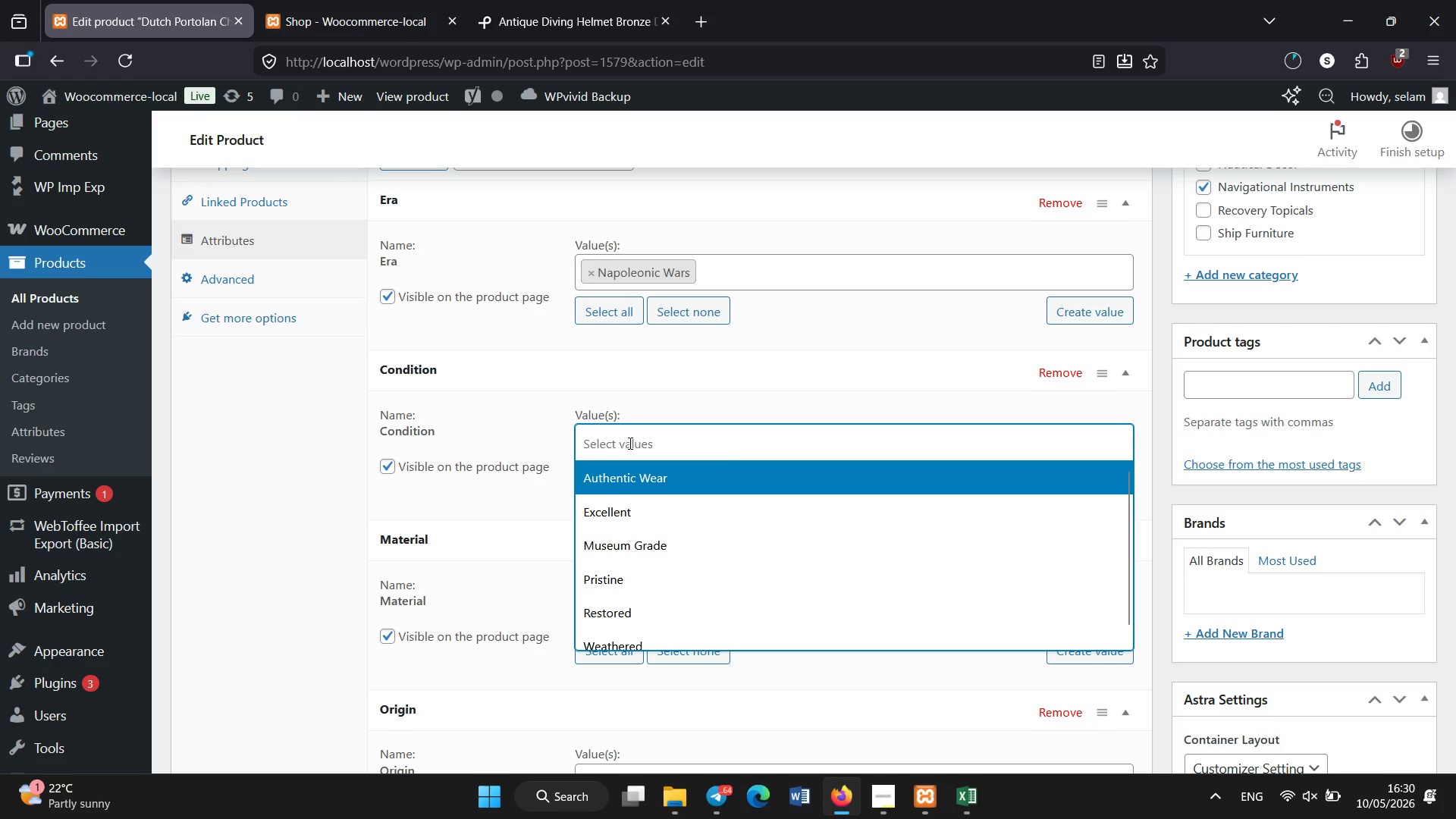 
wait(6.7)
 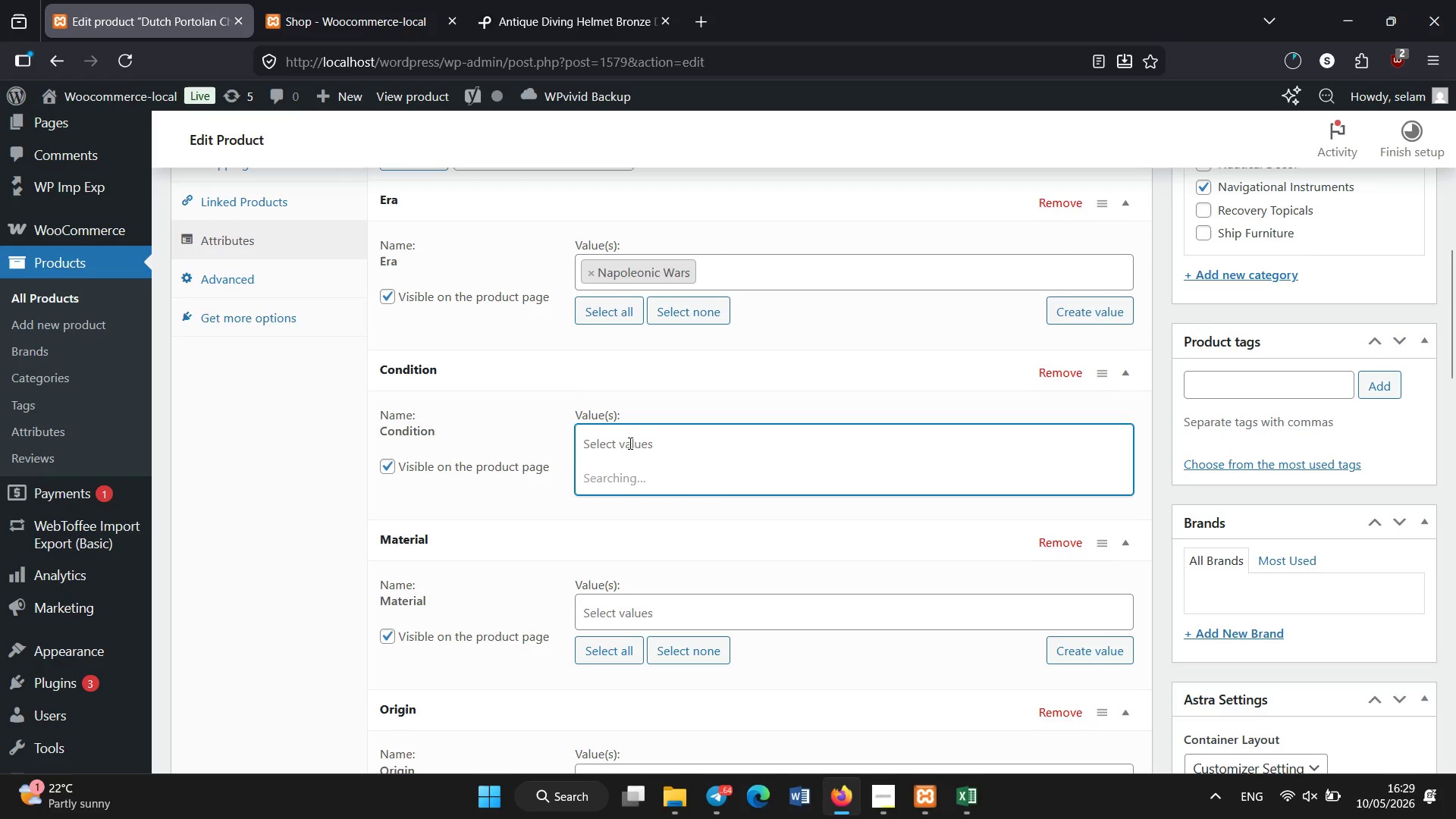 
double_click([610, 601])
 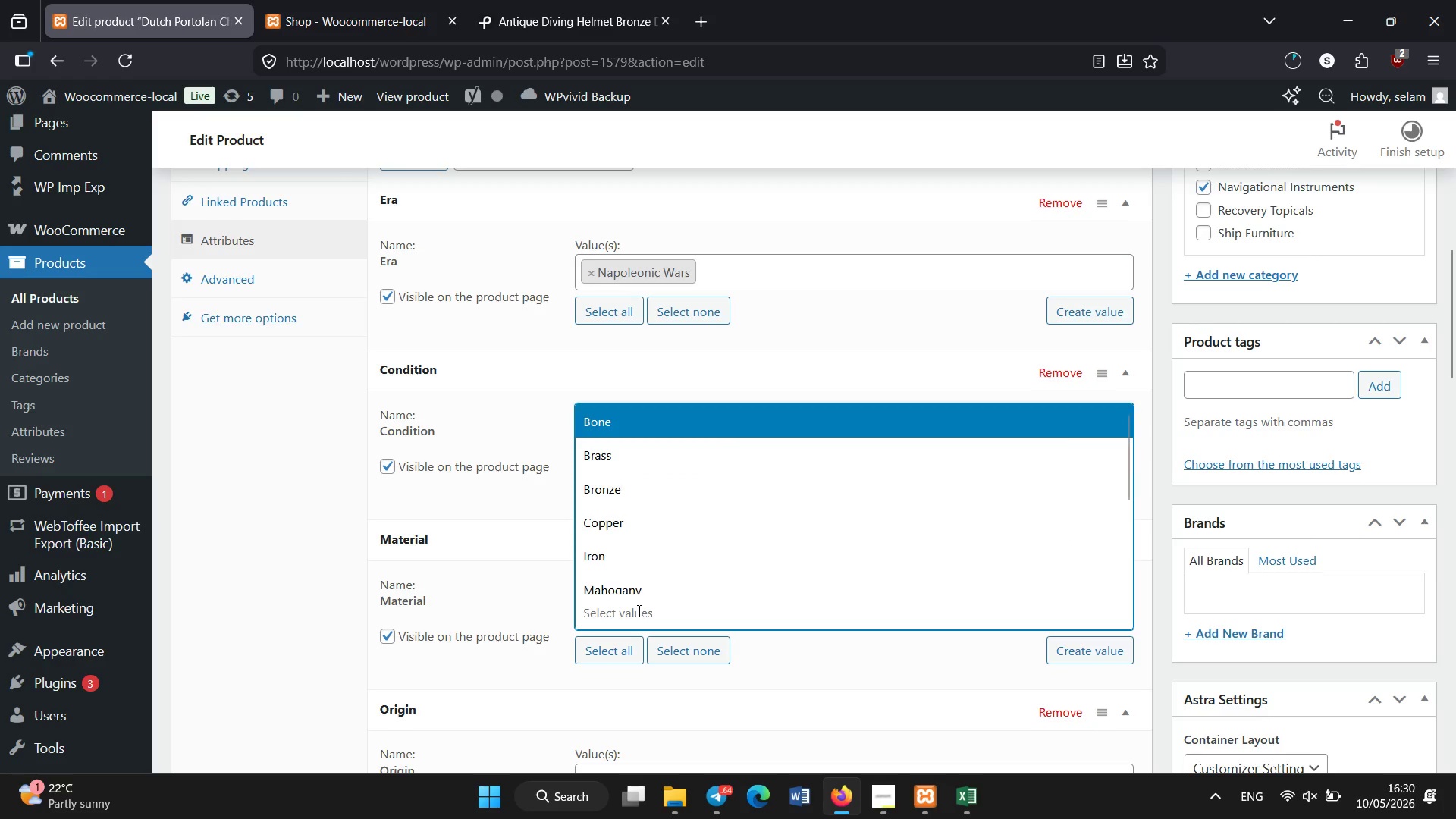 
left_click([627, 552])
 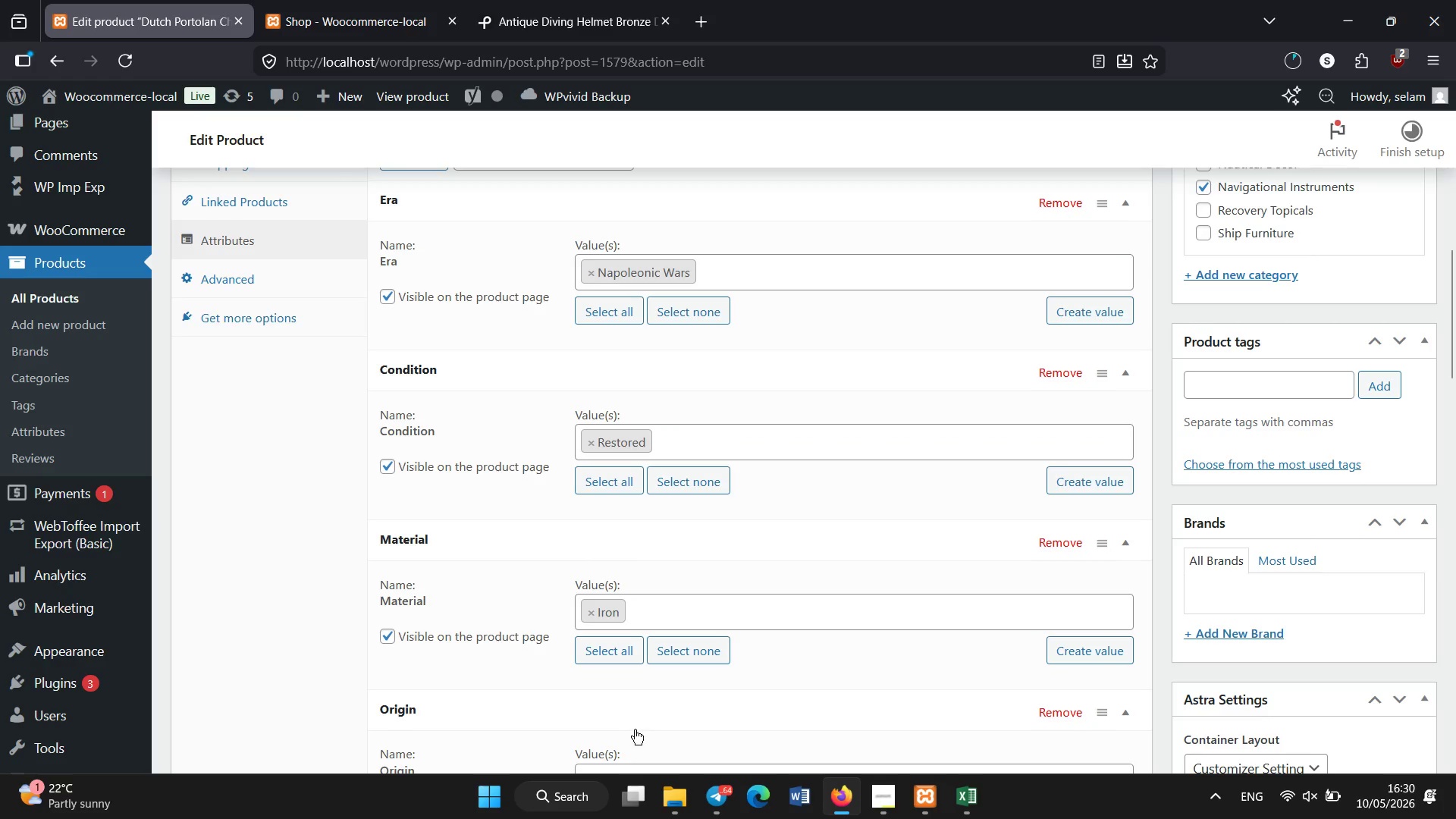 
scroll: coordinate [630, 714], scroll_direction: down, amount: 1.0
 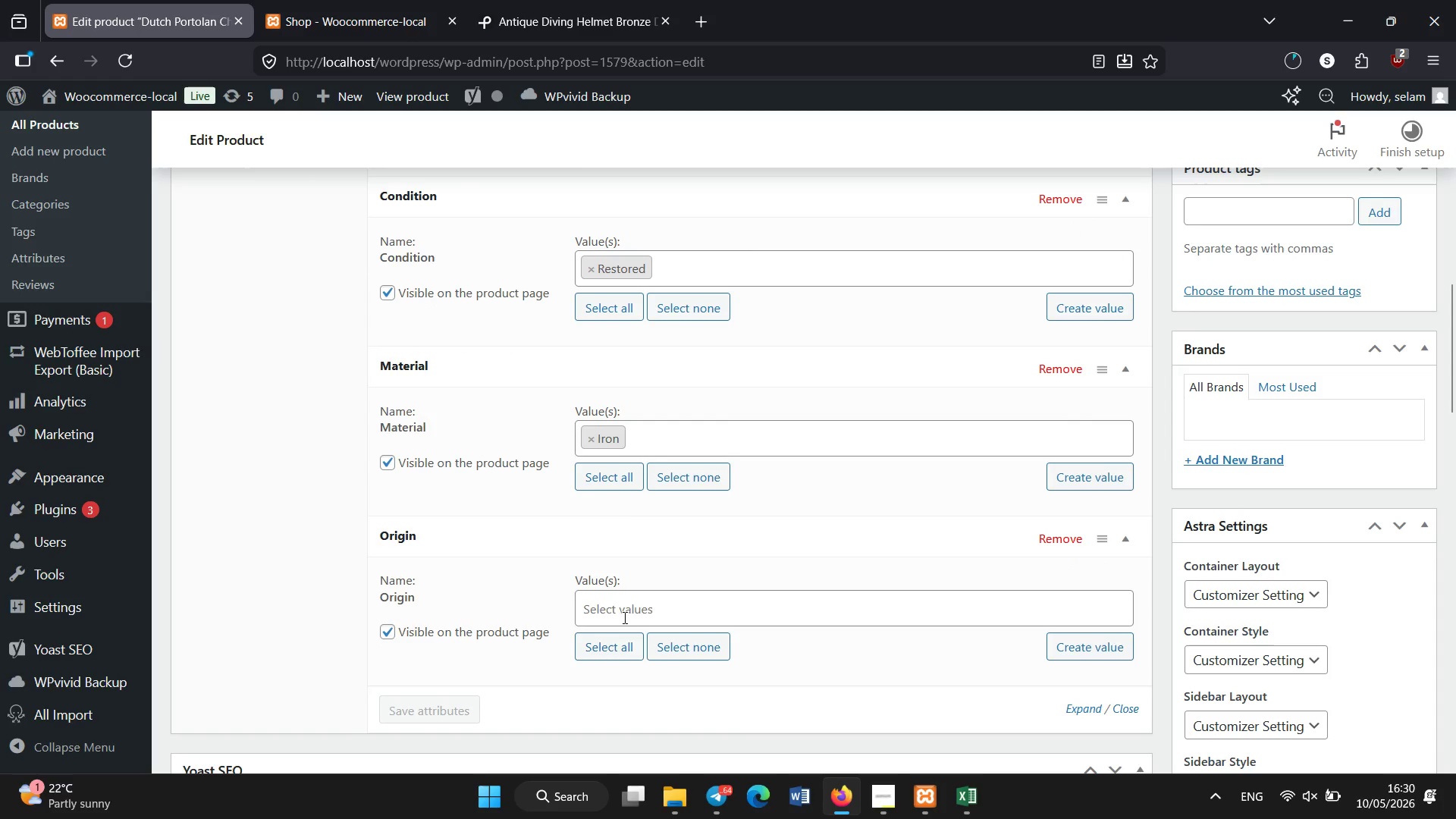 
left_click([625, 610])
 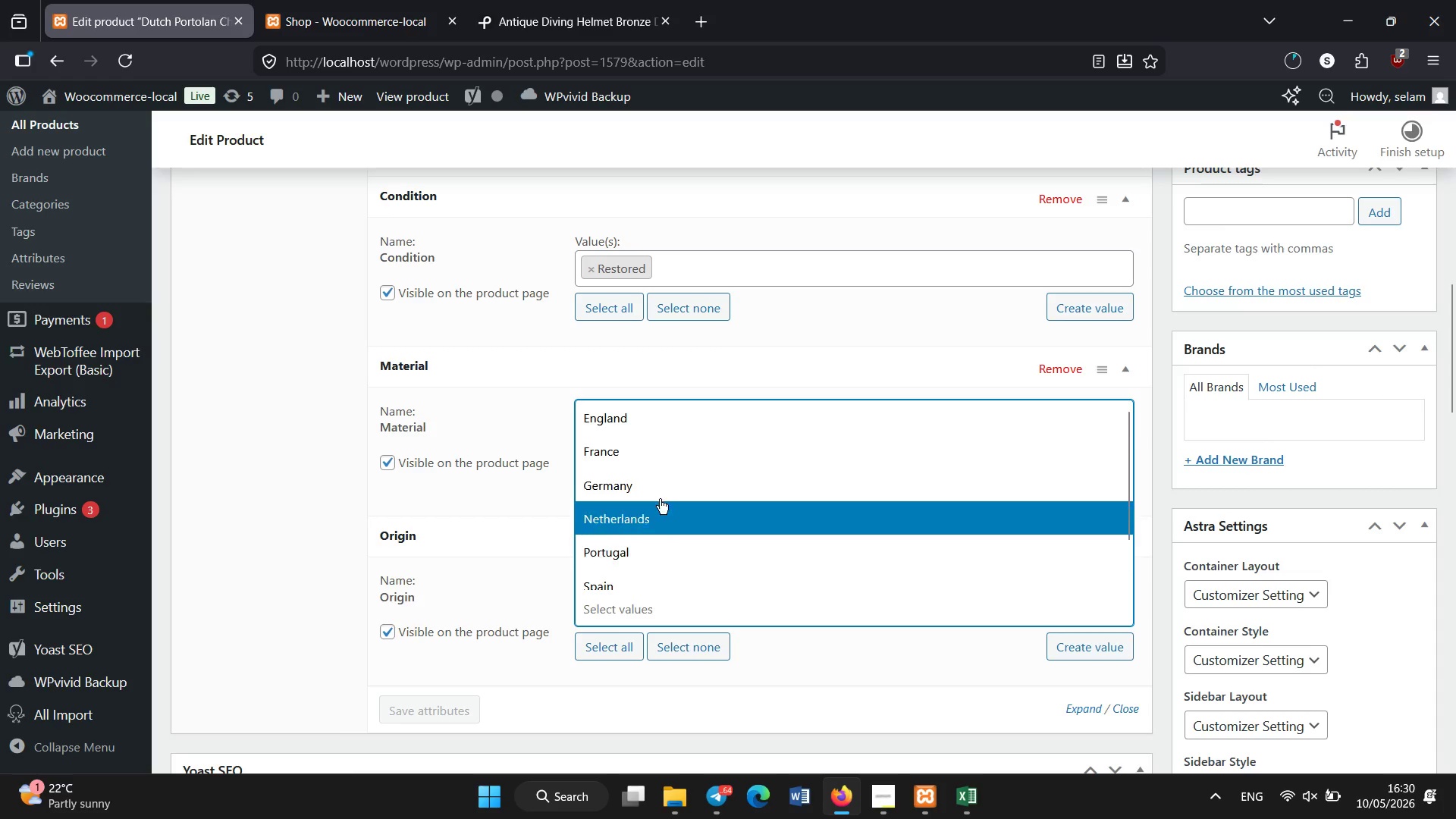 
wait(7.7)
 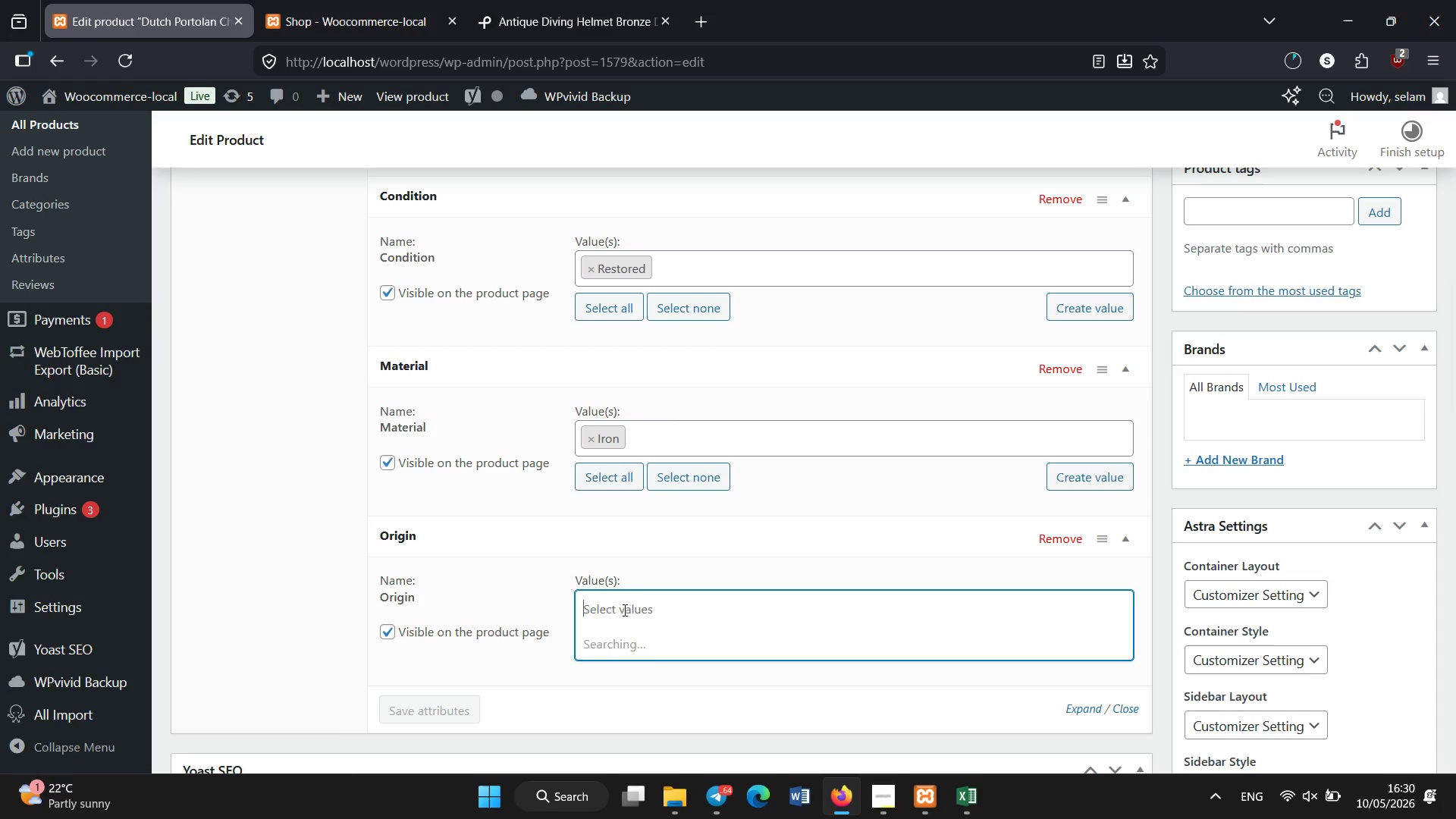 
left_click([450, 713])
 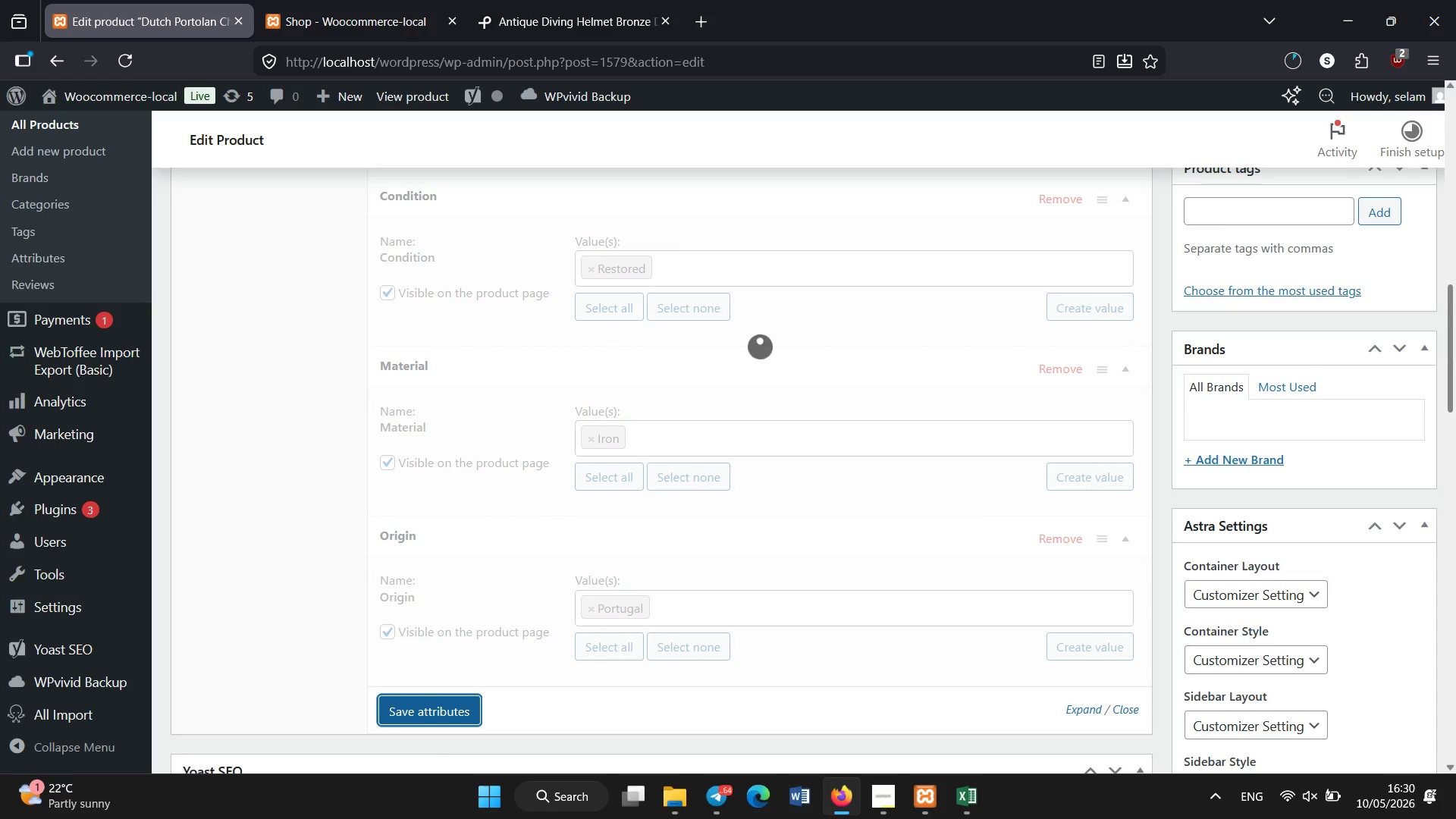 
left_click_drag(start_coordinate=[1455, 360], to_coordinate=[1455, 531])
 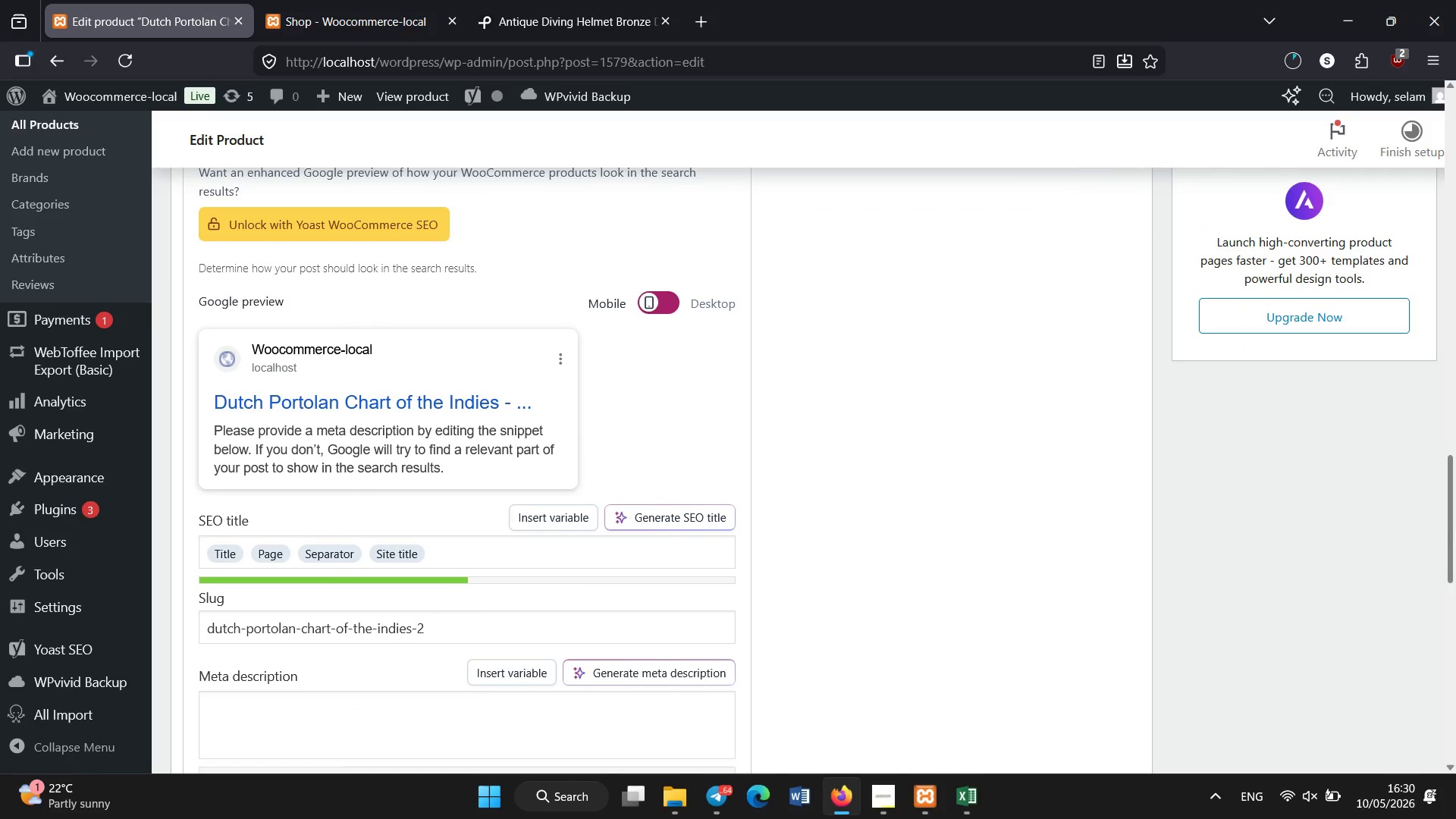 
scroll: coordinate [1260, 594], scroll_direction: down, amount: 3.0
 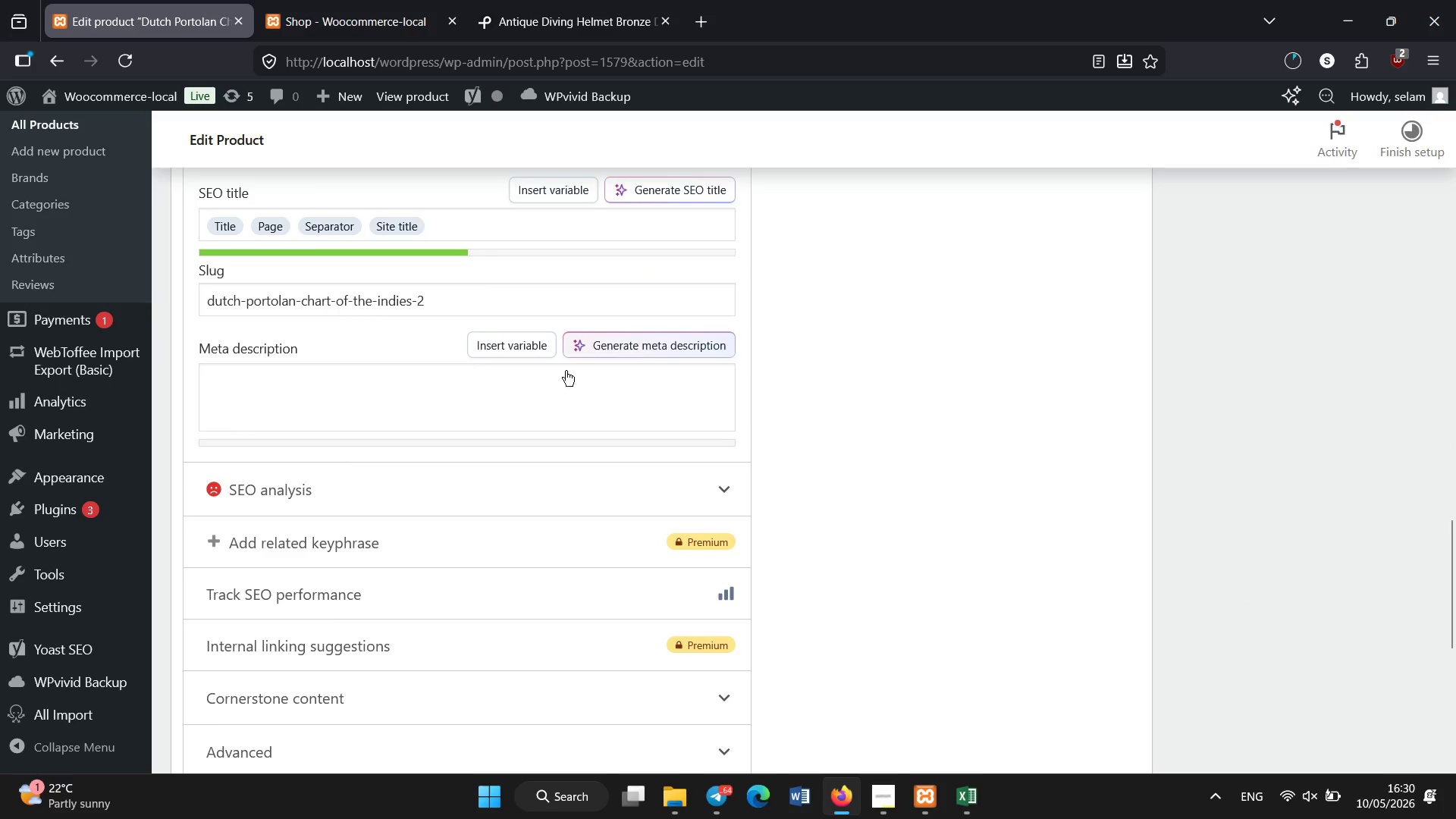 
left_click([548, 400])
 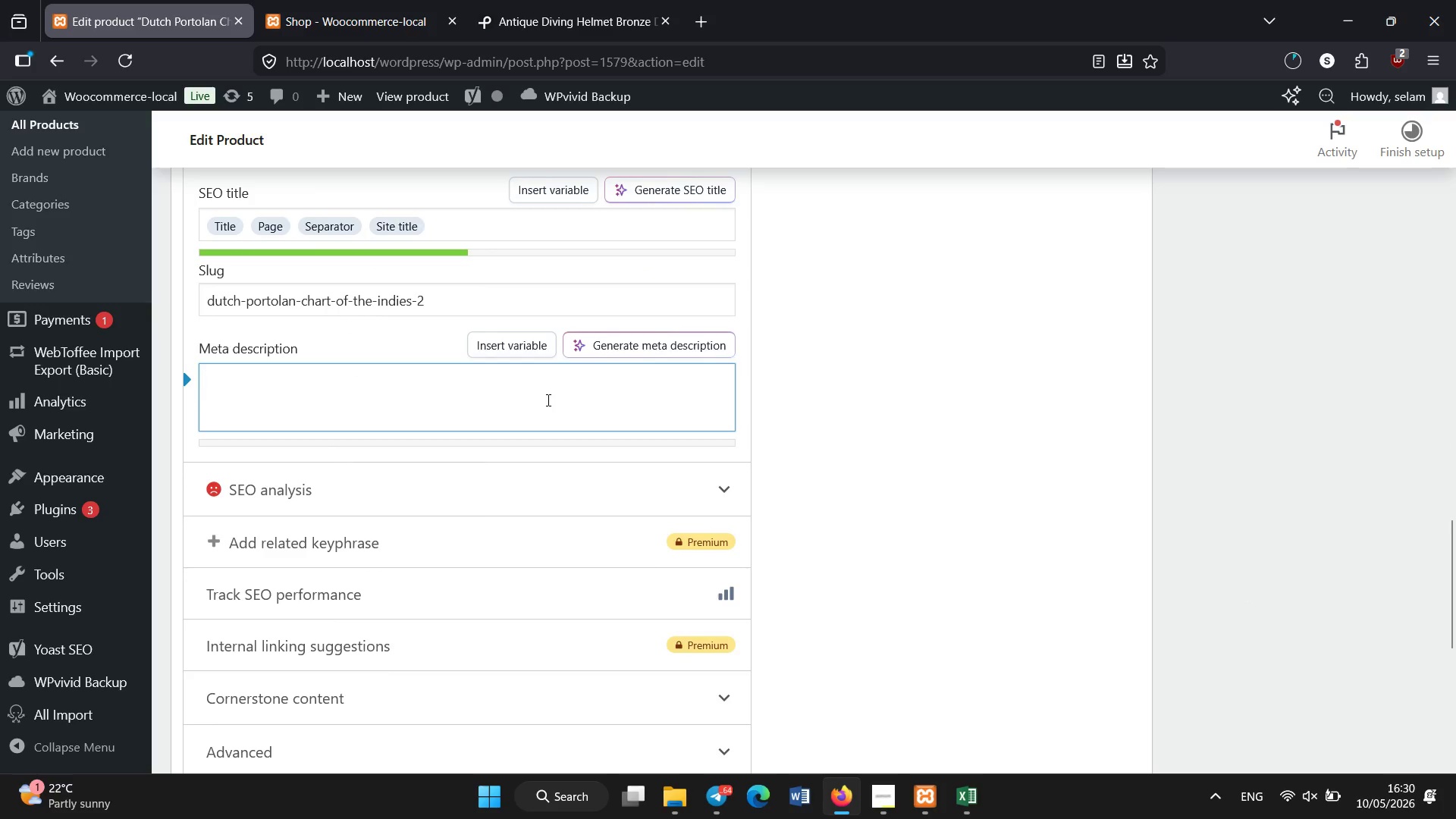 
type(Restored Dutch portolan chart of the Indies from the Napoleonic era. Rare antique navigation map used for maritime exploration.)
 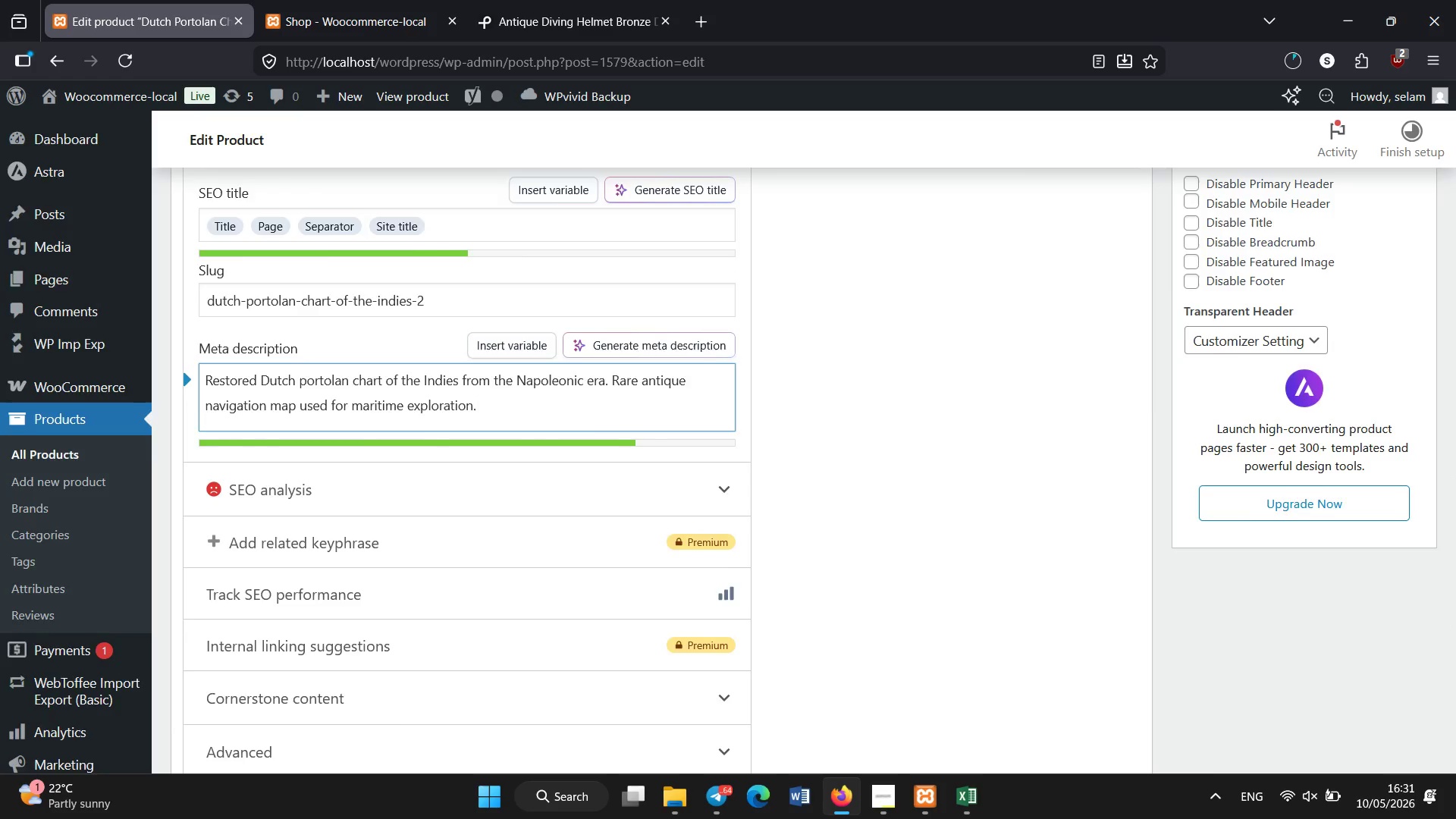 
scroll: coordinate [1156, 311], scroll_direction: up, amount: 13.0
 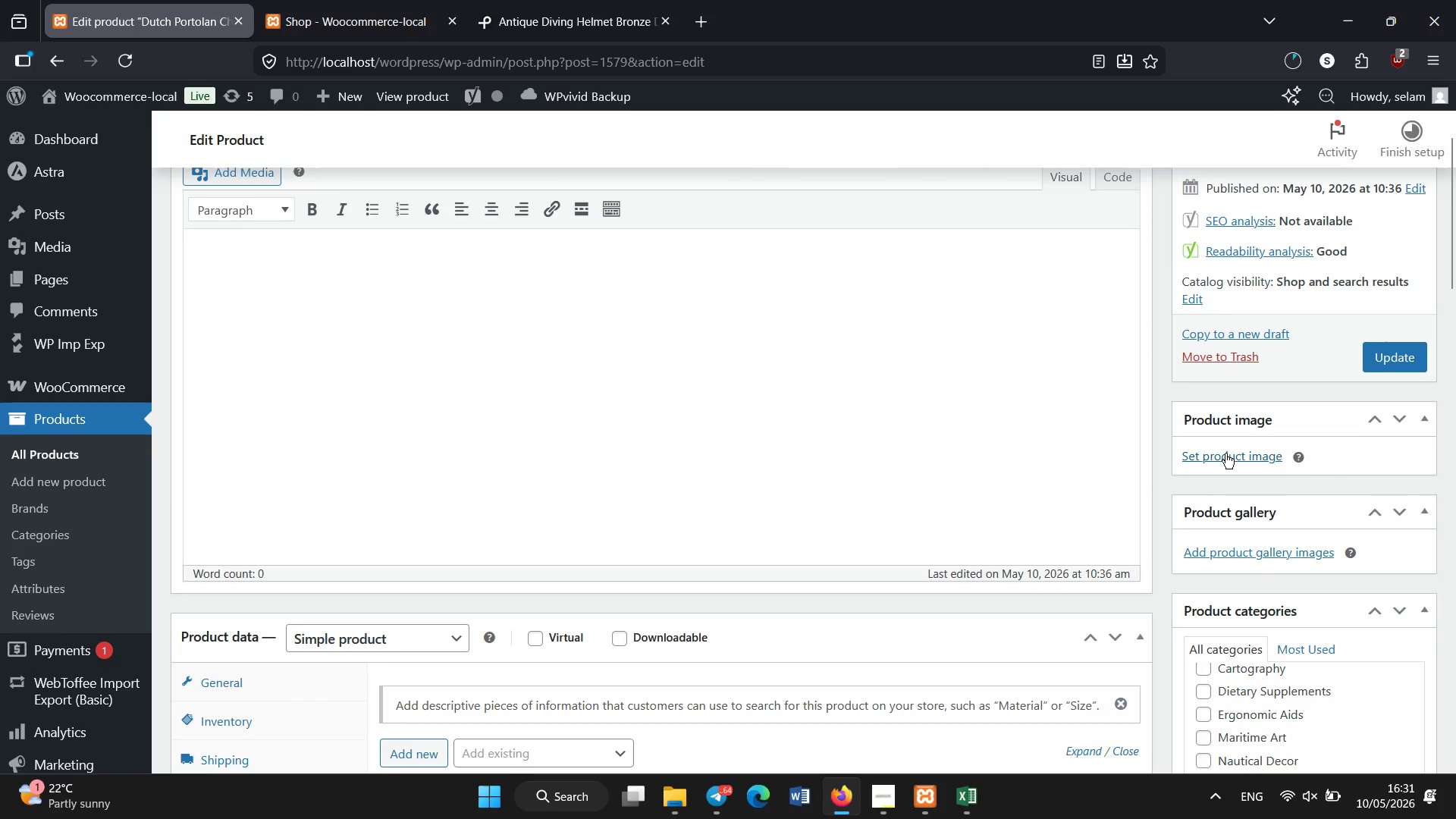 
left_click([1228, 457])
 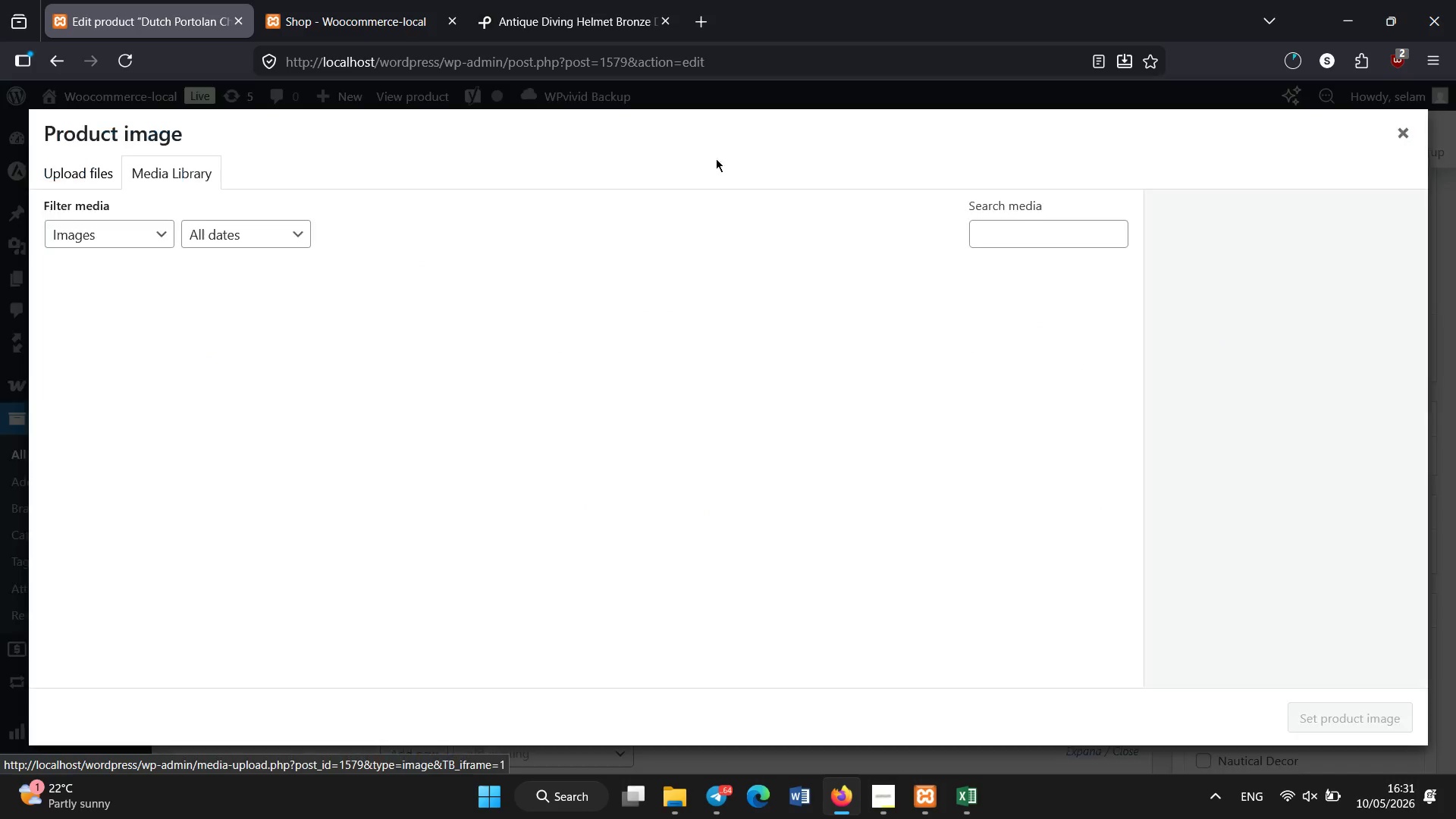 
mouse_move([609, 12])
 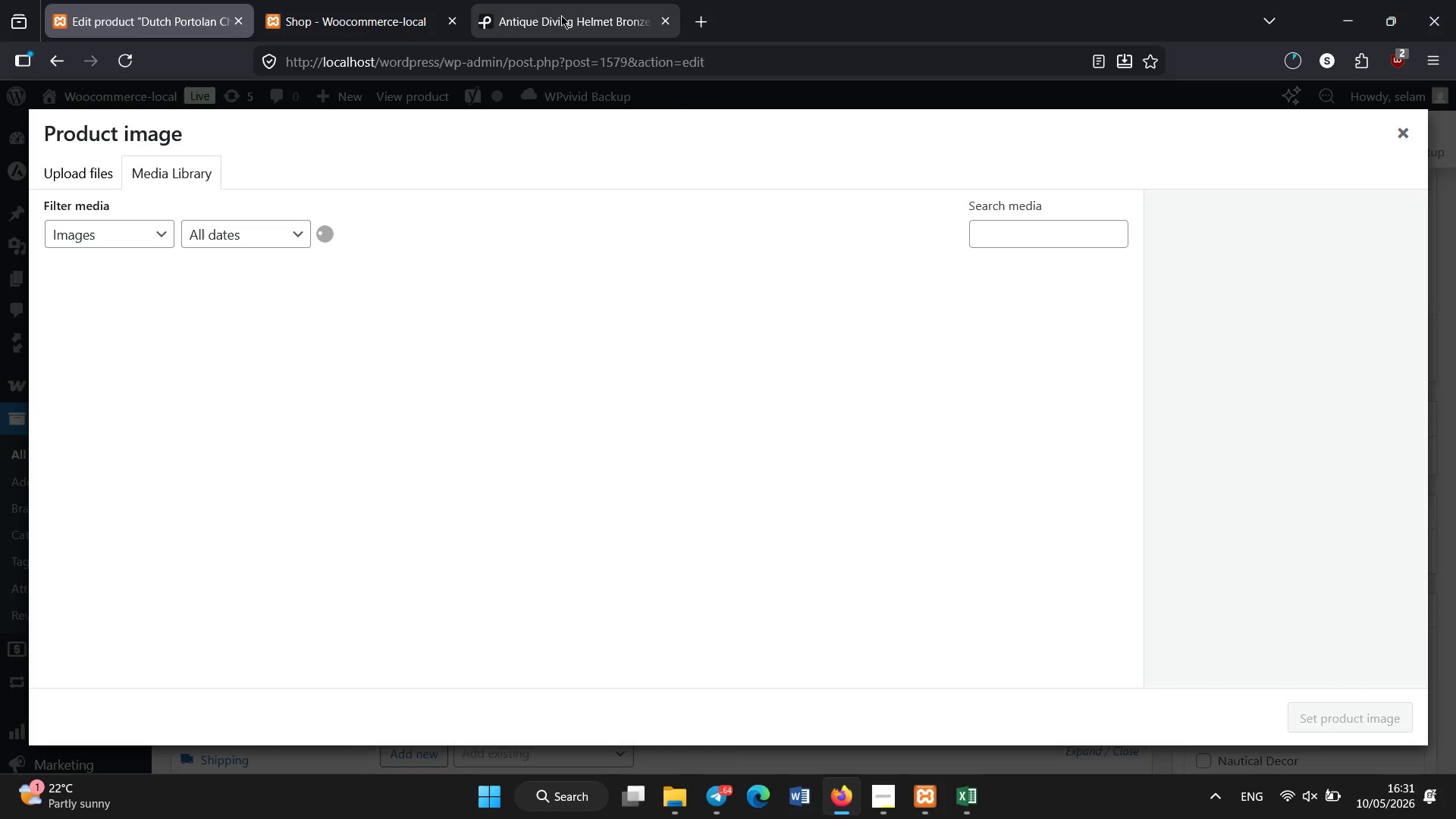 
left_click([551, 0])
 